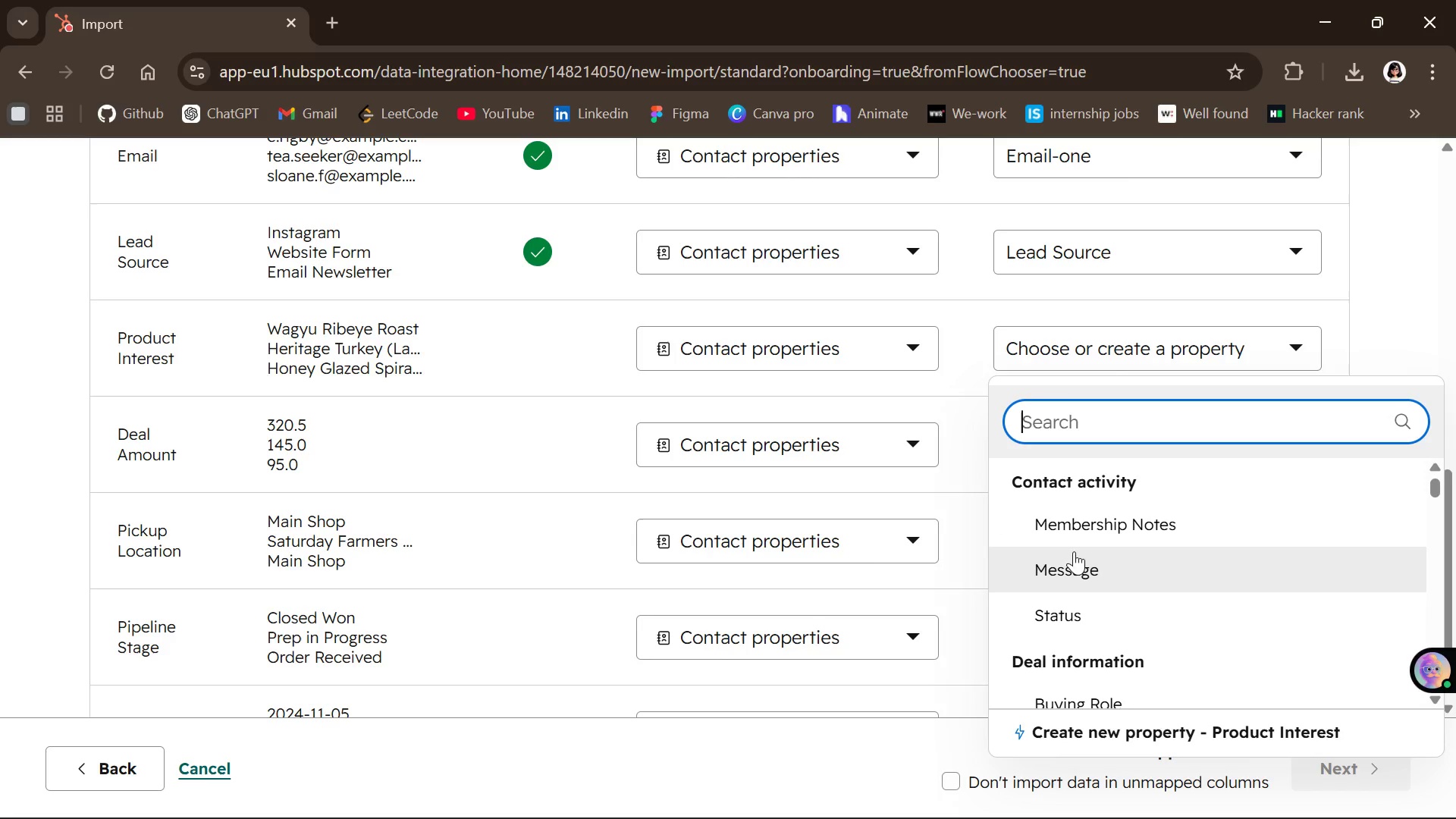 
left_click([1090, 724])
 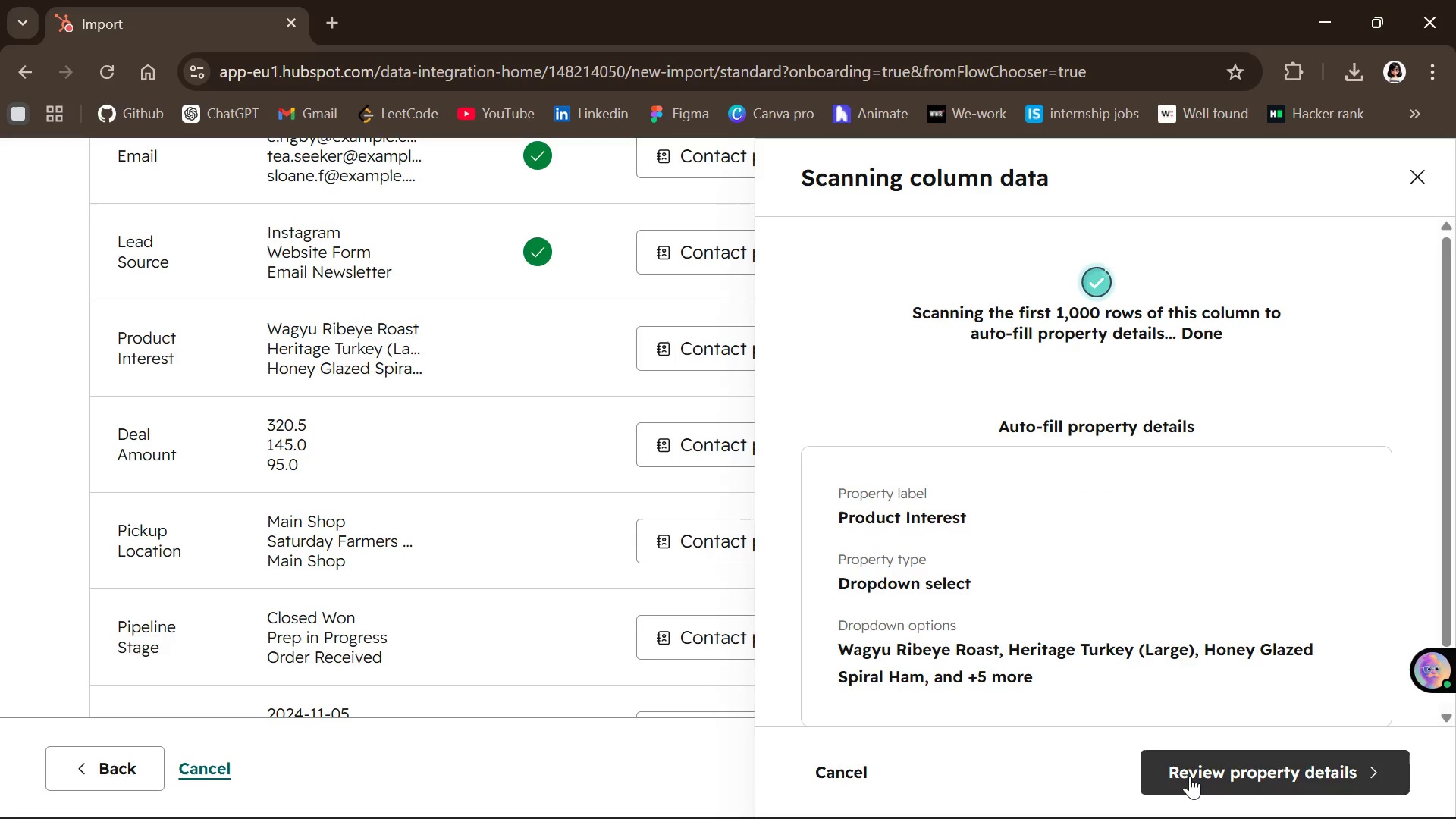 
left_click([1191, 775])
 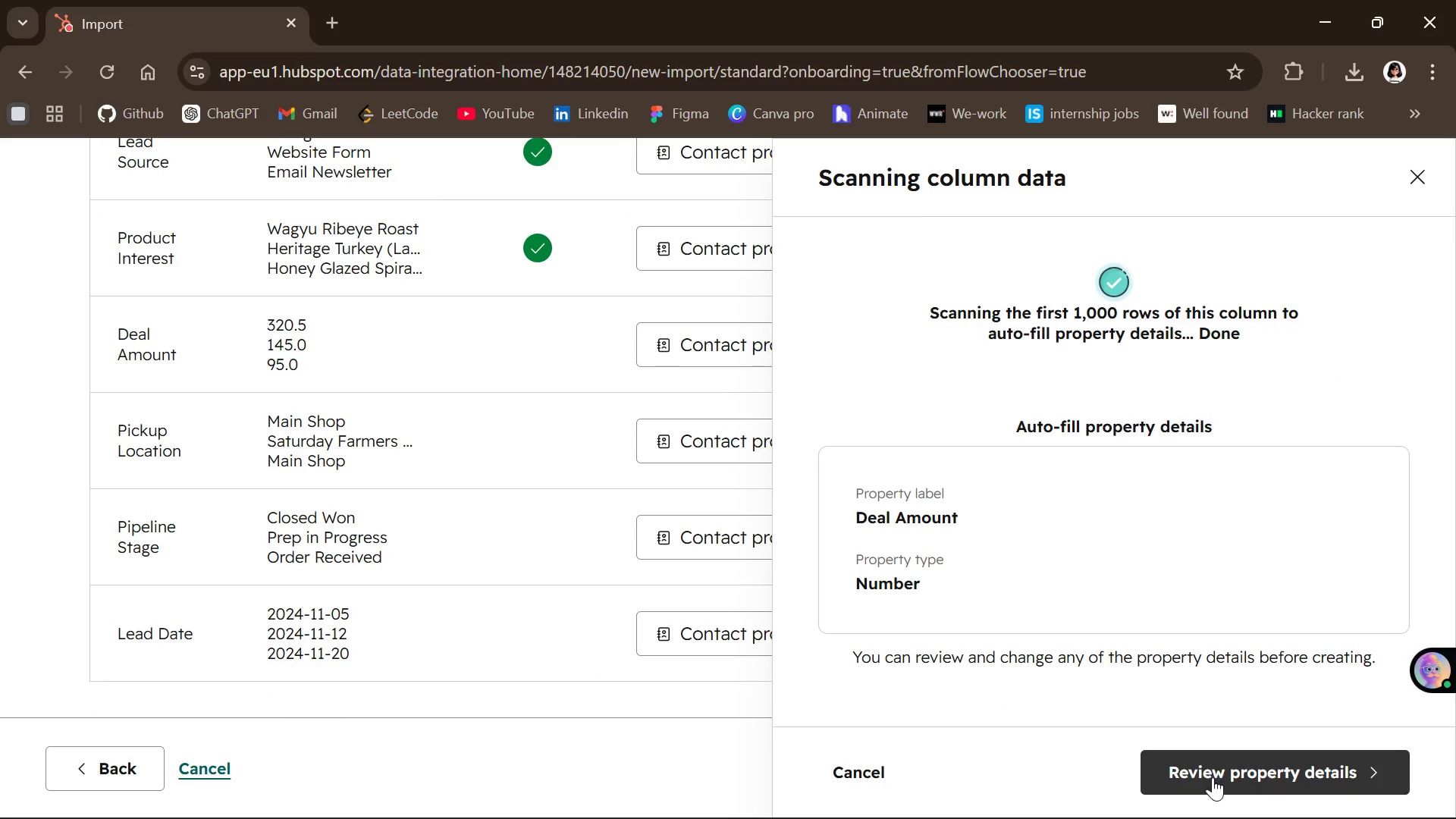 
wait(20.78)
 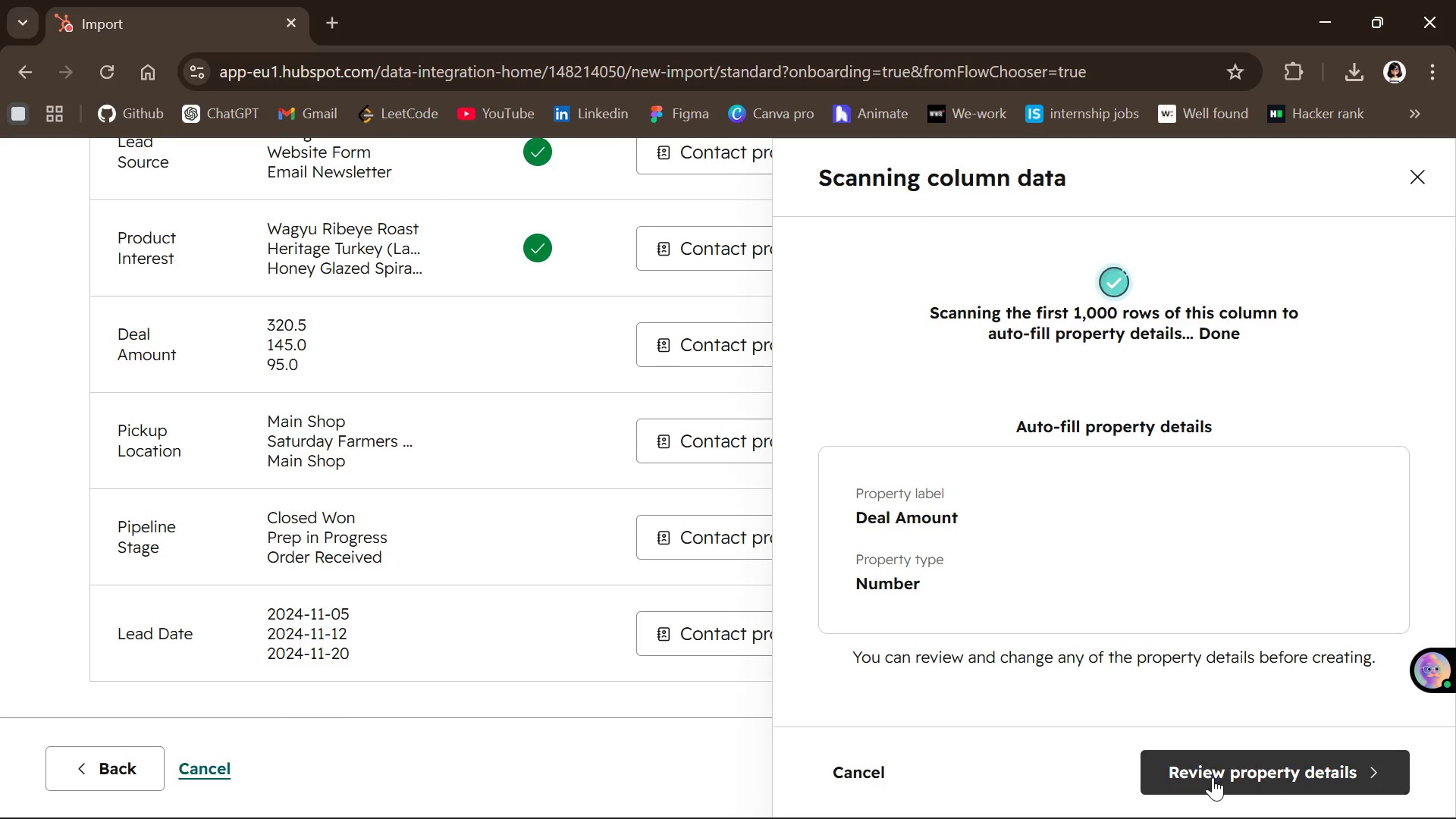 
left_click_drag(start_coordinate=[931, 770], to_coordinate=[927, 774])
 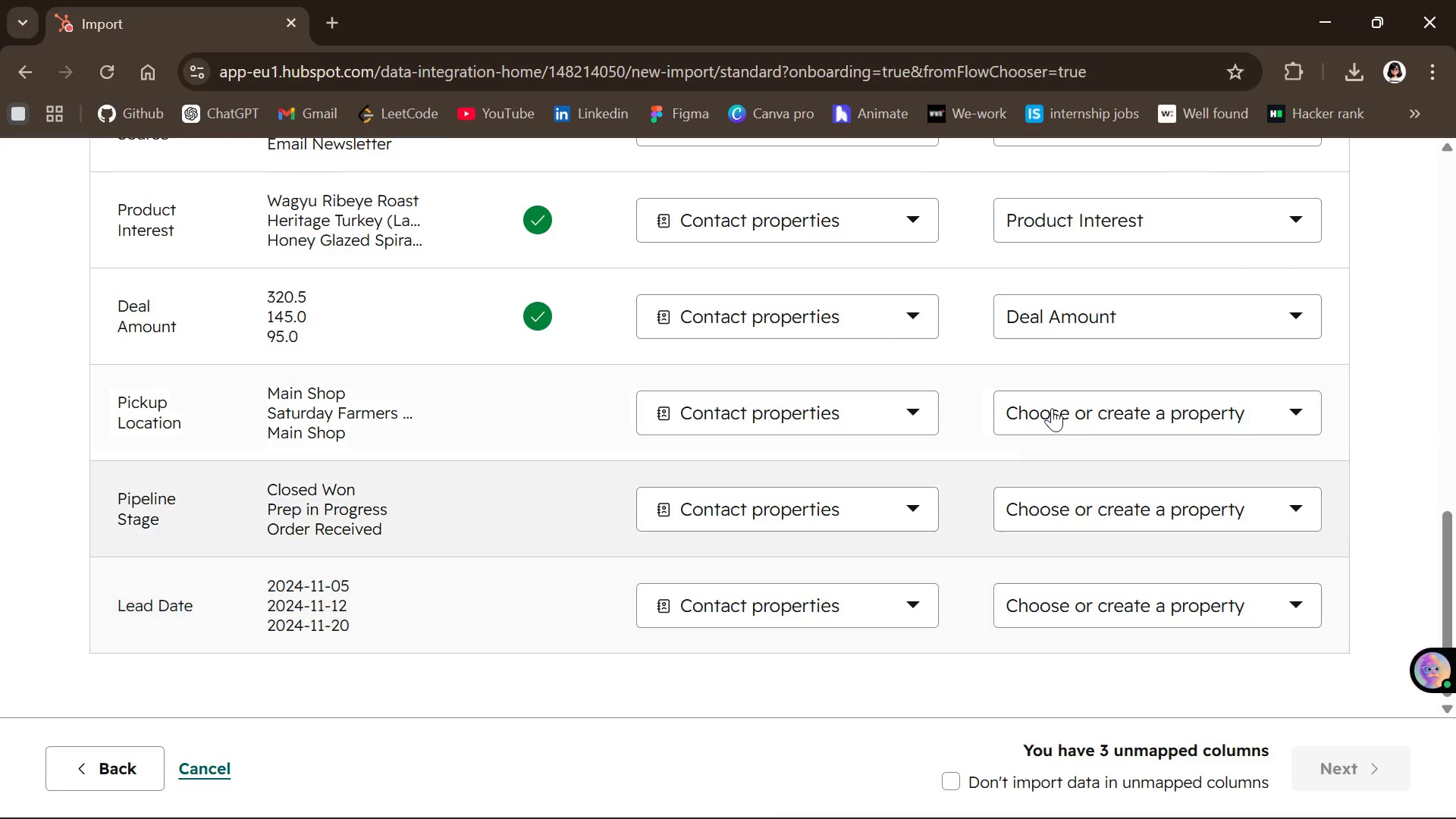 
wait(5.22)
 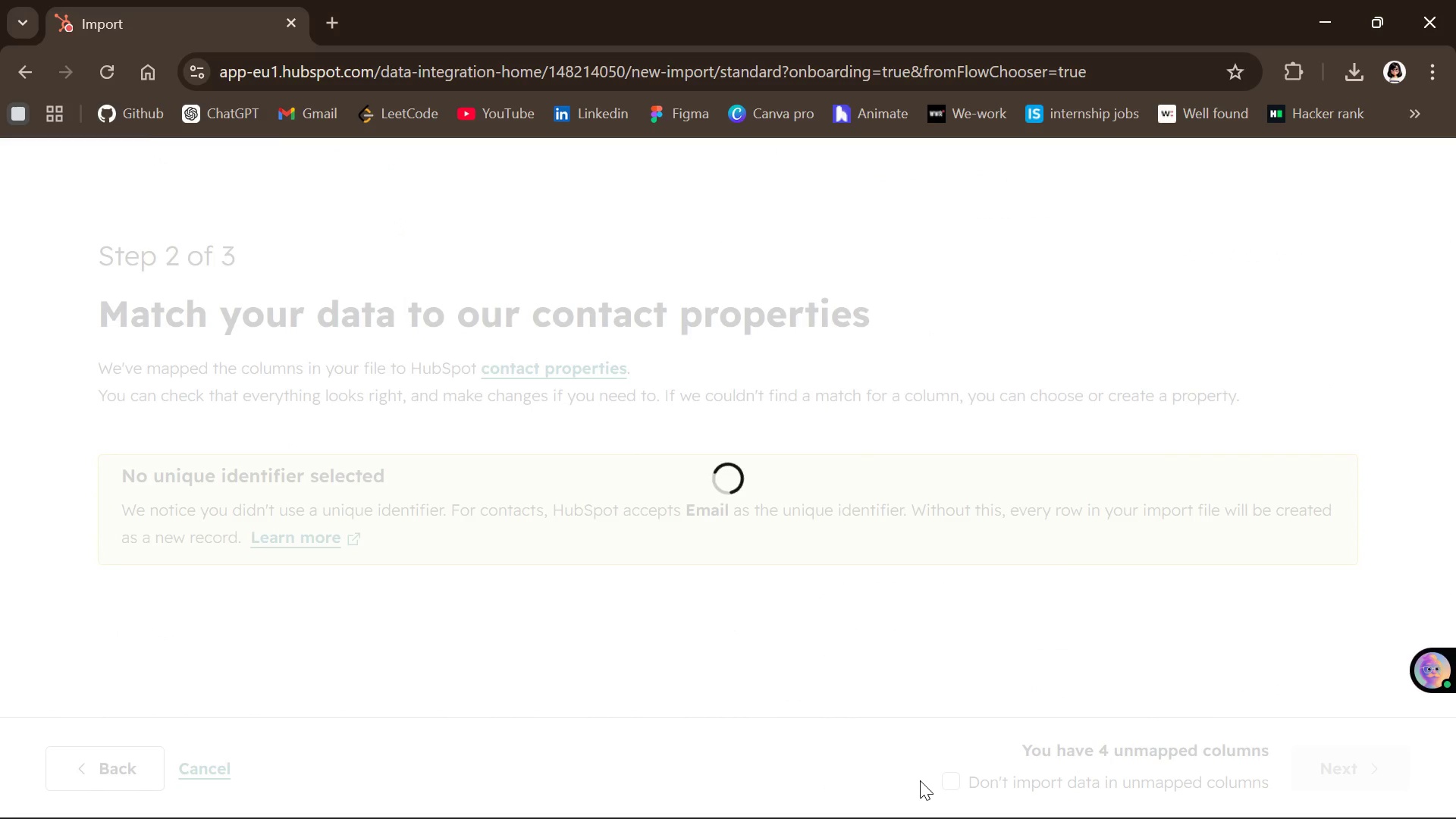 
left_click([1075, 407])
 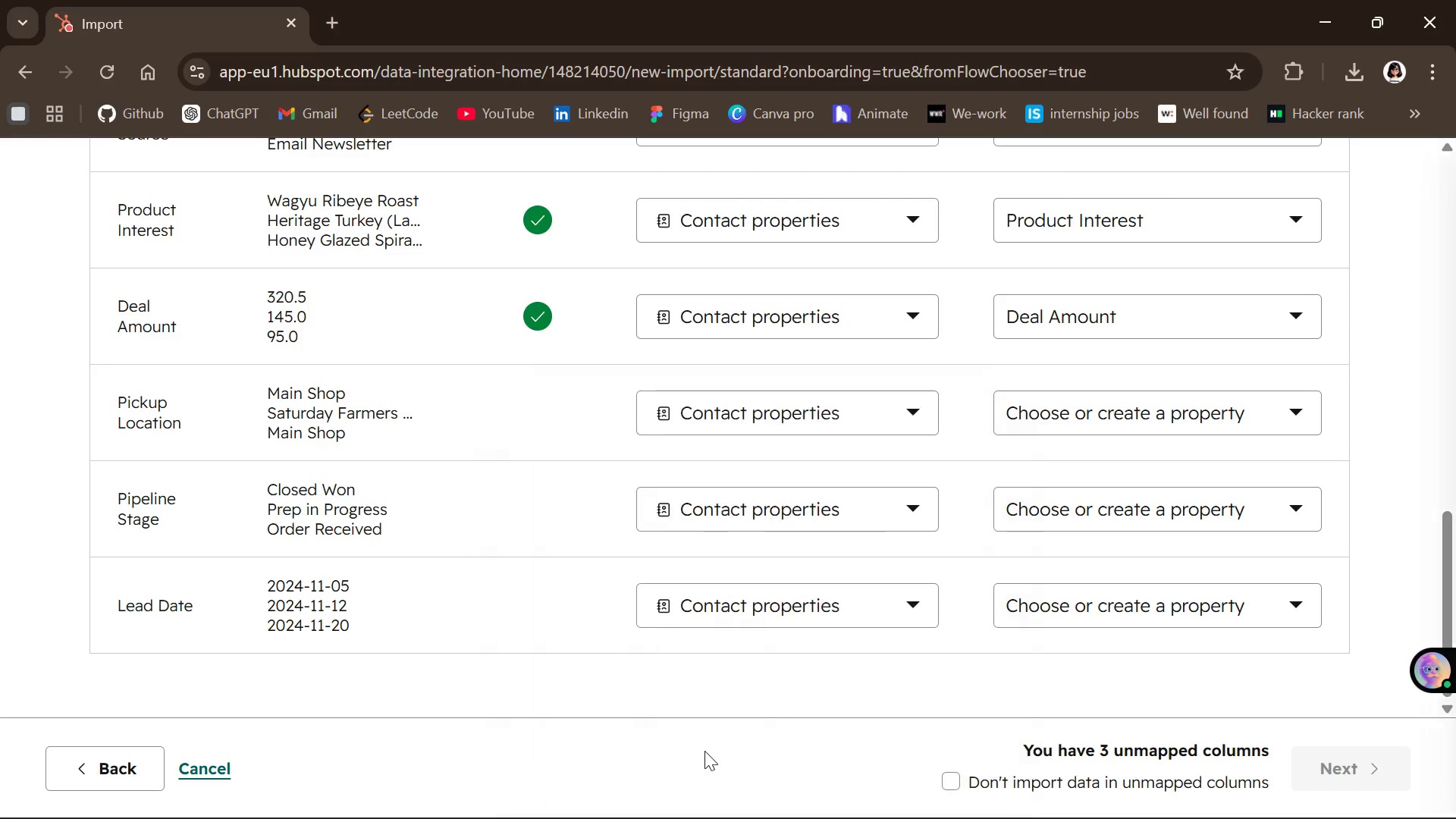 
wait(8.3)
 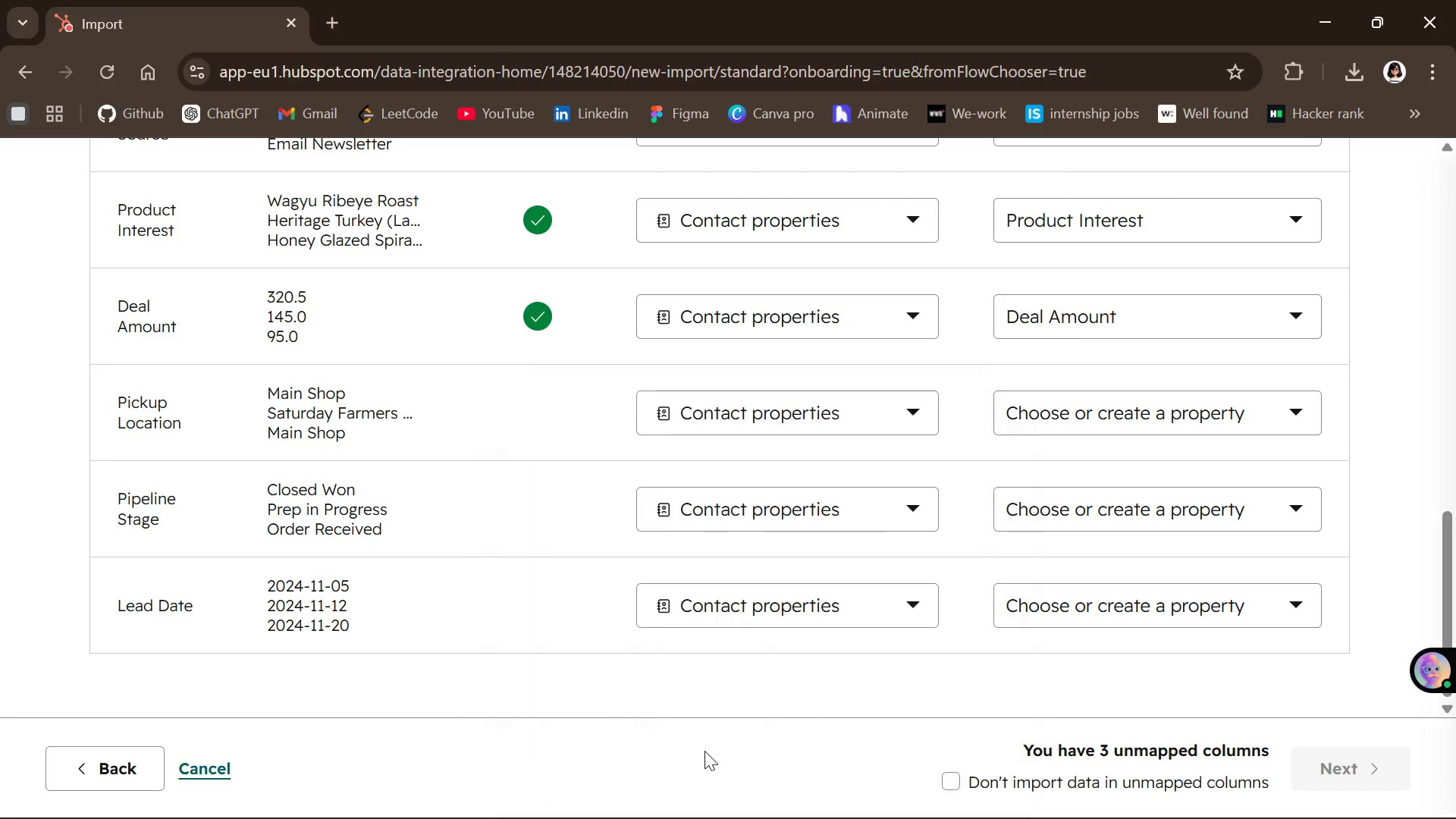 
left_click([953, 770])
 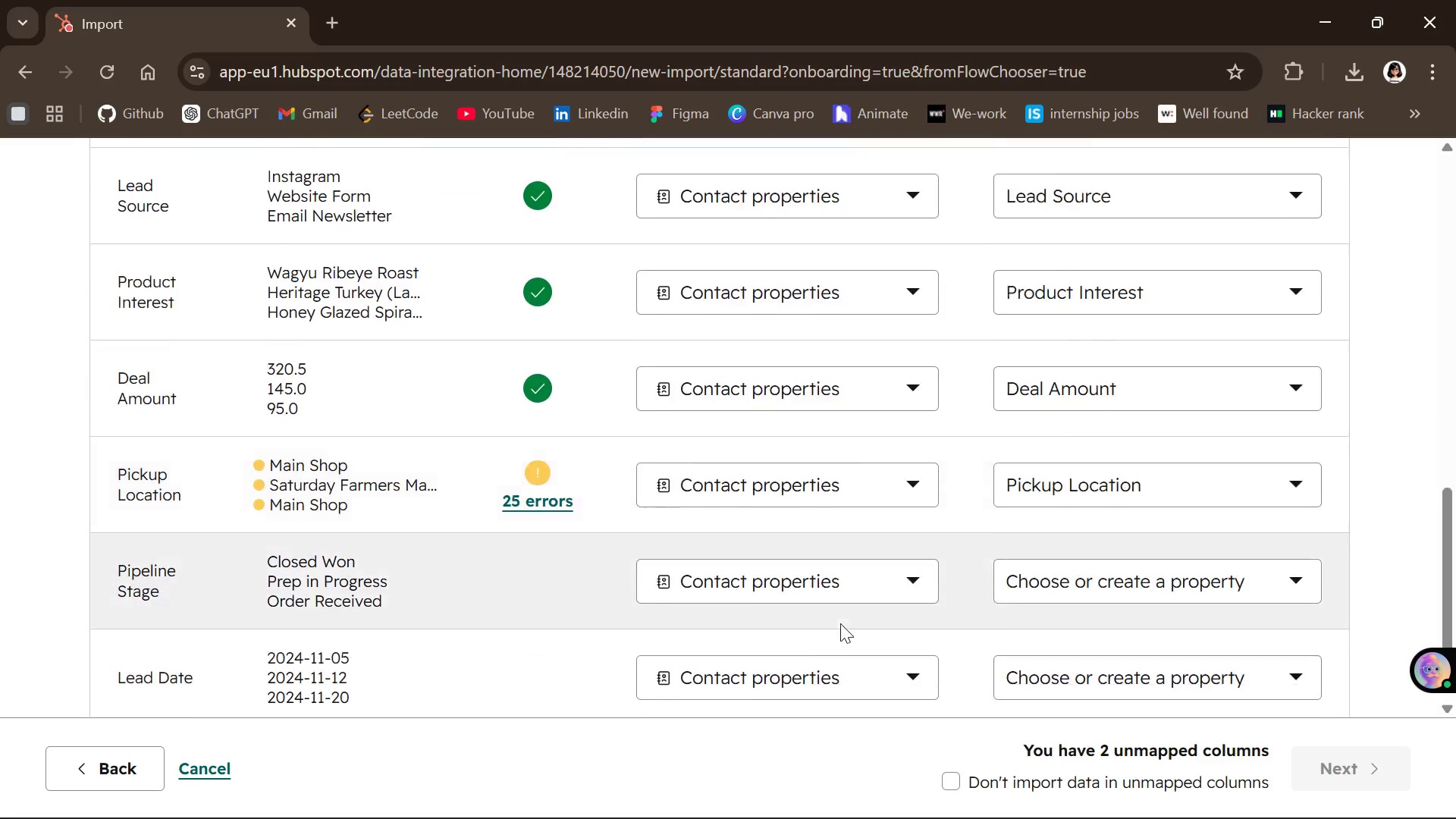 
wait(5.44)
 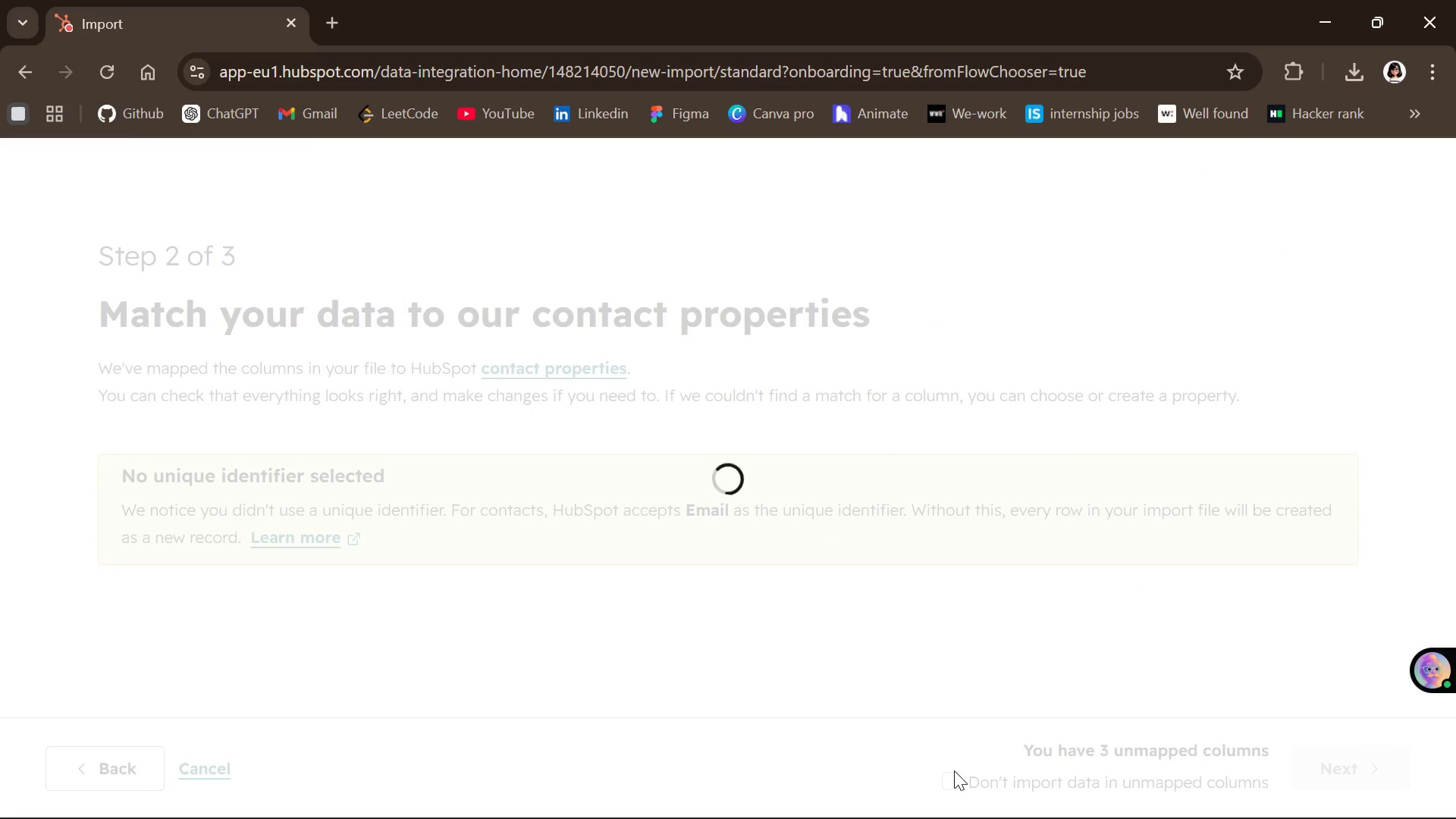 
left_click_drag(start_coordinate=[1084, 428], to_coordinate=[1084, 434])
 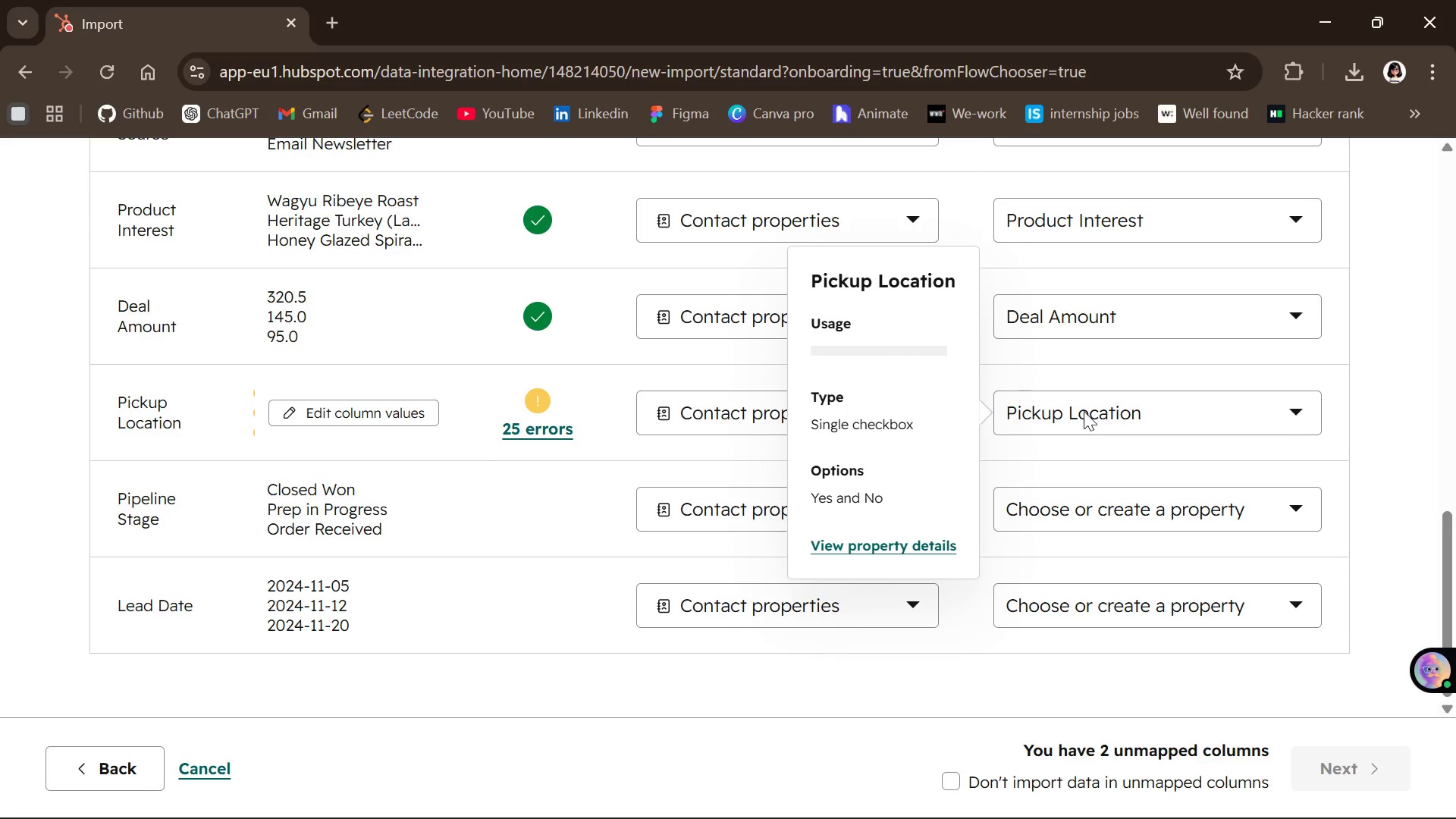 
left_click_drag(start_coordinate=[1090, 413], to_coordinate=[777, 749])
 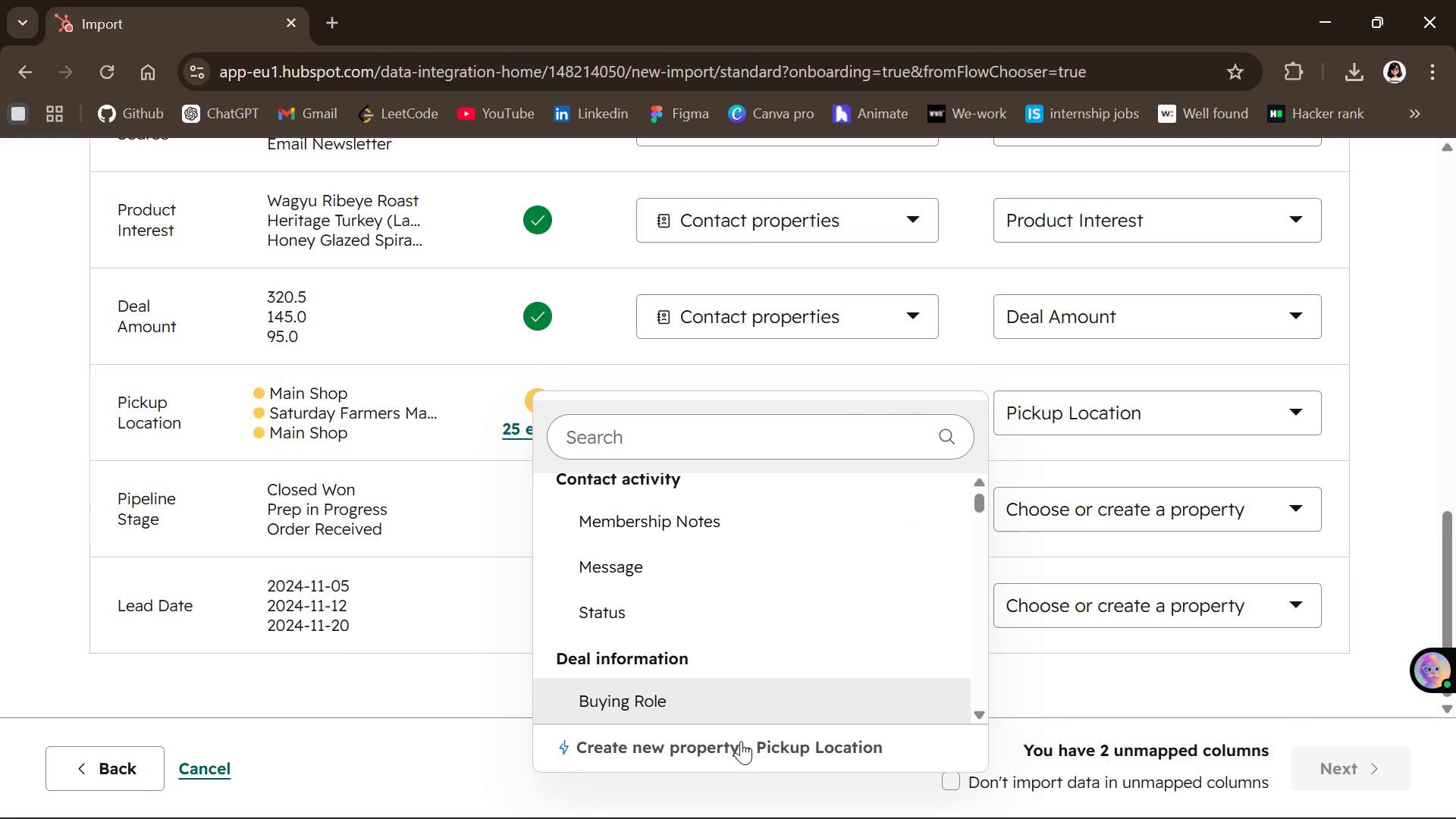 
left_click([741, 741])
 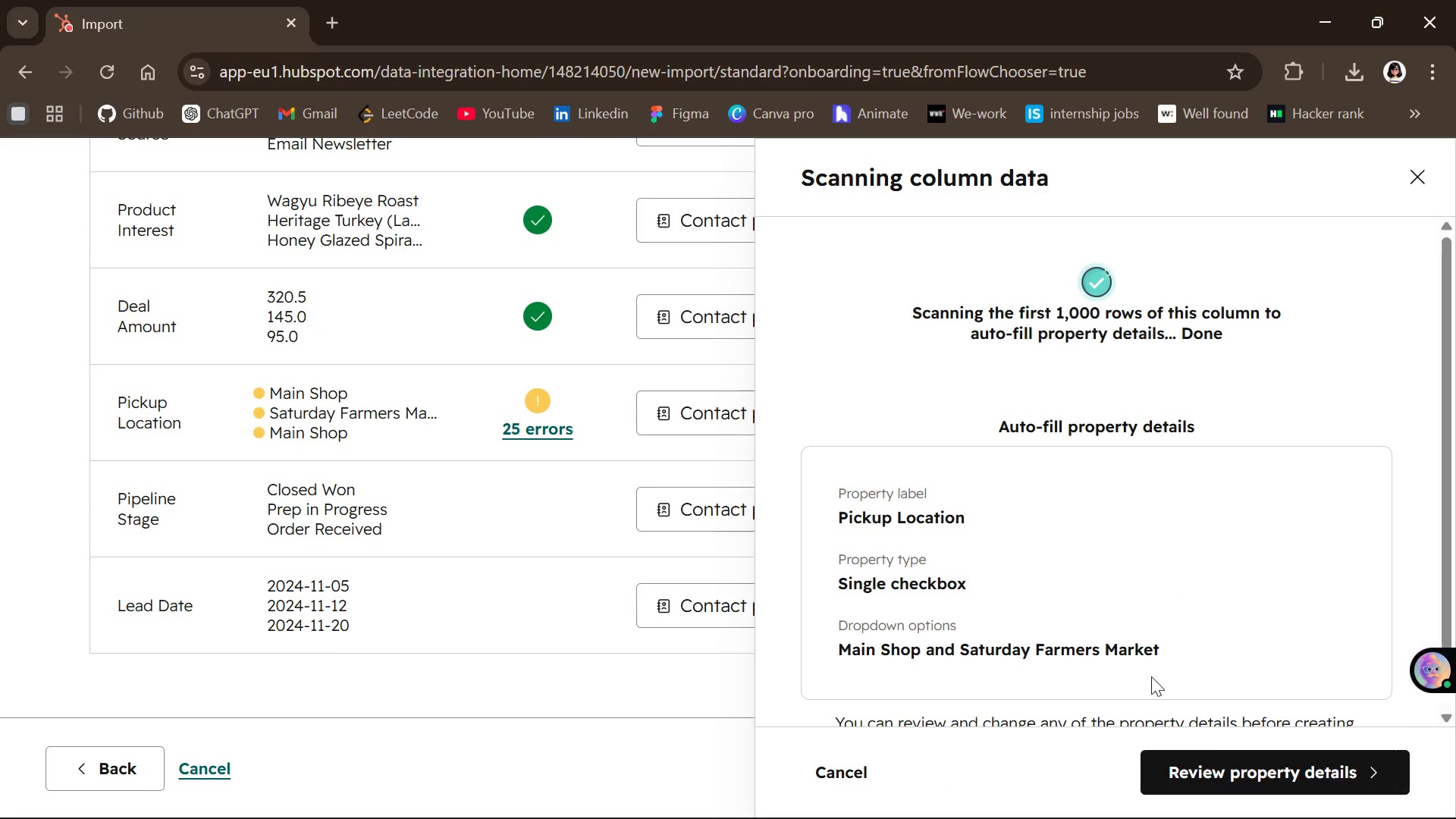 
left_click([1238, 774])
 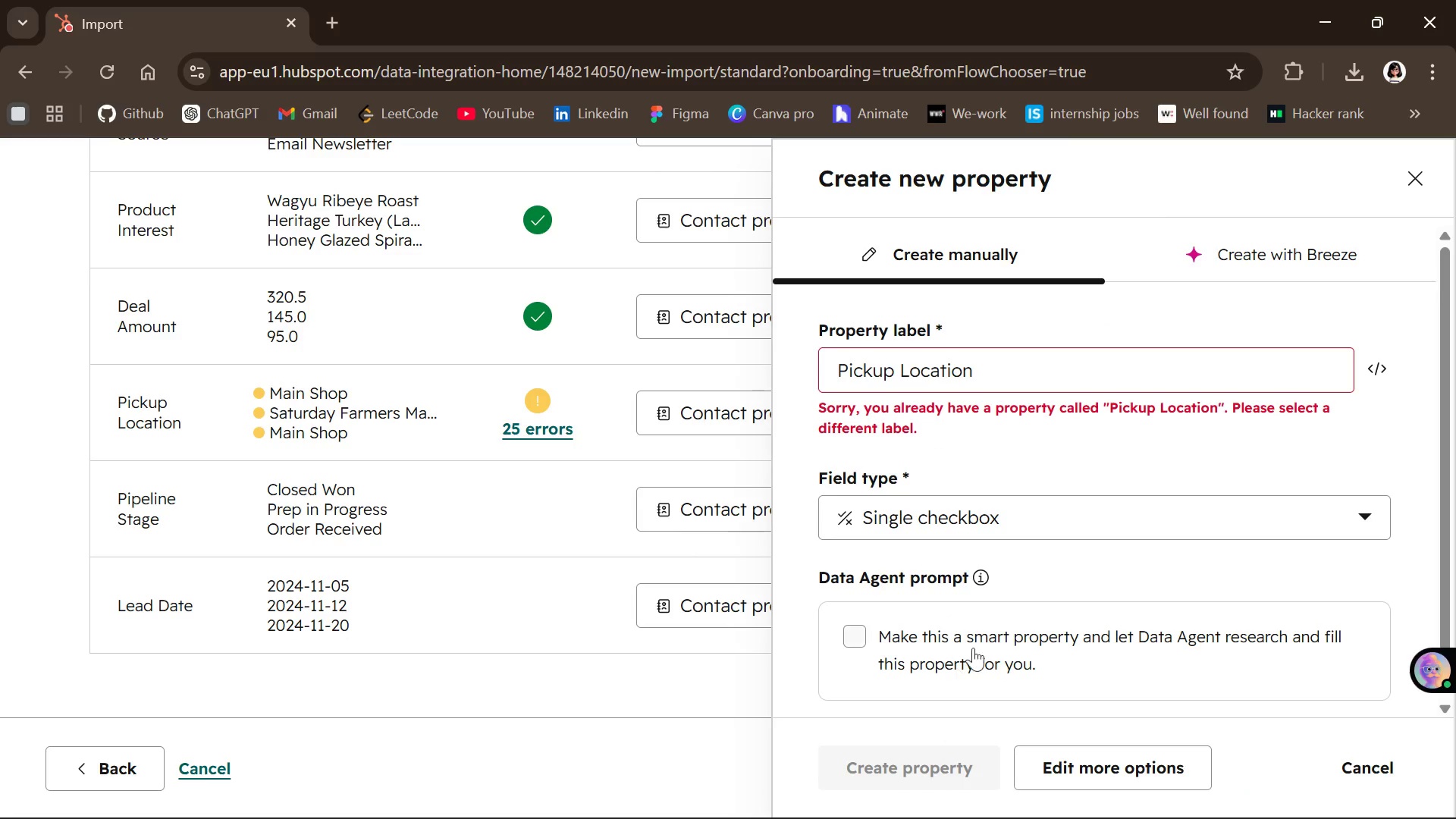 
left_click([986, 375])
 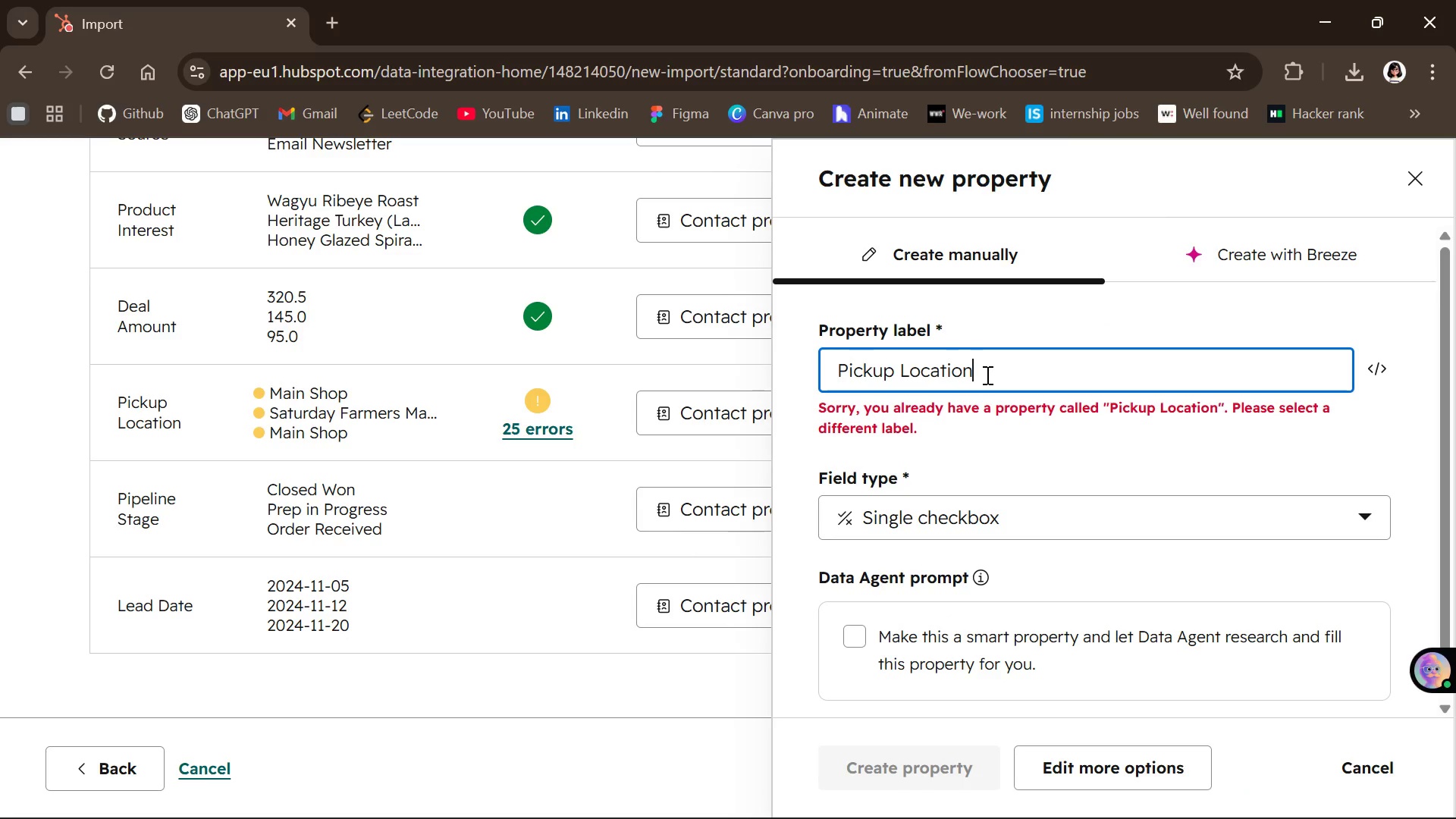 
type( one)
 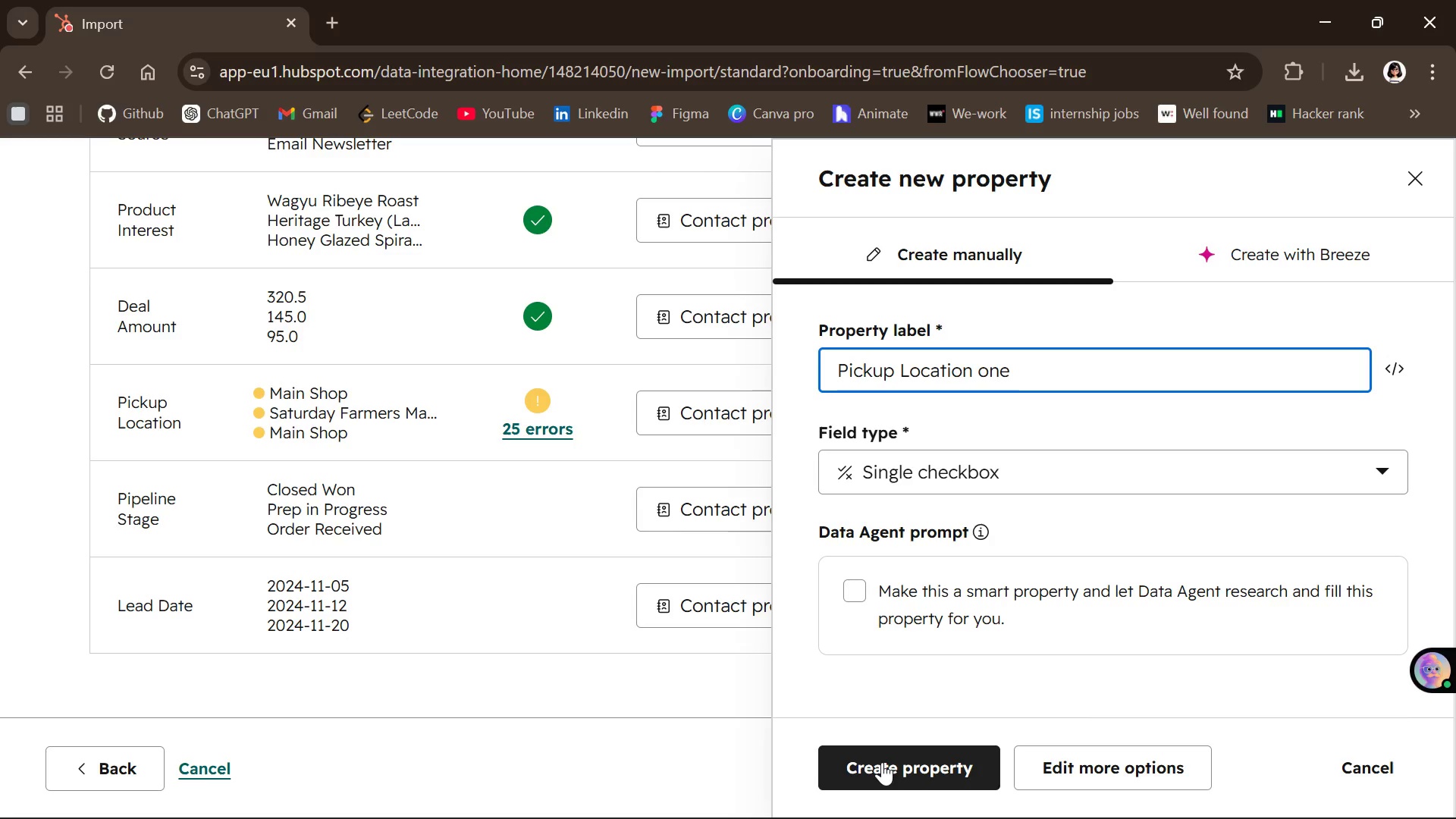 
left_click([882, 762])
 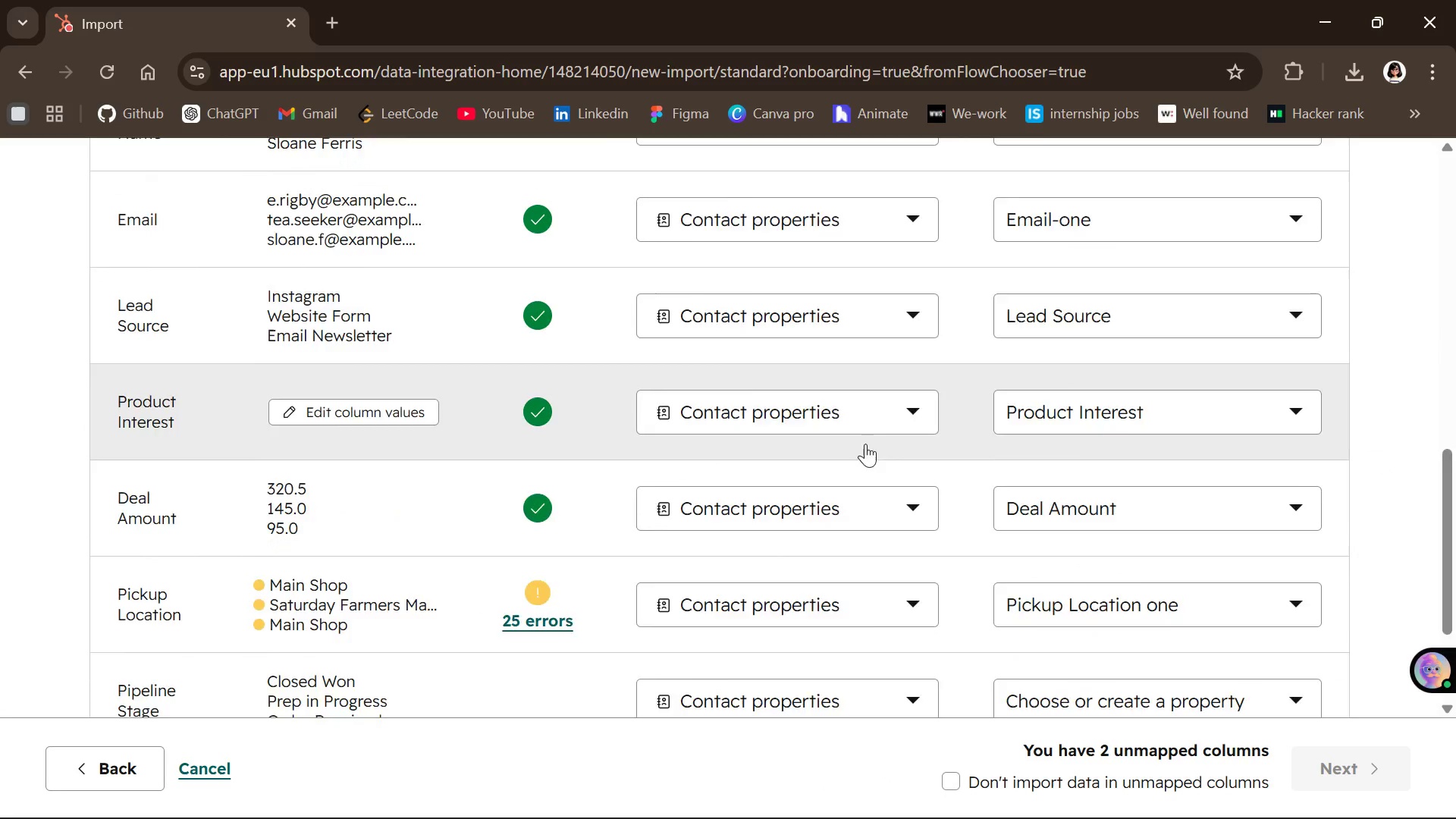 
wait(11.14)
 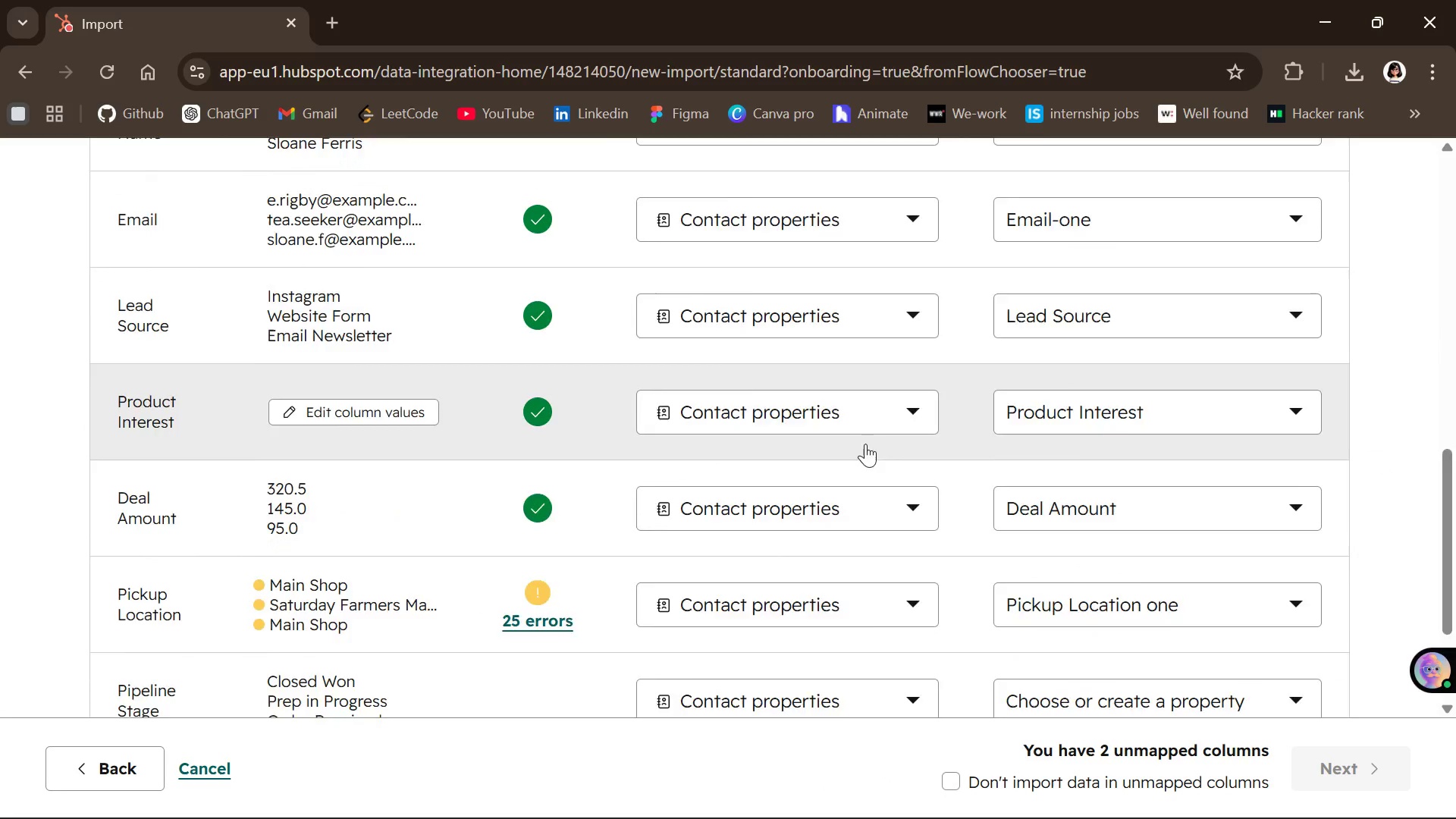 
left_click([800, 419])
 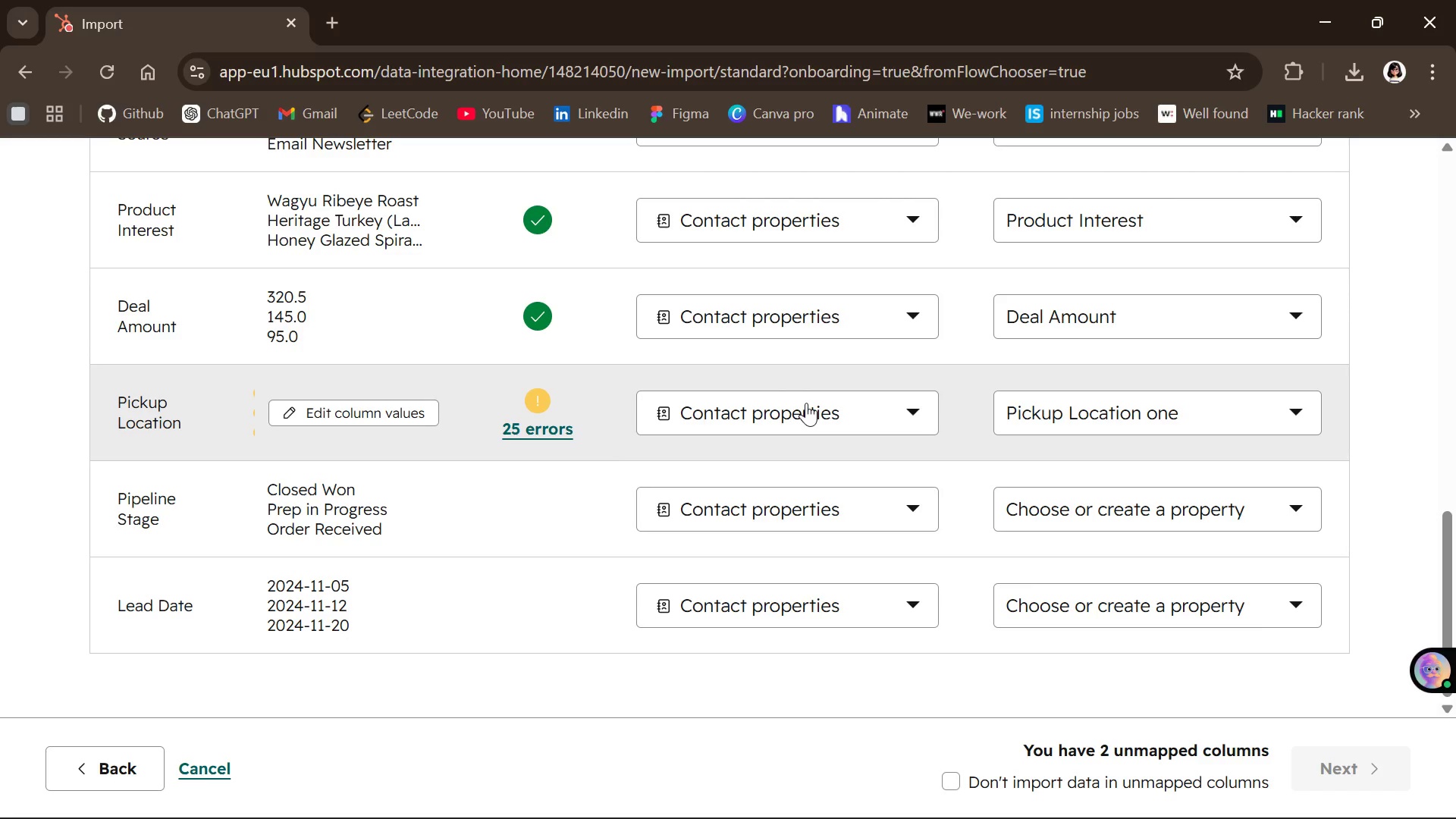 
mouse_move([1094, 516])
 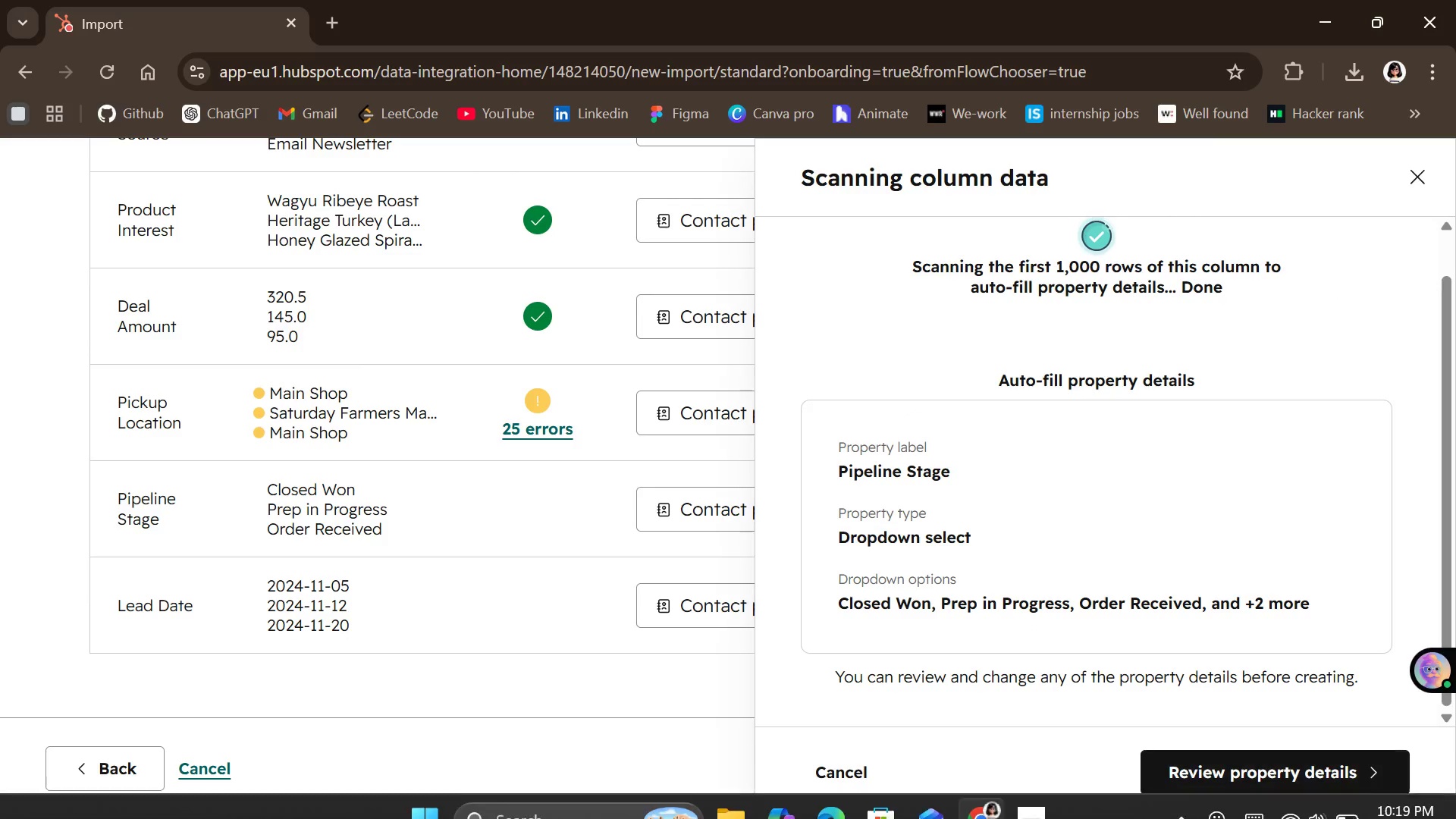 
wait(5.19)
 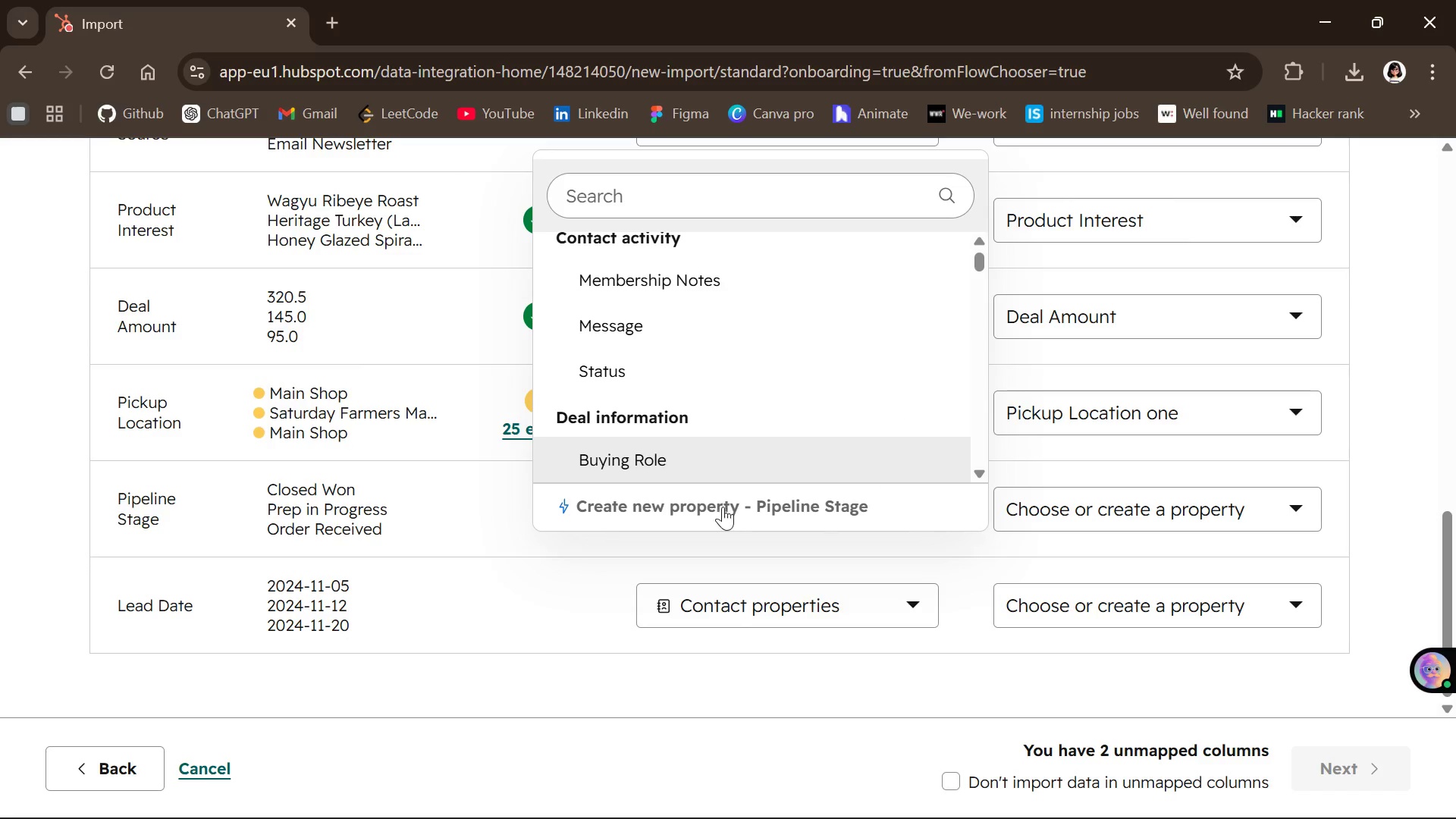 
left_click([1244, 767])
 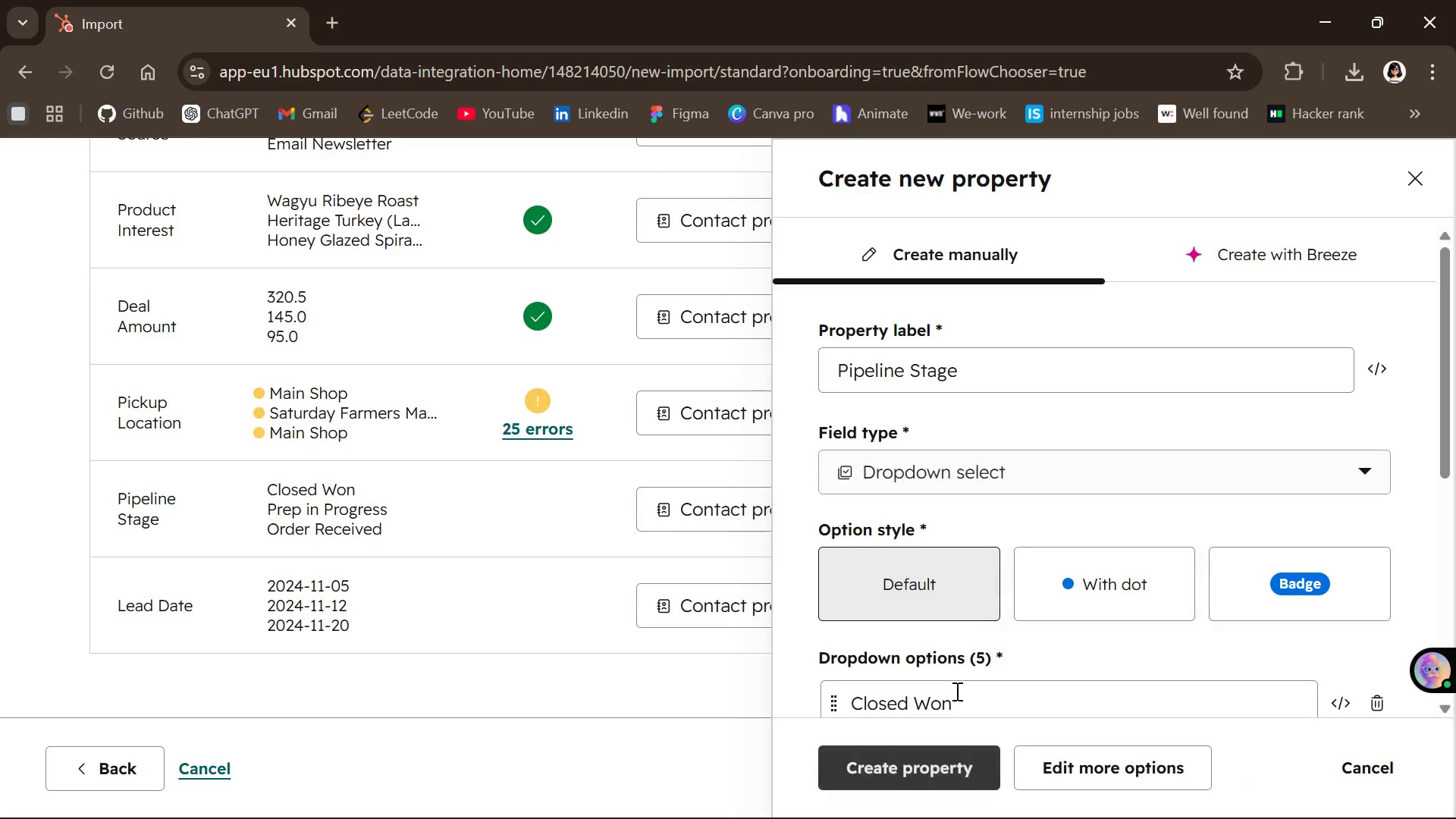 
left_click([924, 773])
 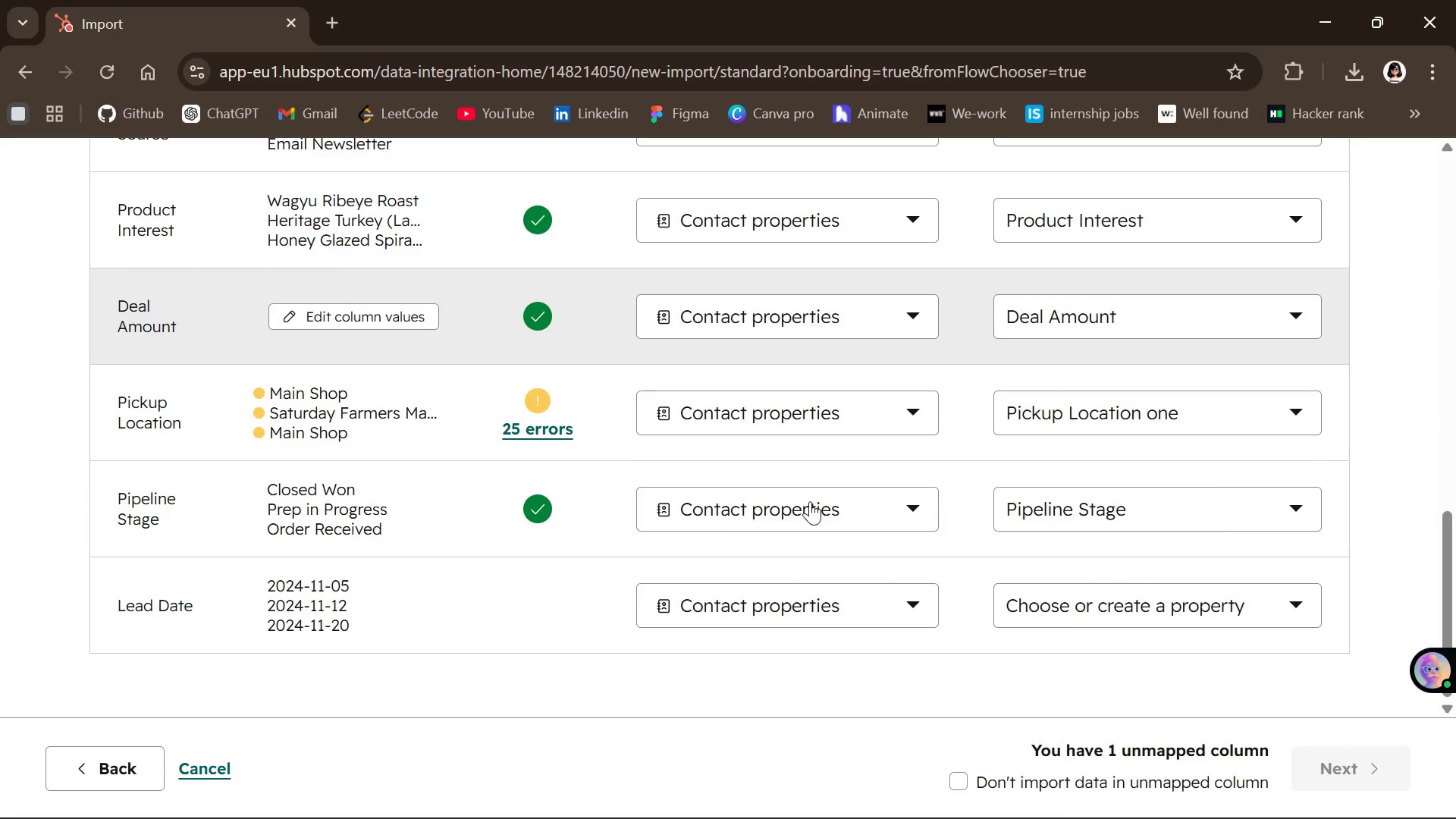 
wait(6.16)
 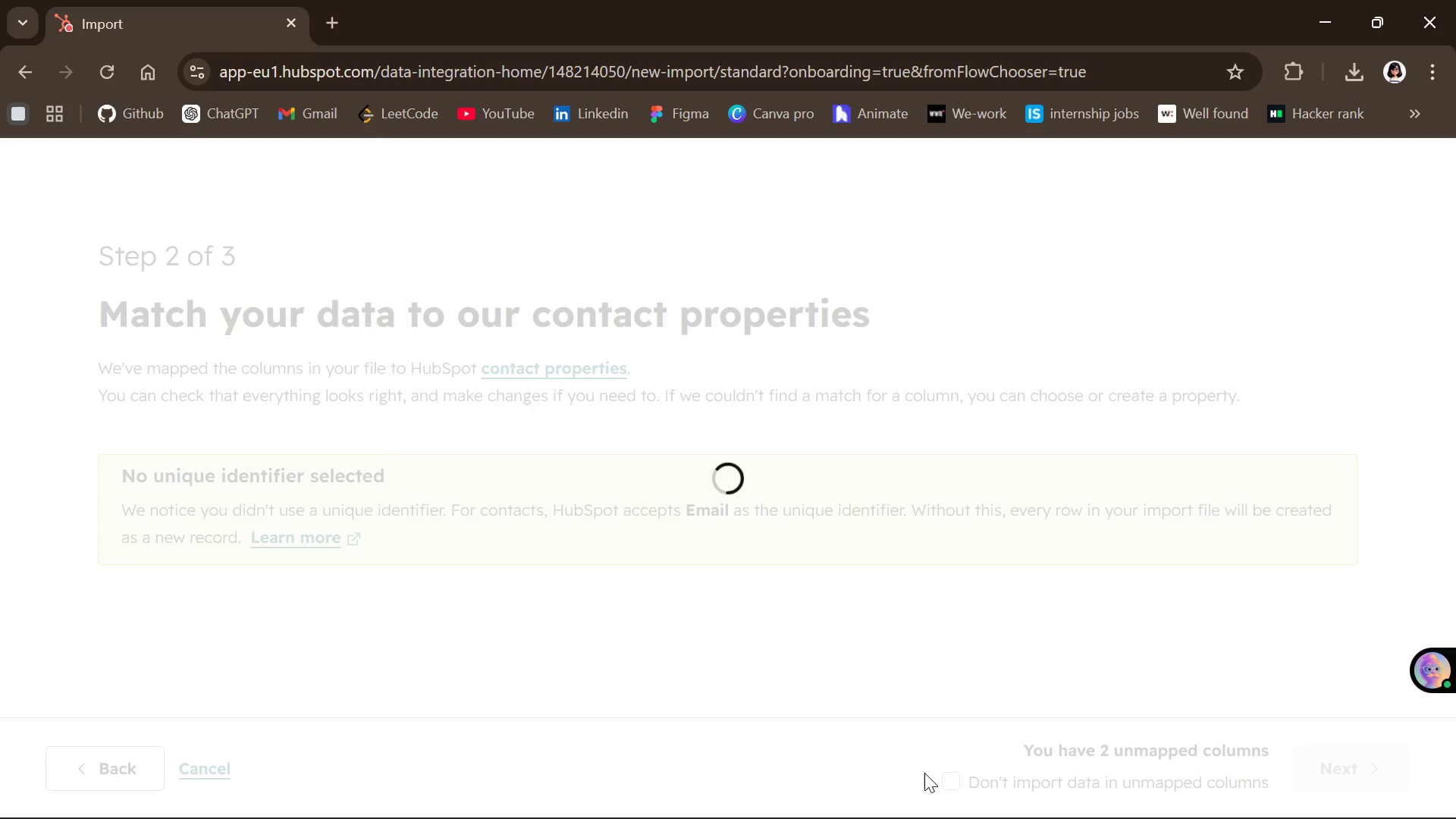 
left_click([1057, 597])
 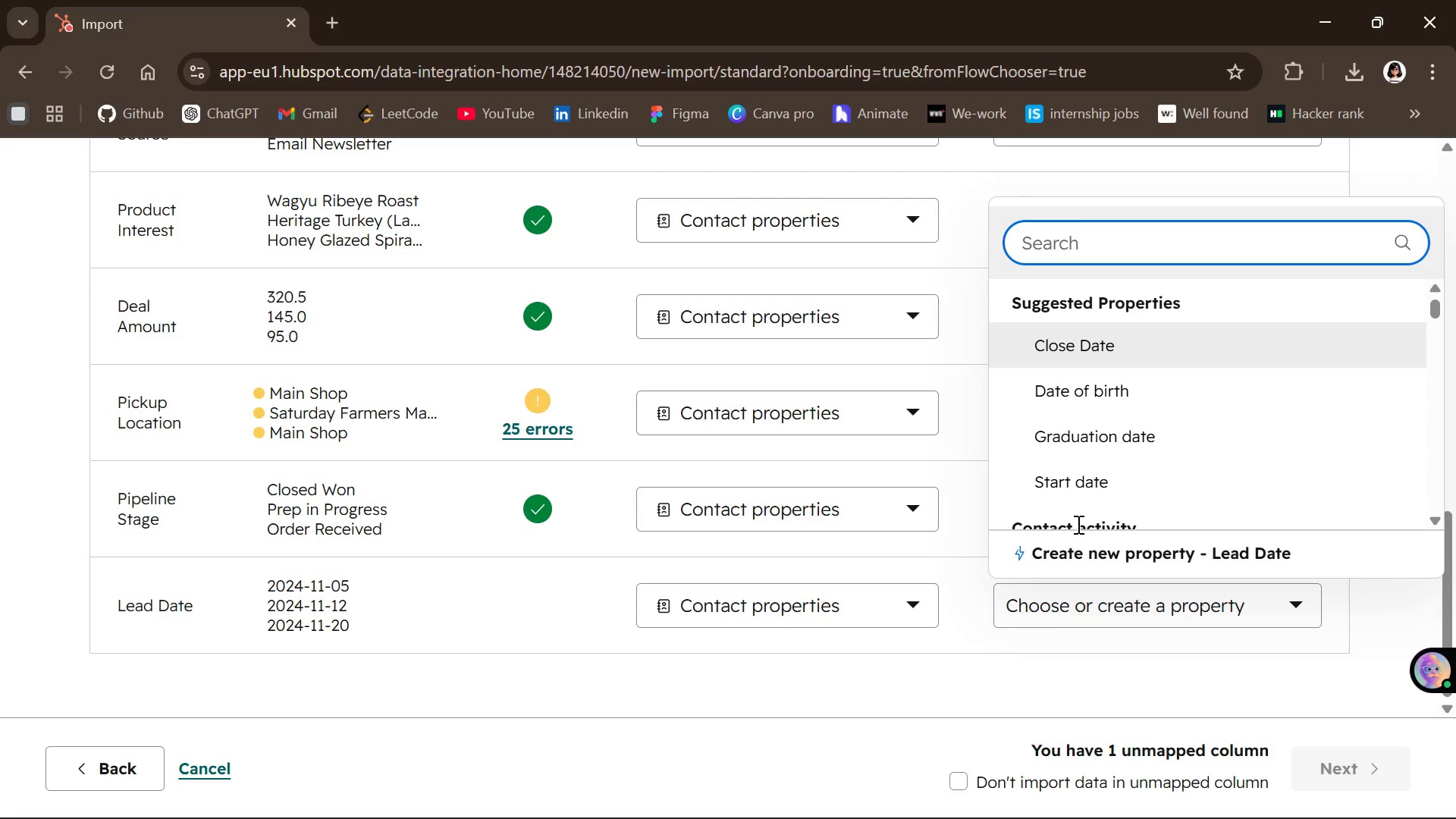 
left_click([1078, 548])
 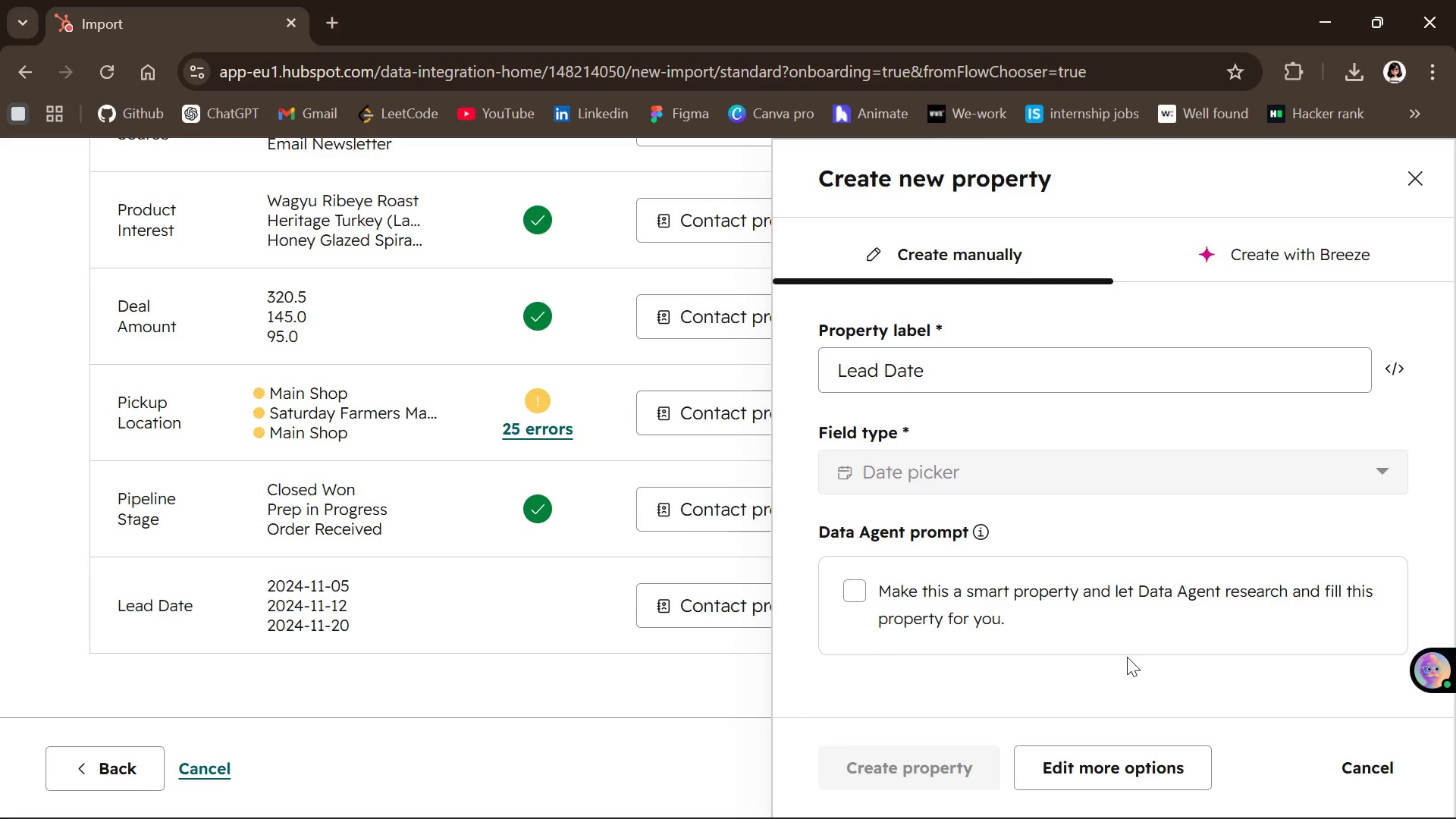 
wait(5.84)
 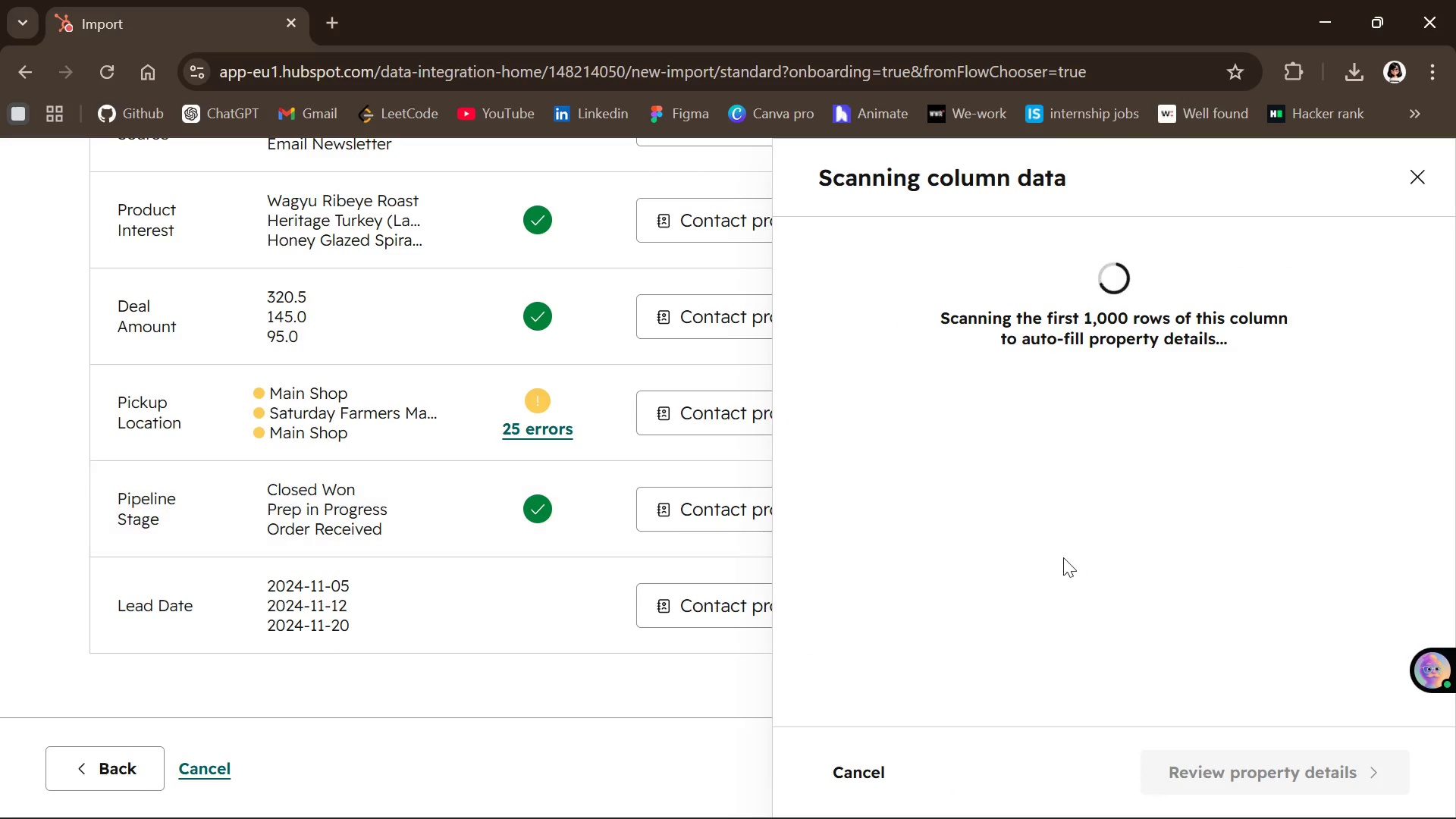 
left_click([944, 770])
 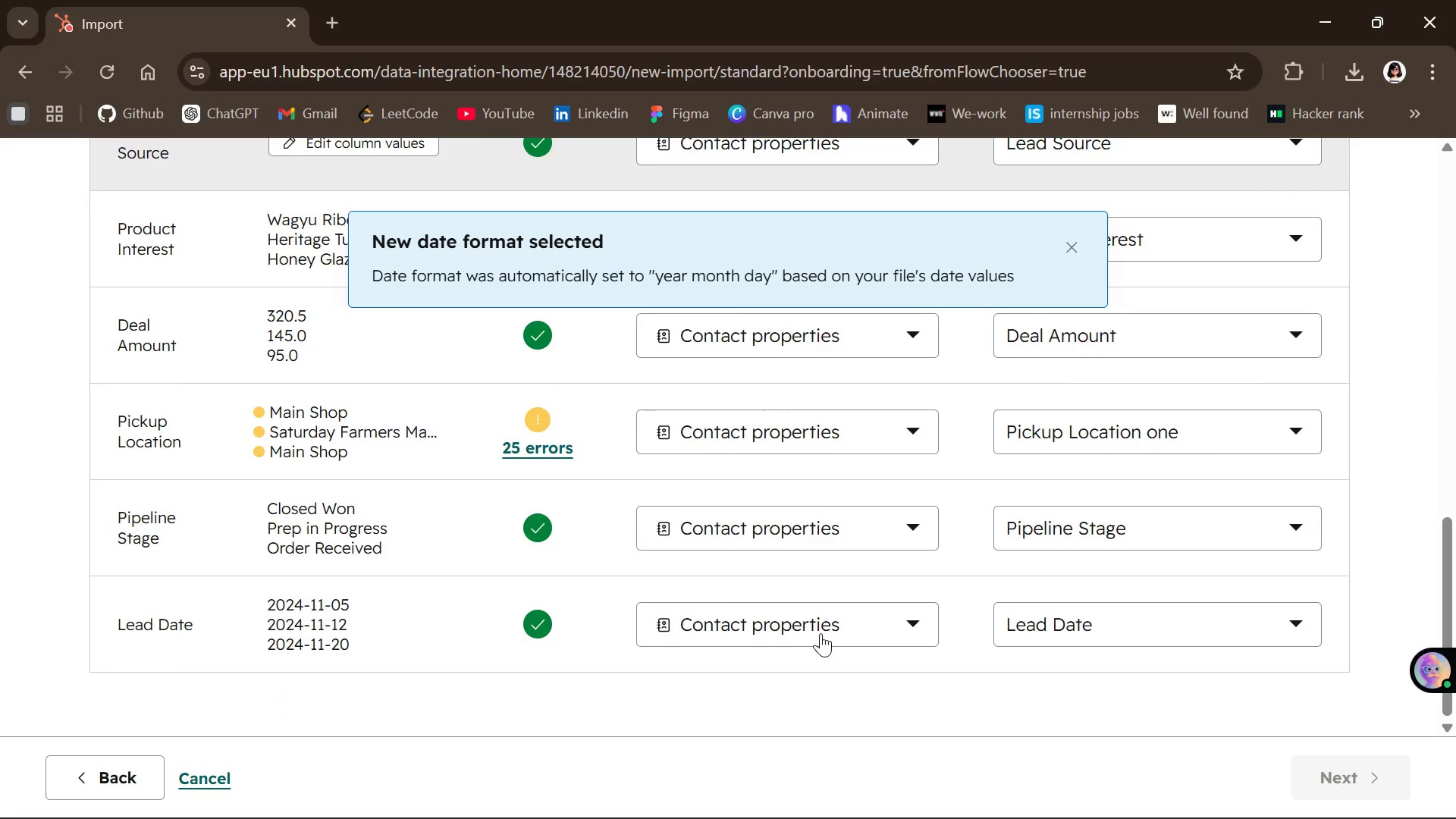 
wait(6.8)
 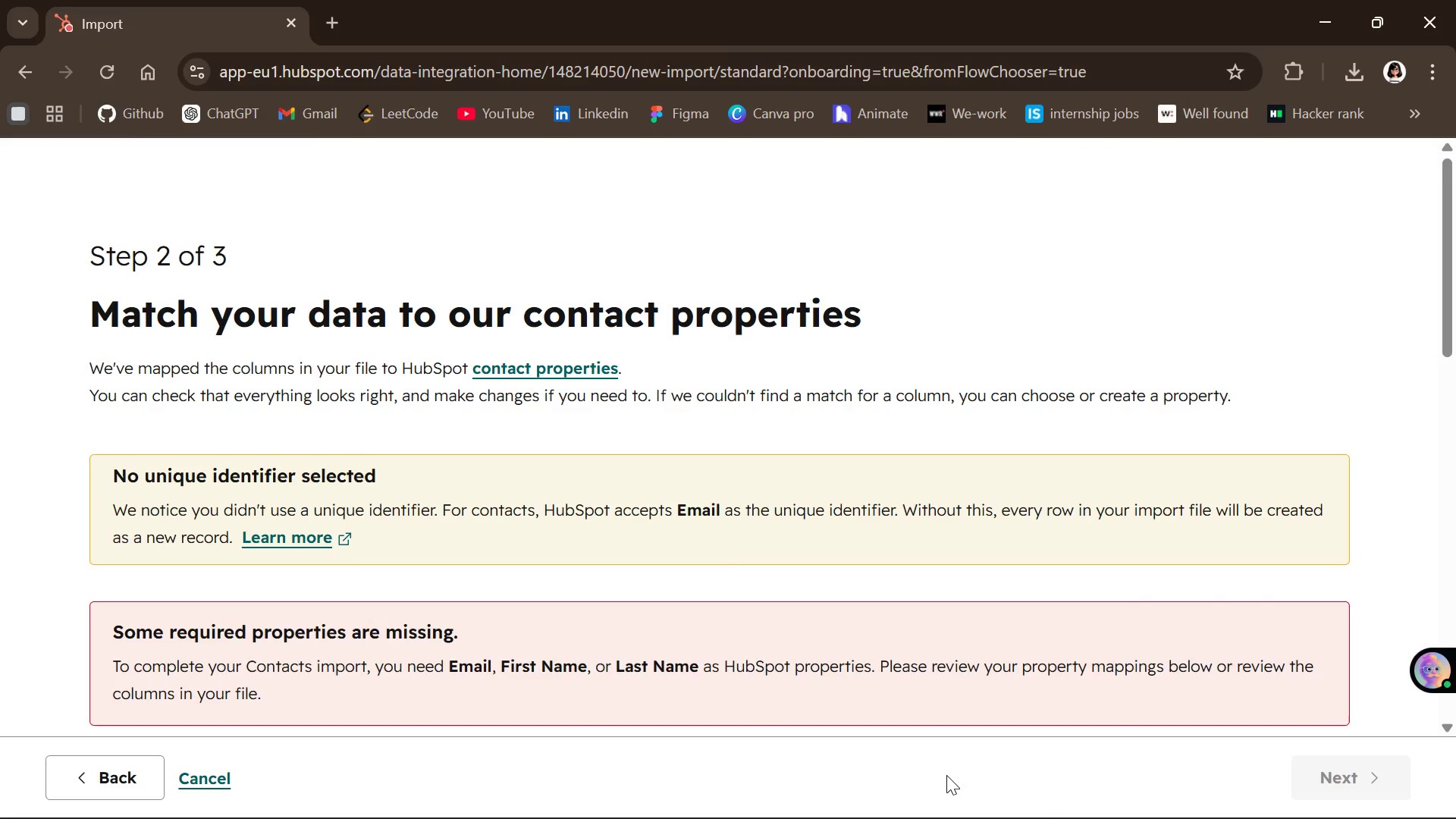 
left_click([1046, 444])
 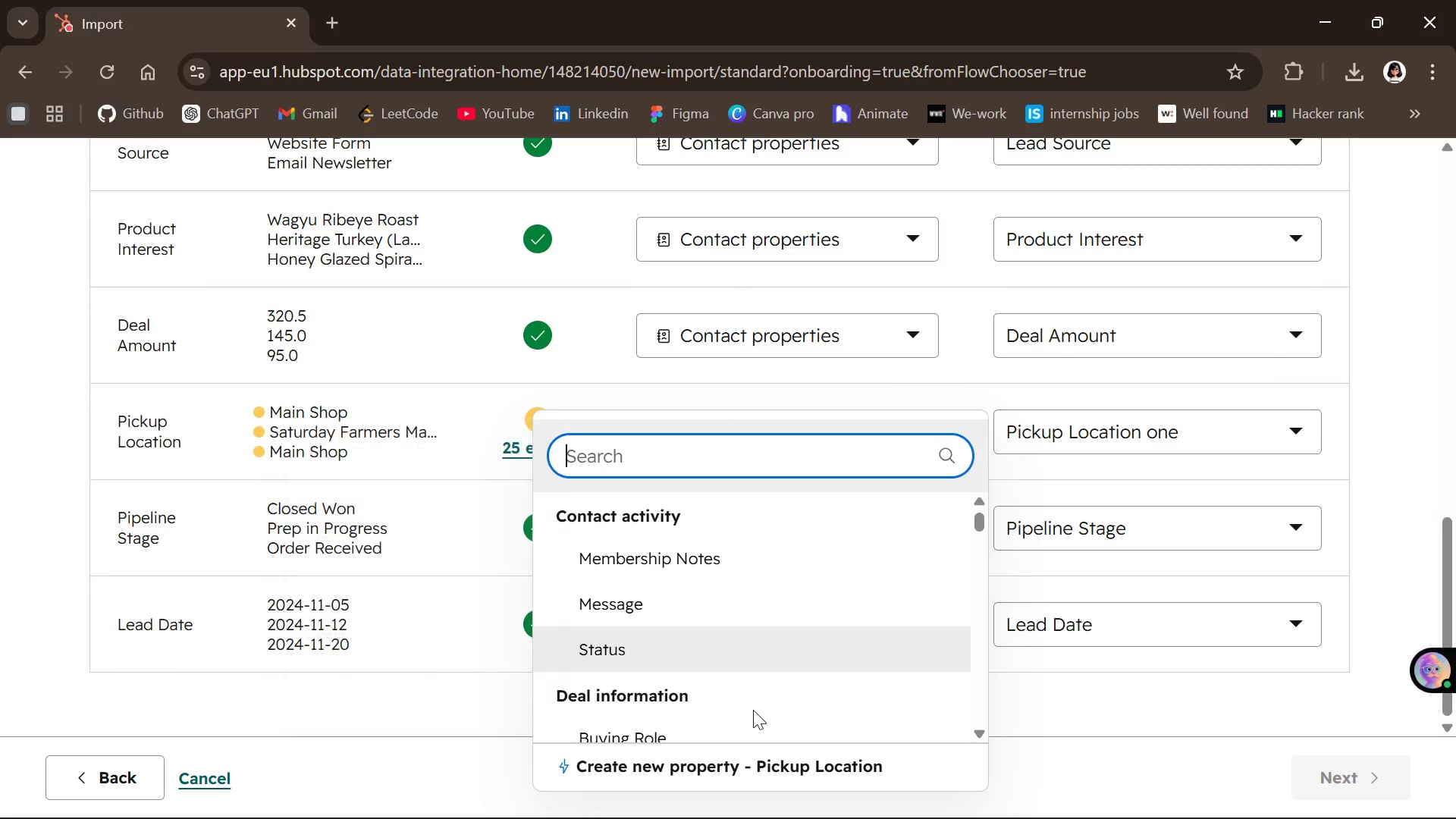 
left_click([706, 770])
 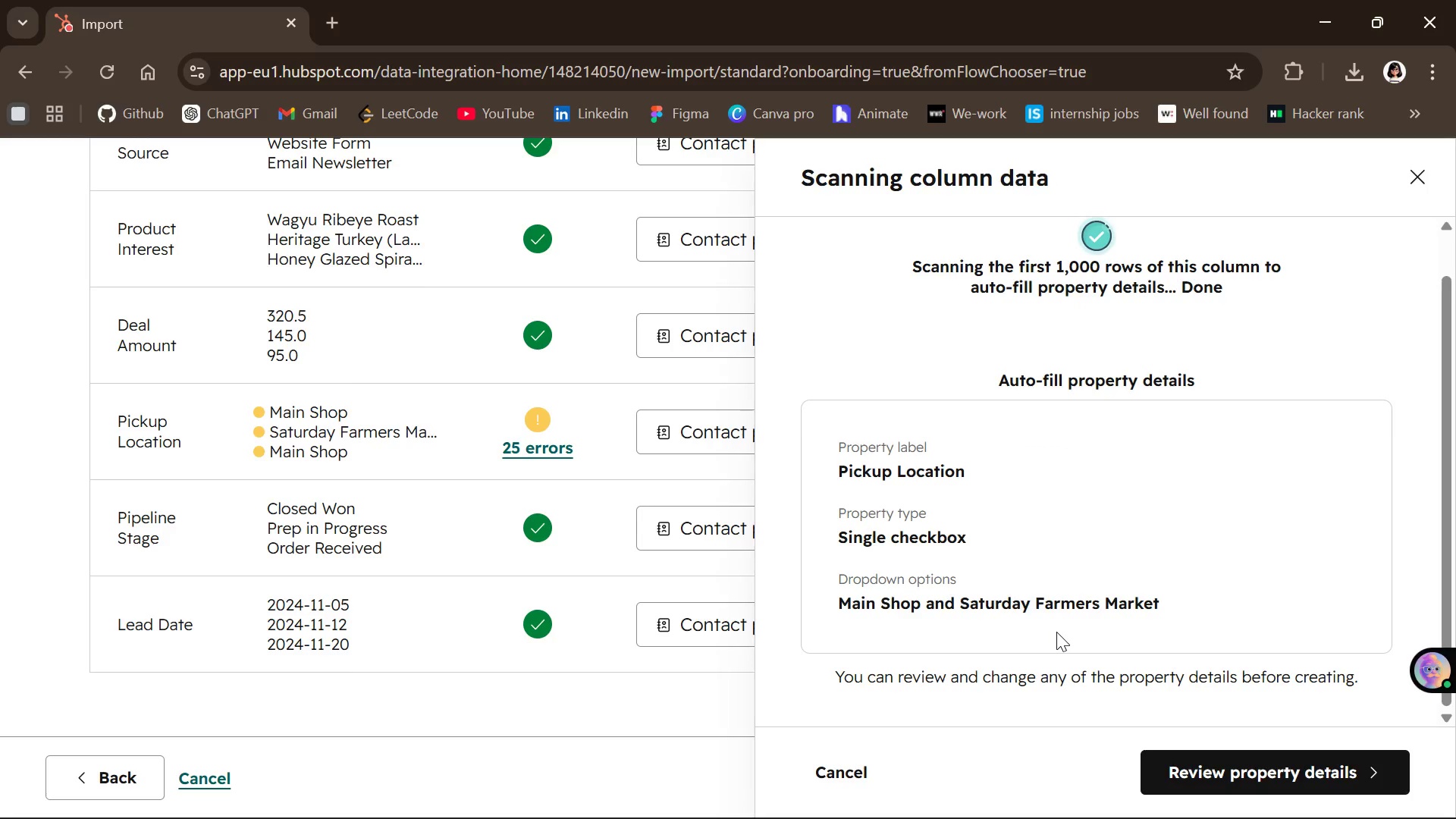 
left_click([1247, 789])
 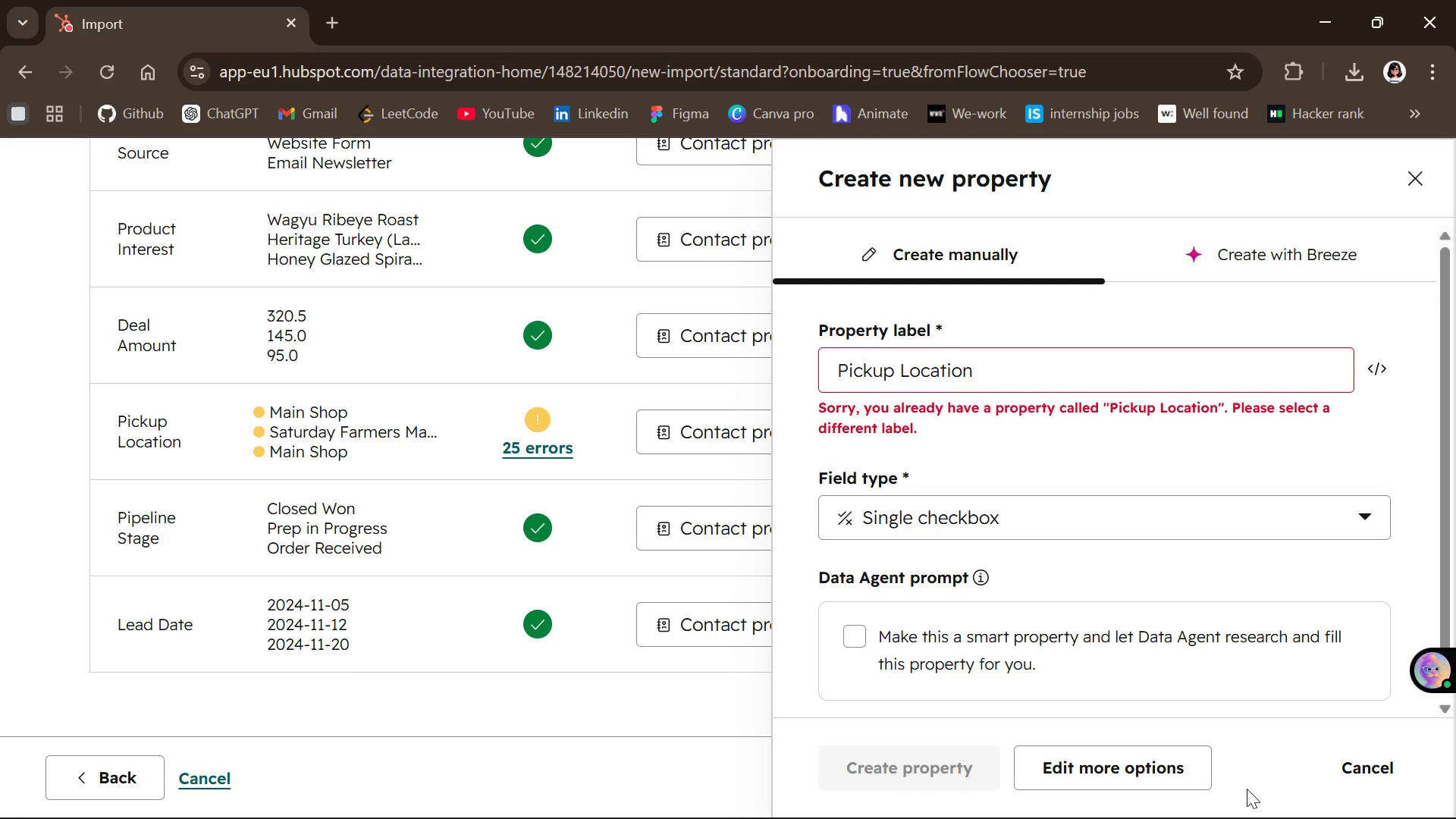 
left_click([1002, 383])
 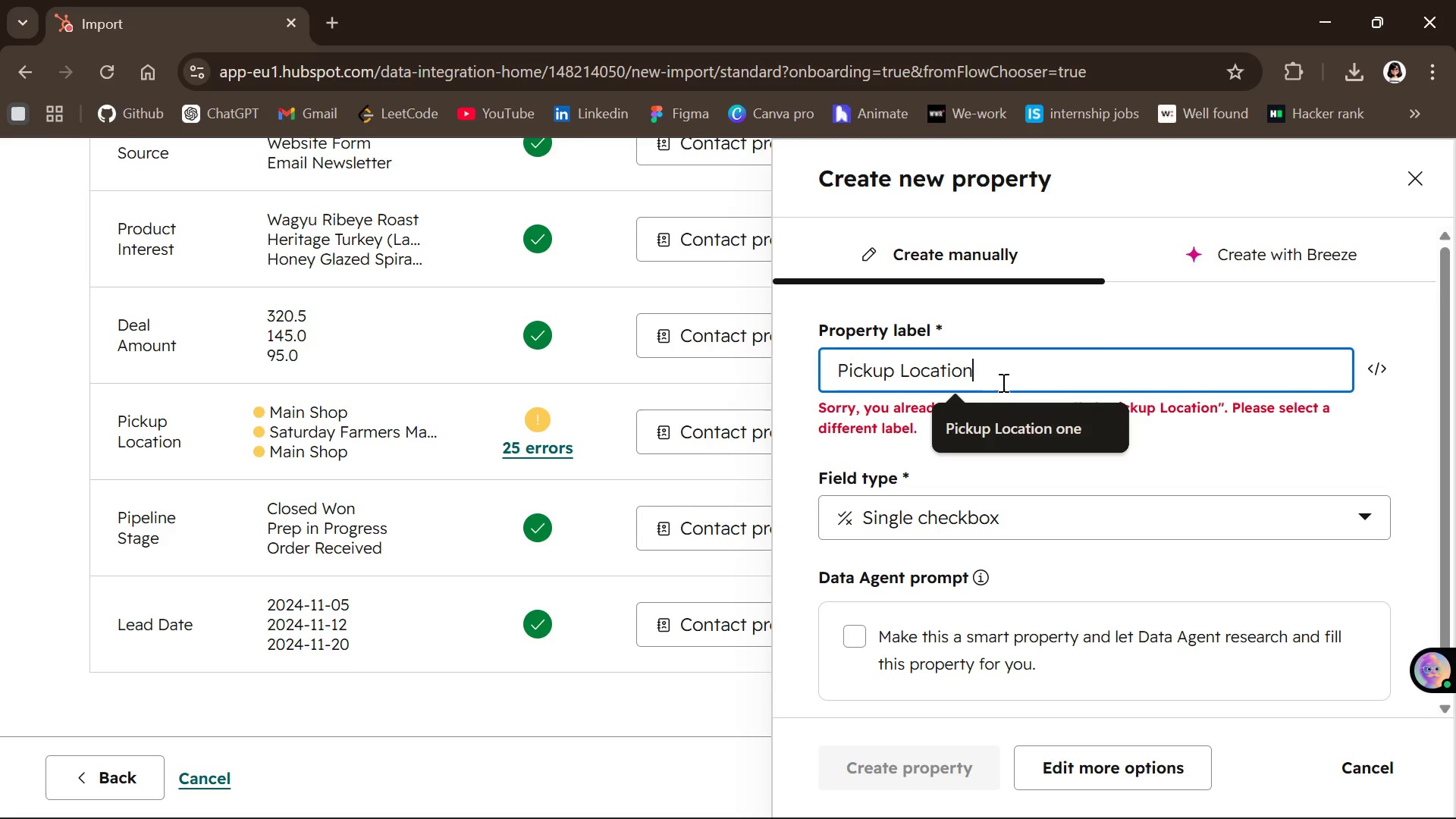 
type( one)
key(Backspace)
key(Backspace)
key(Backspace)
type(two)
 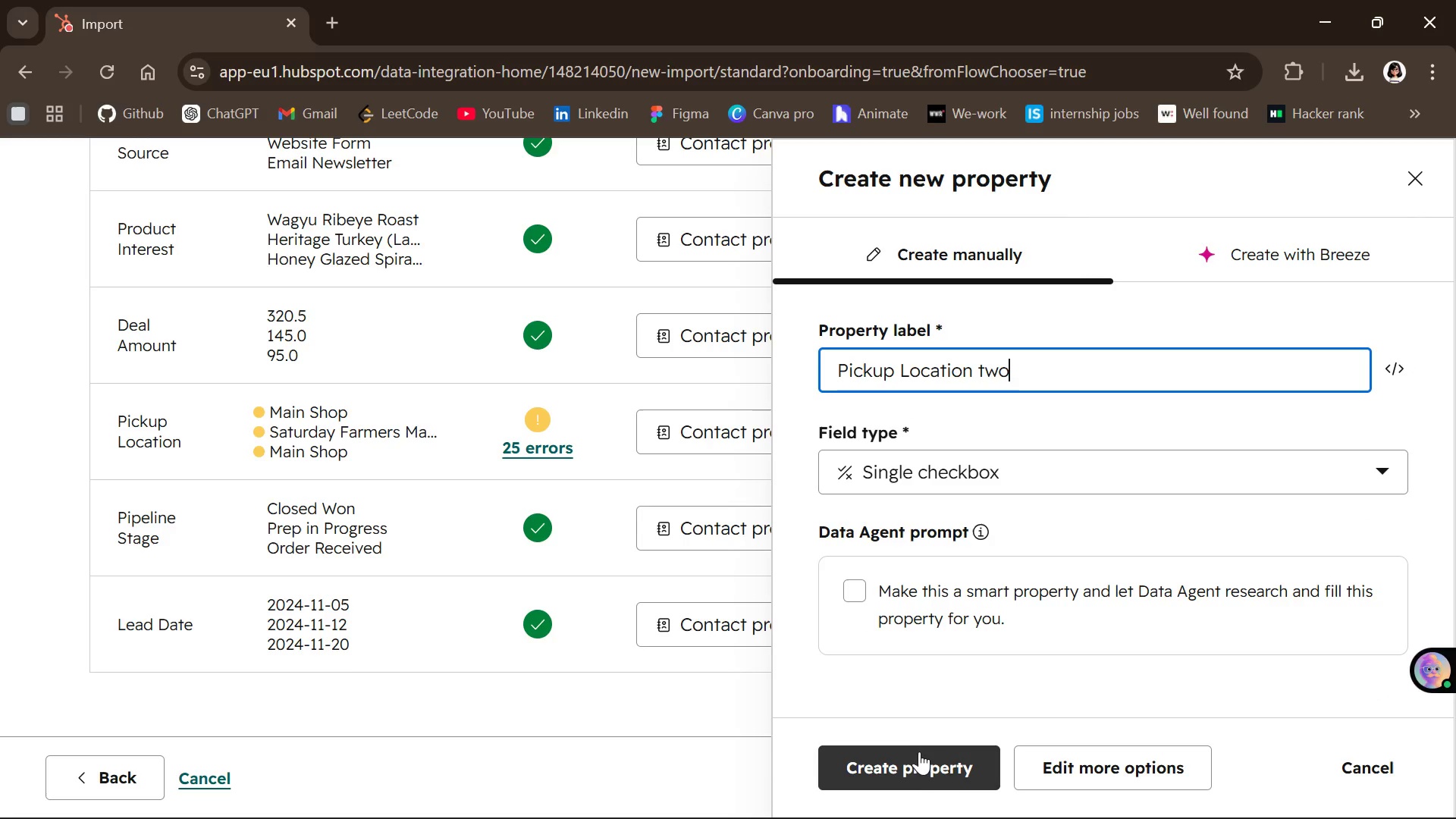 
left_click([921, 768])
 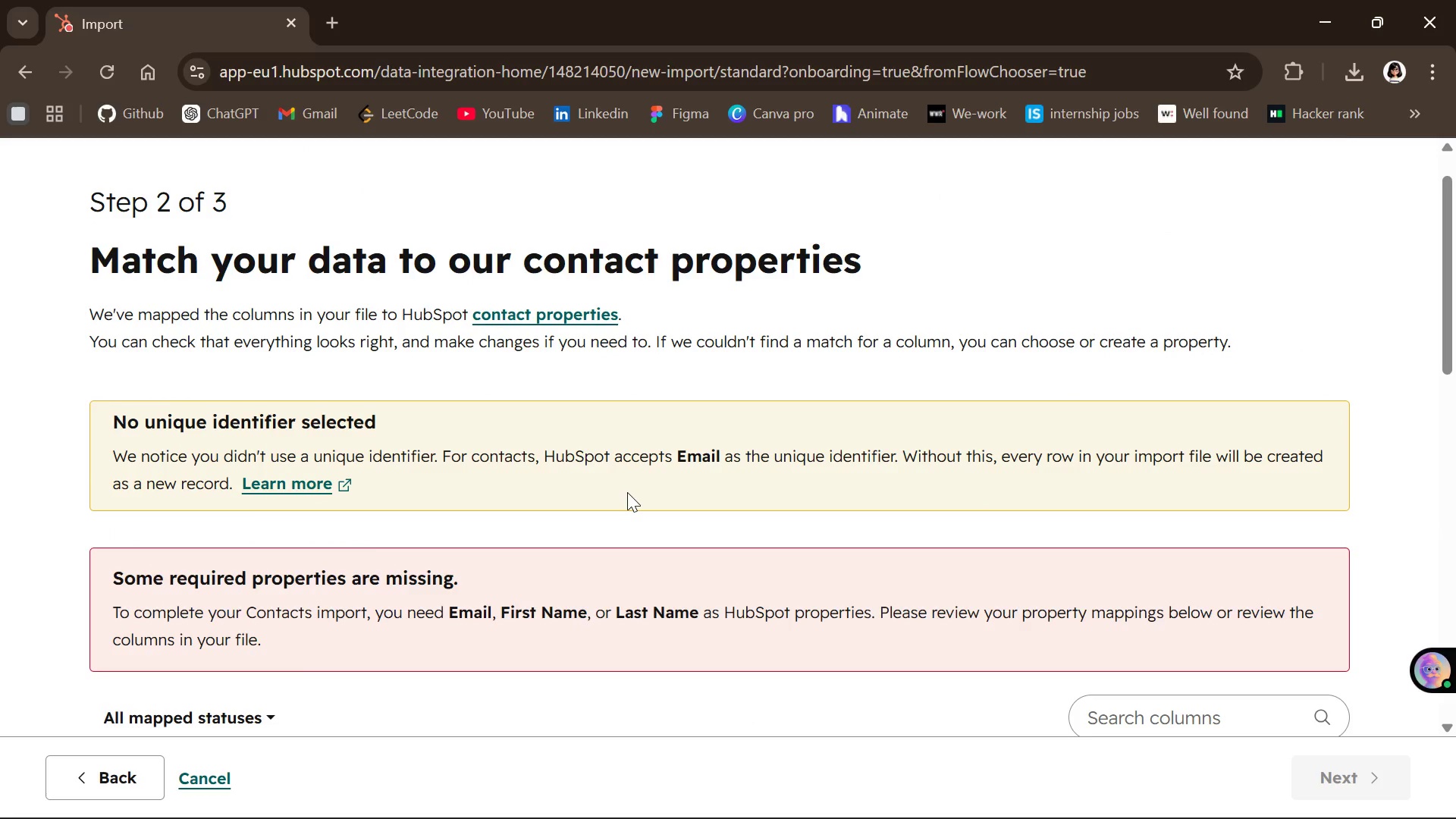 
wait(33.22)
 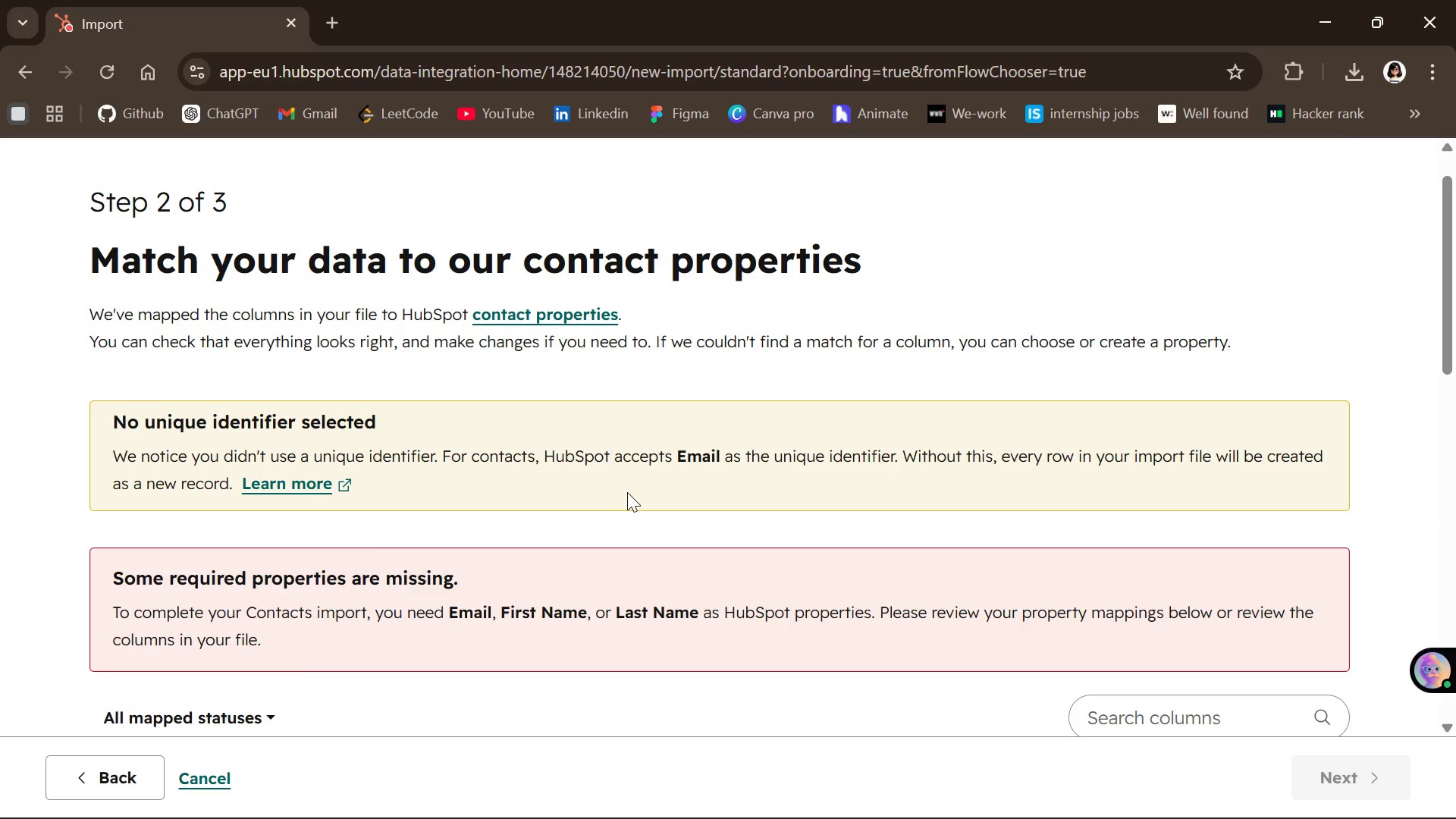 
left_click([105, 780])
 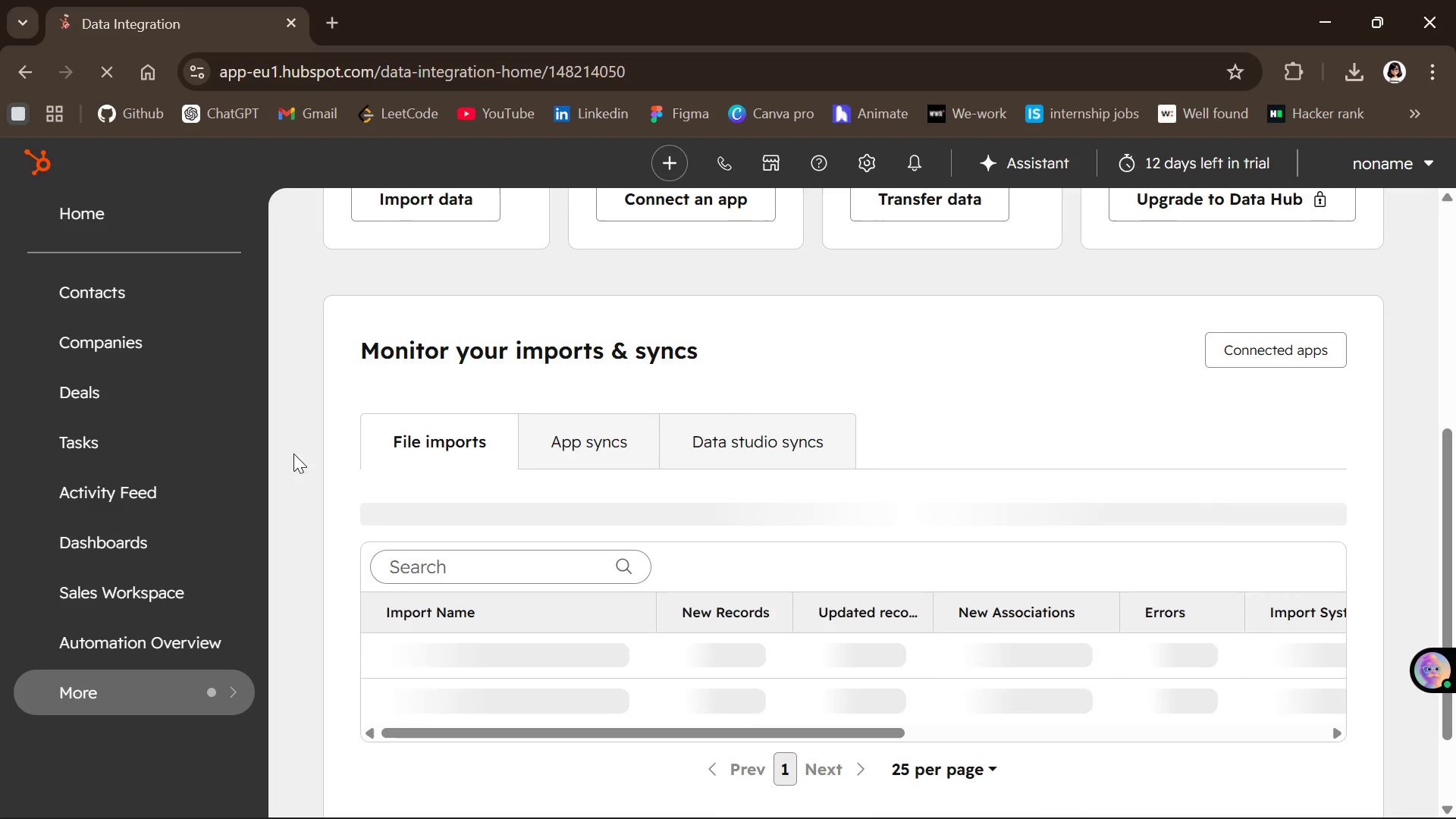 
wait(18.53)
 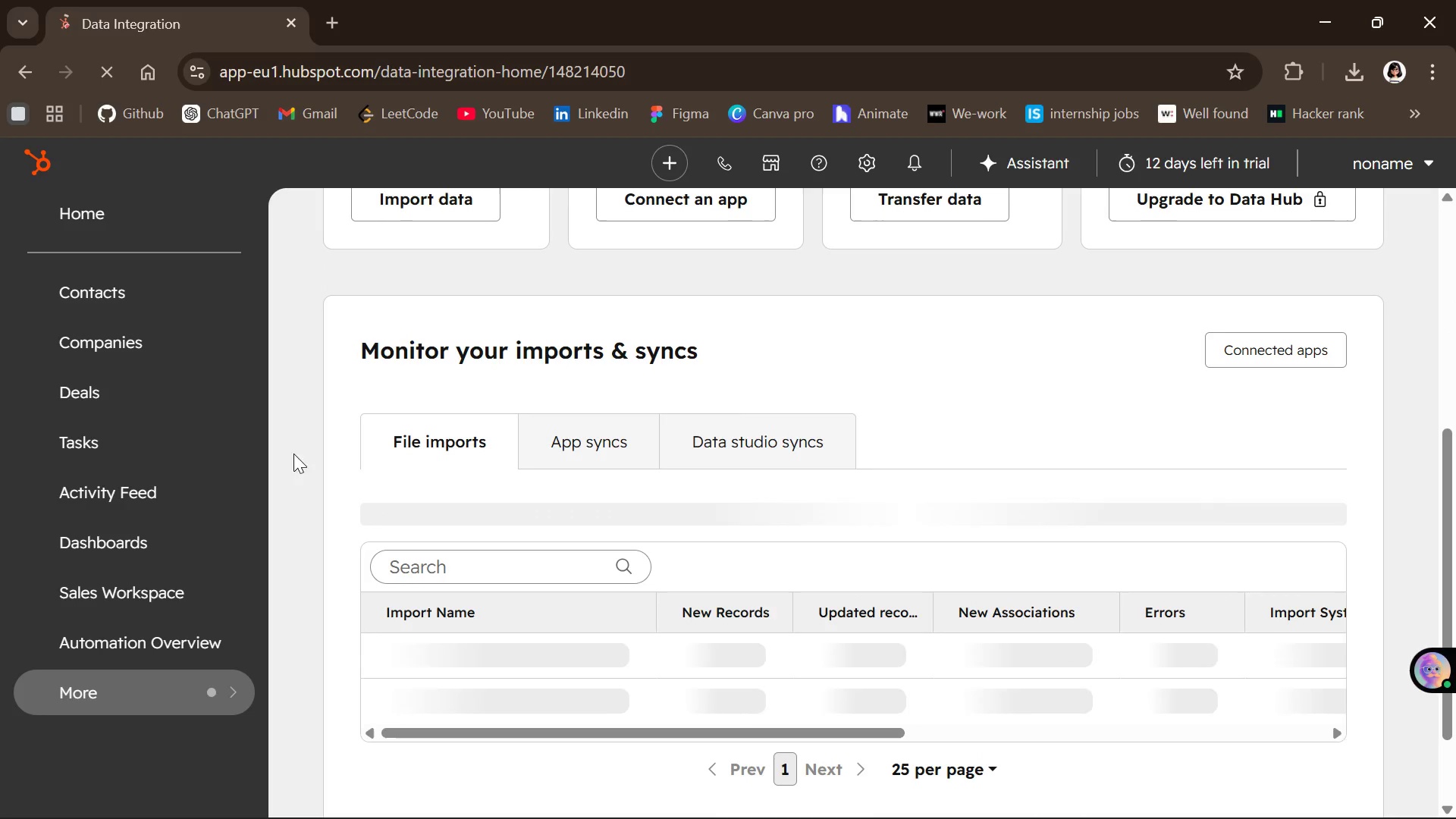 
left_click([883, 164])
 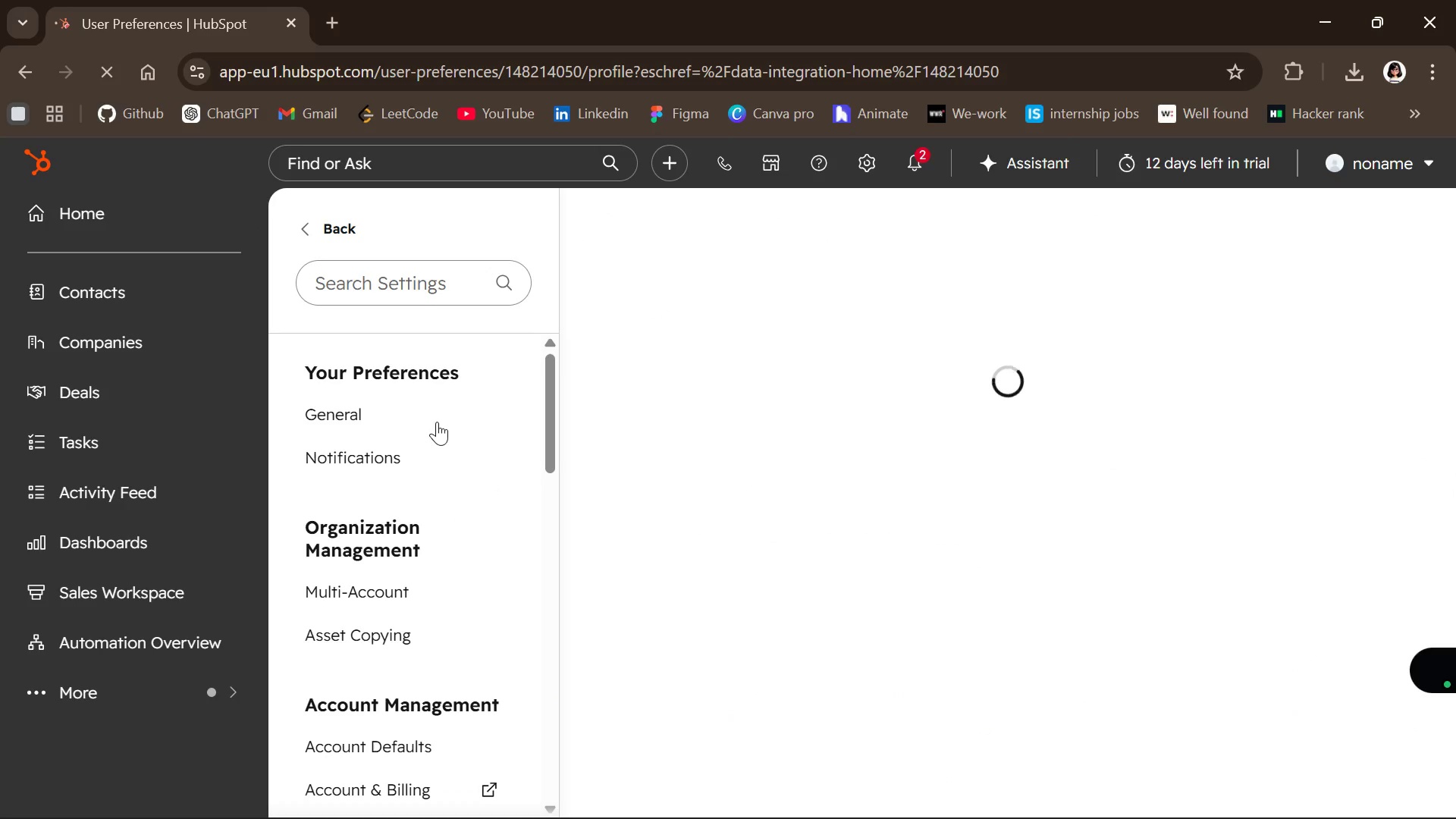 
wait(9.33)
 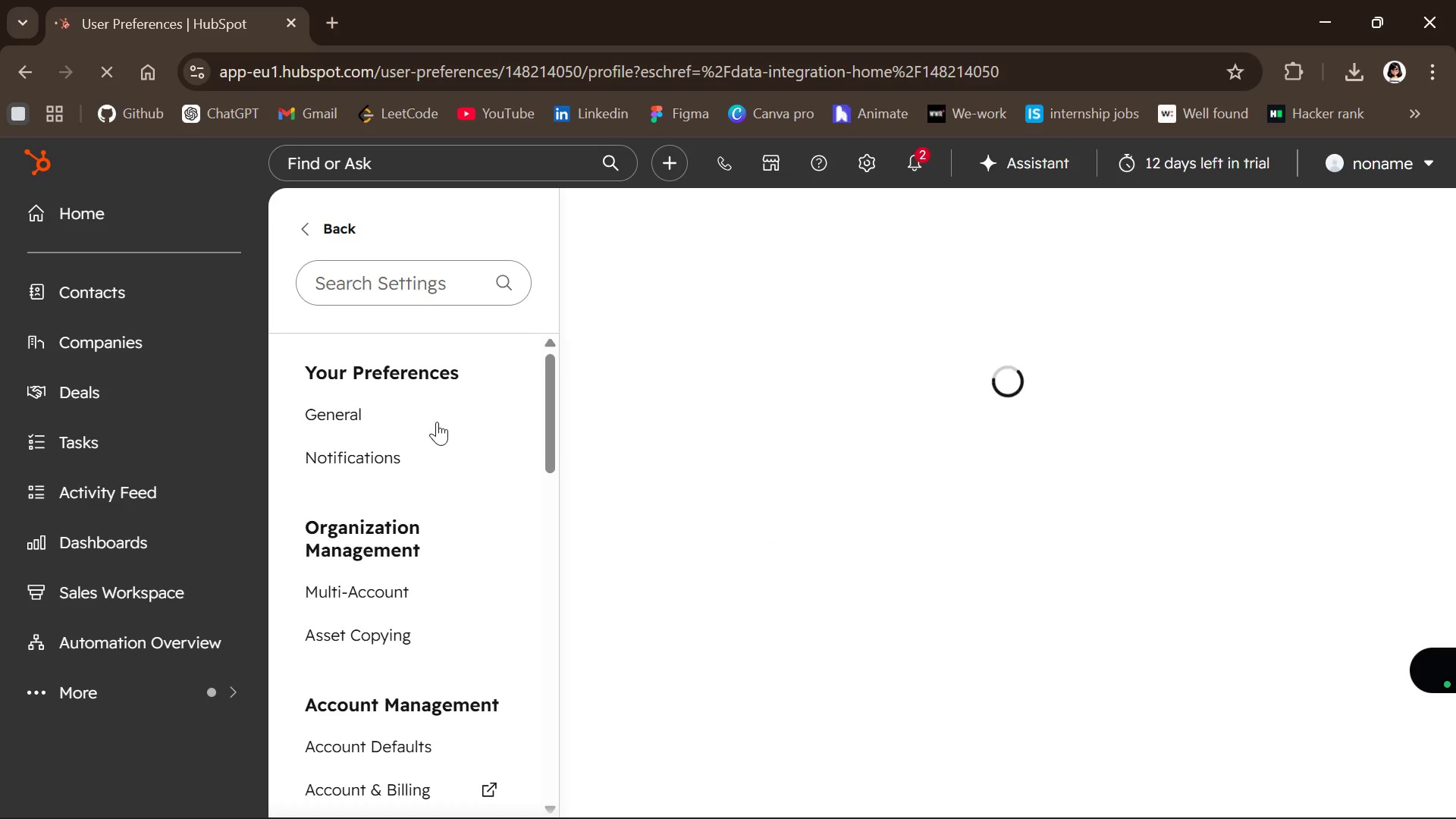 
left_click([367, 567])
 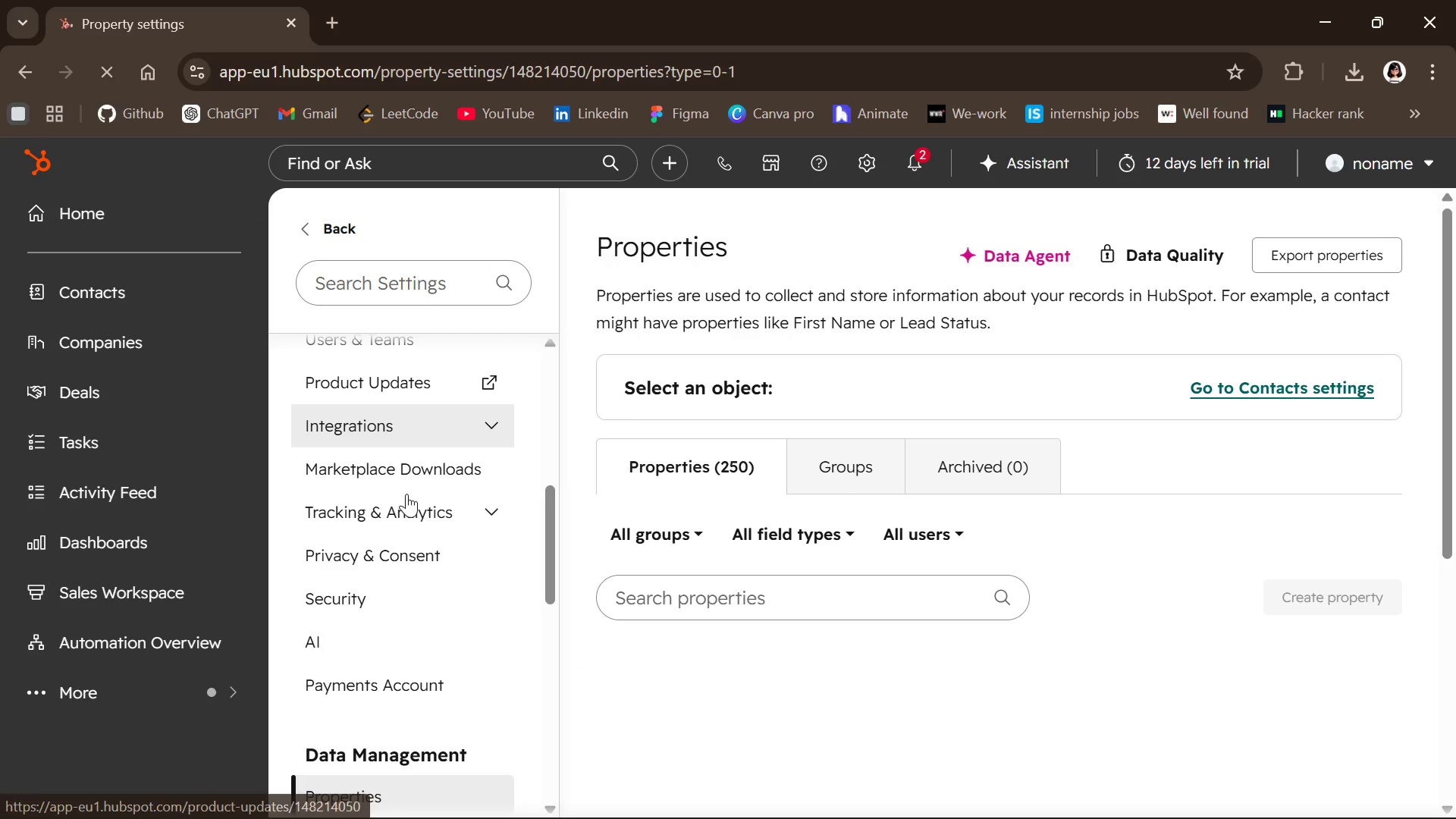 
wait(7.27)
 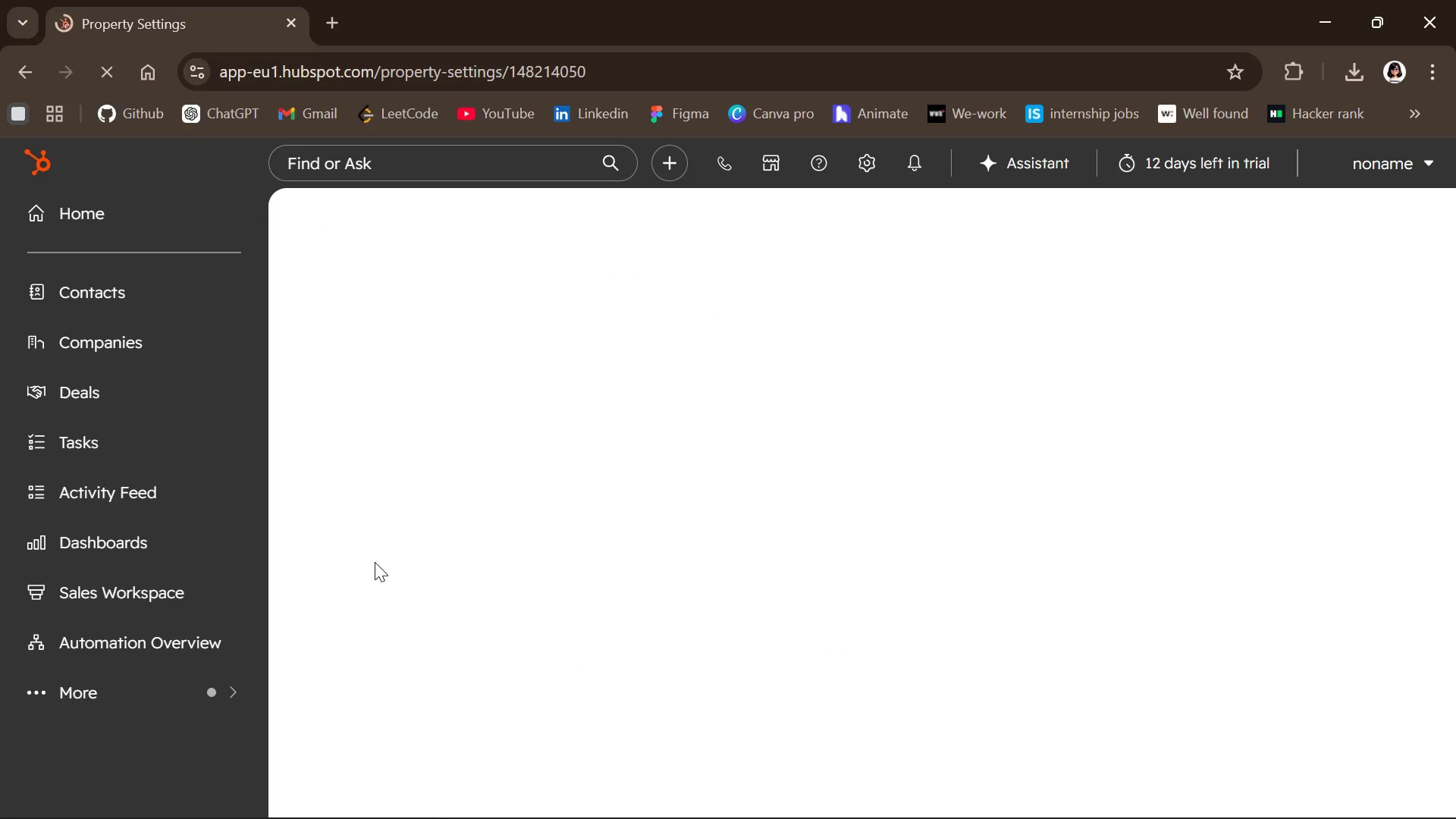 
left_click([926, 635])
 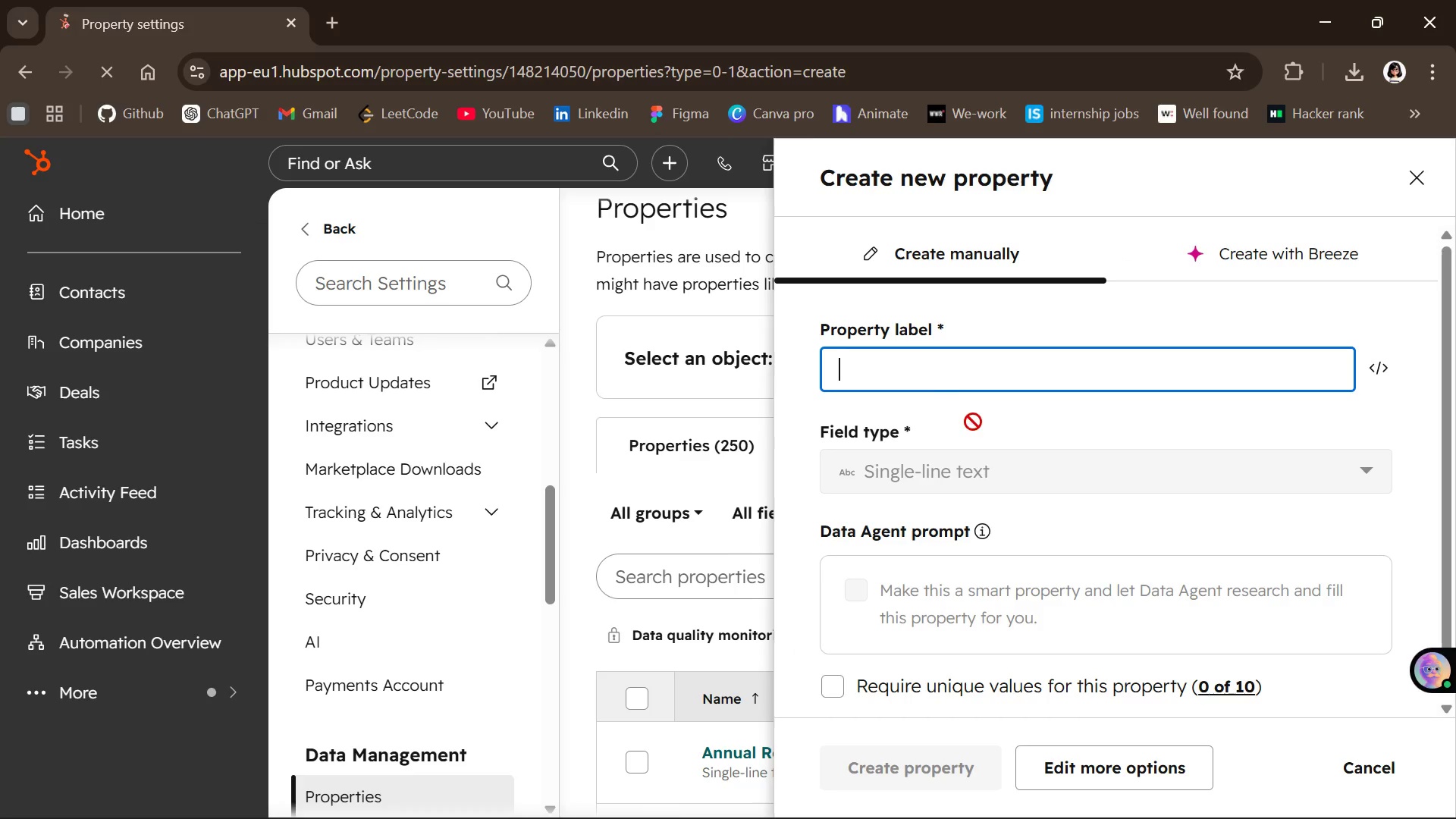 
key(CapsLock)
 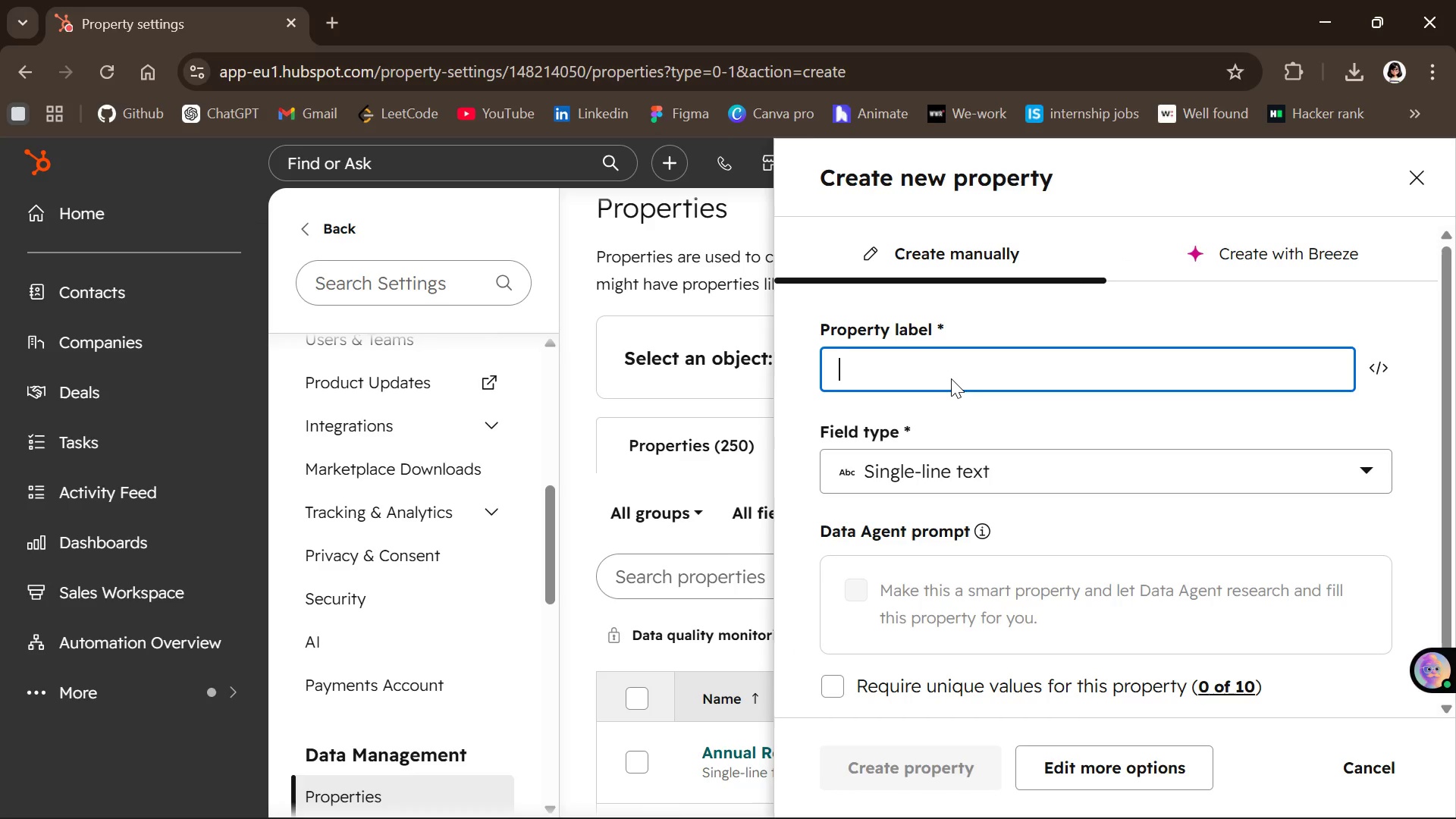 
key(D)
 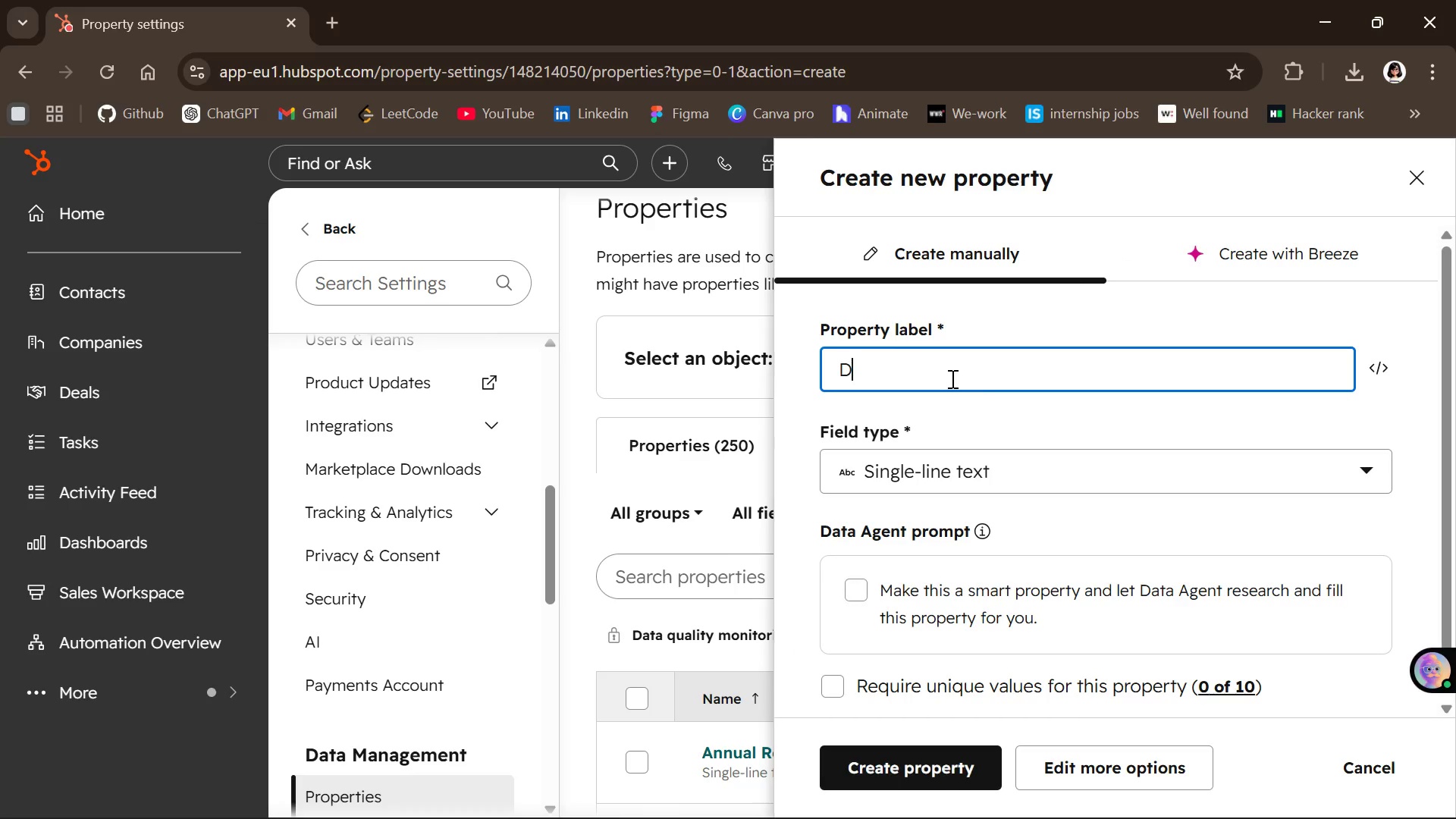 
key(Backspace)
type(First Name)
 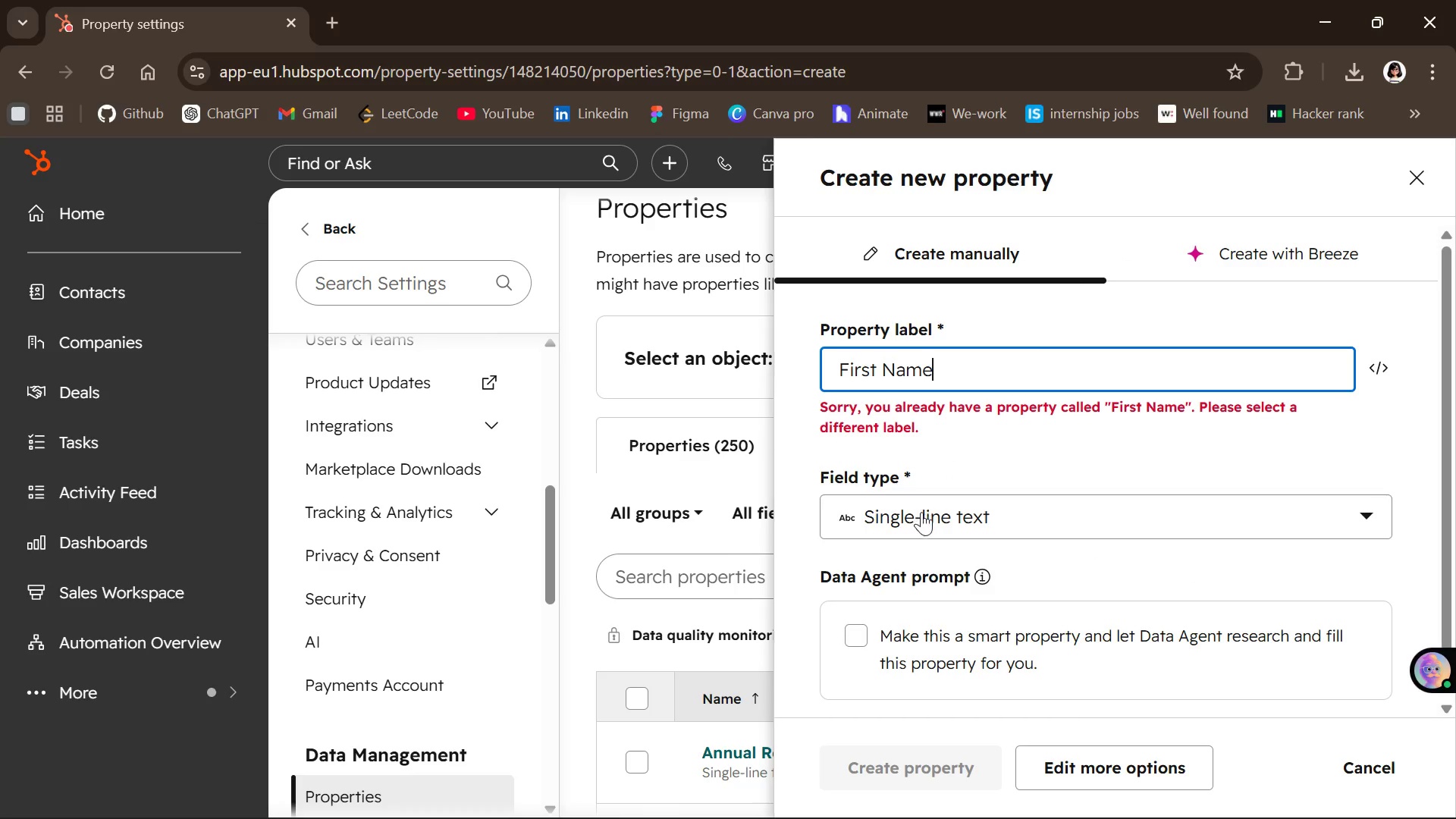 
left_click([930, 515])
 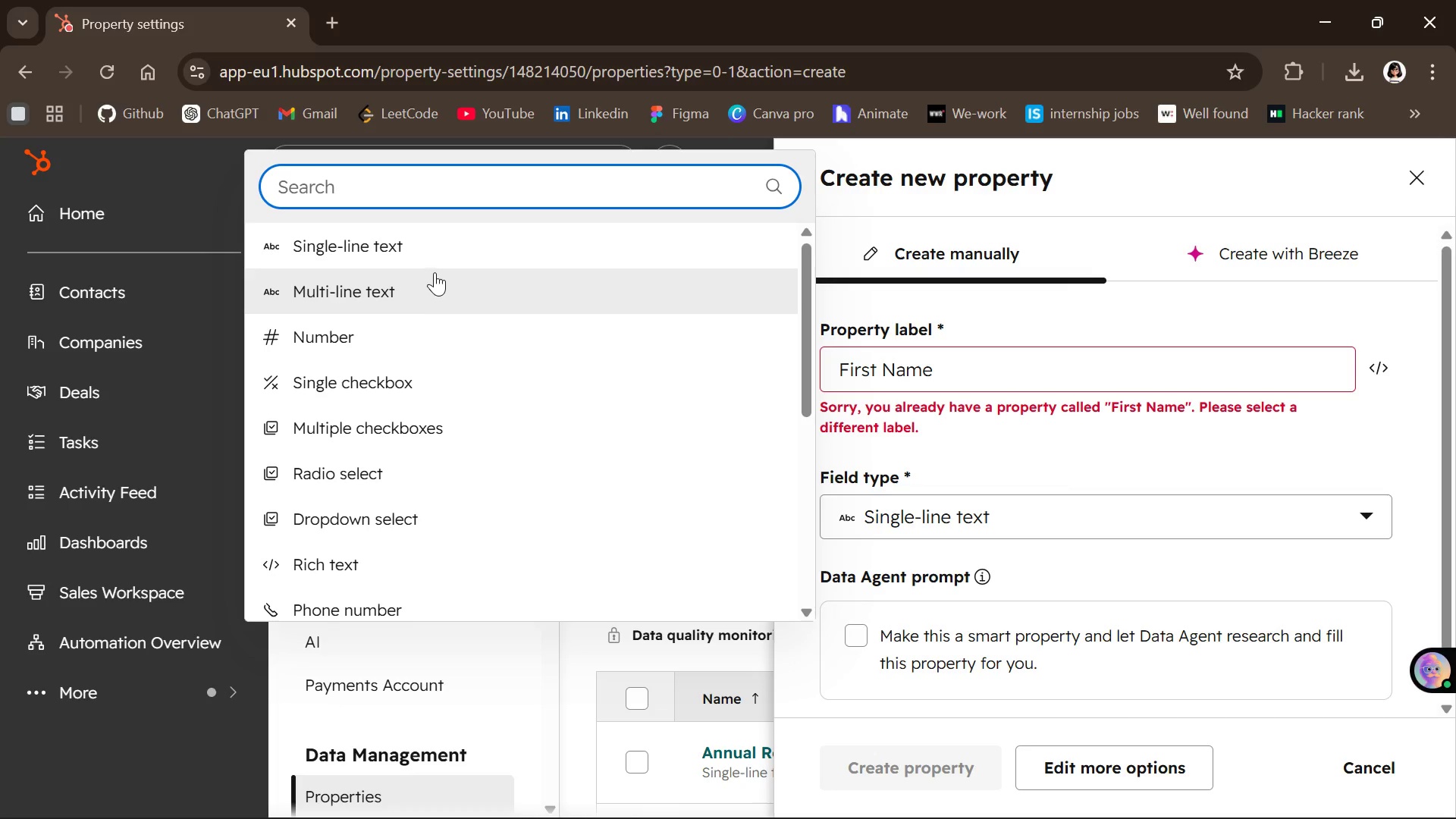 
left_click([450, 244])
 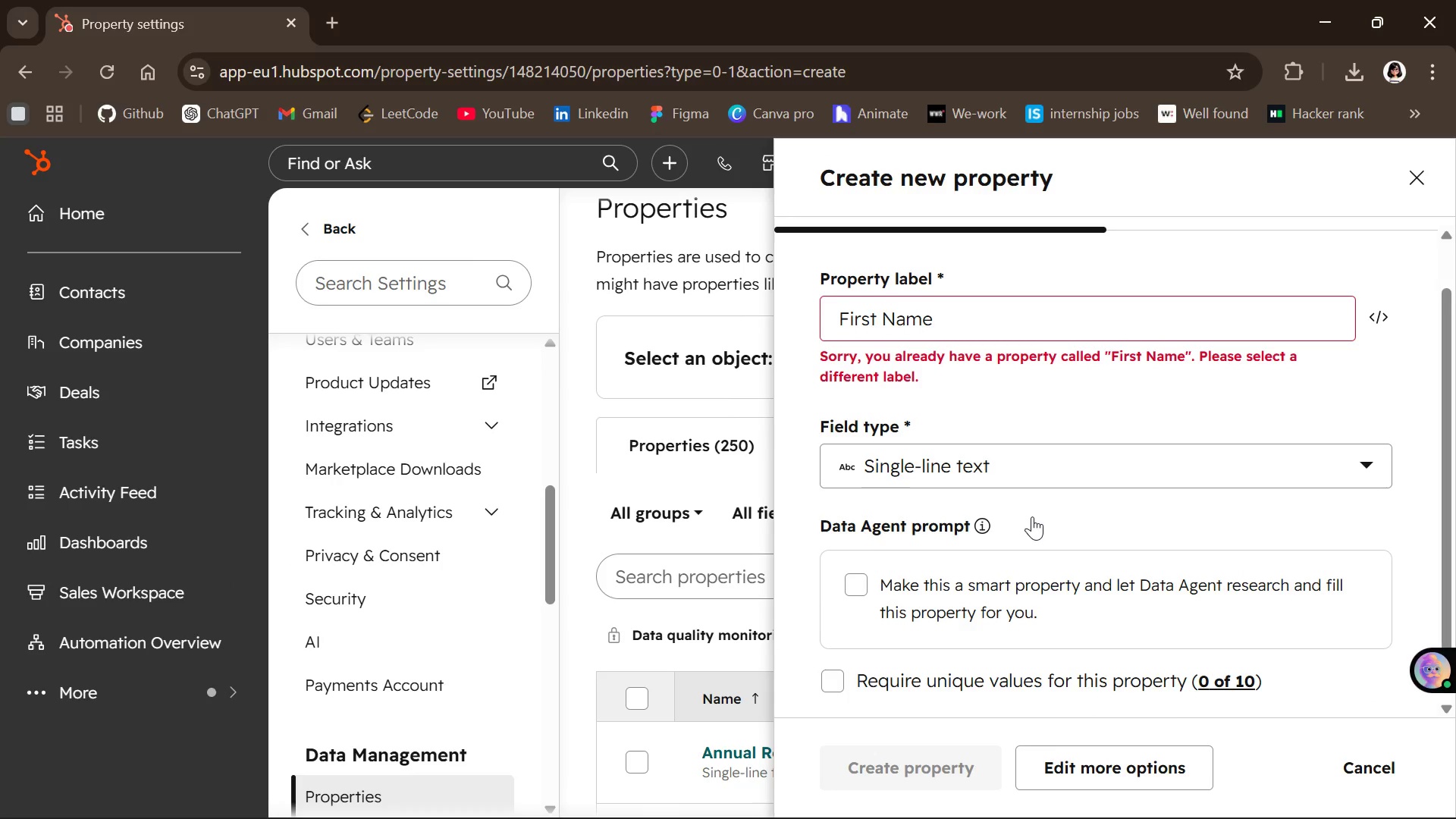 
left_click([588, 363])
 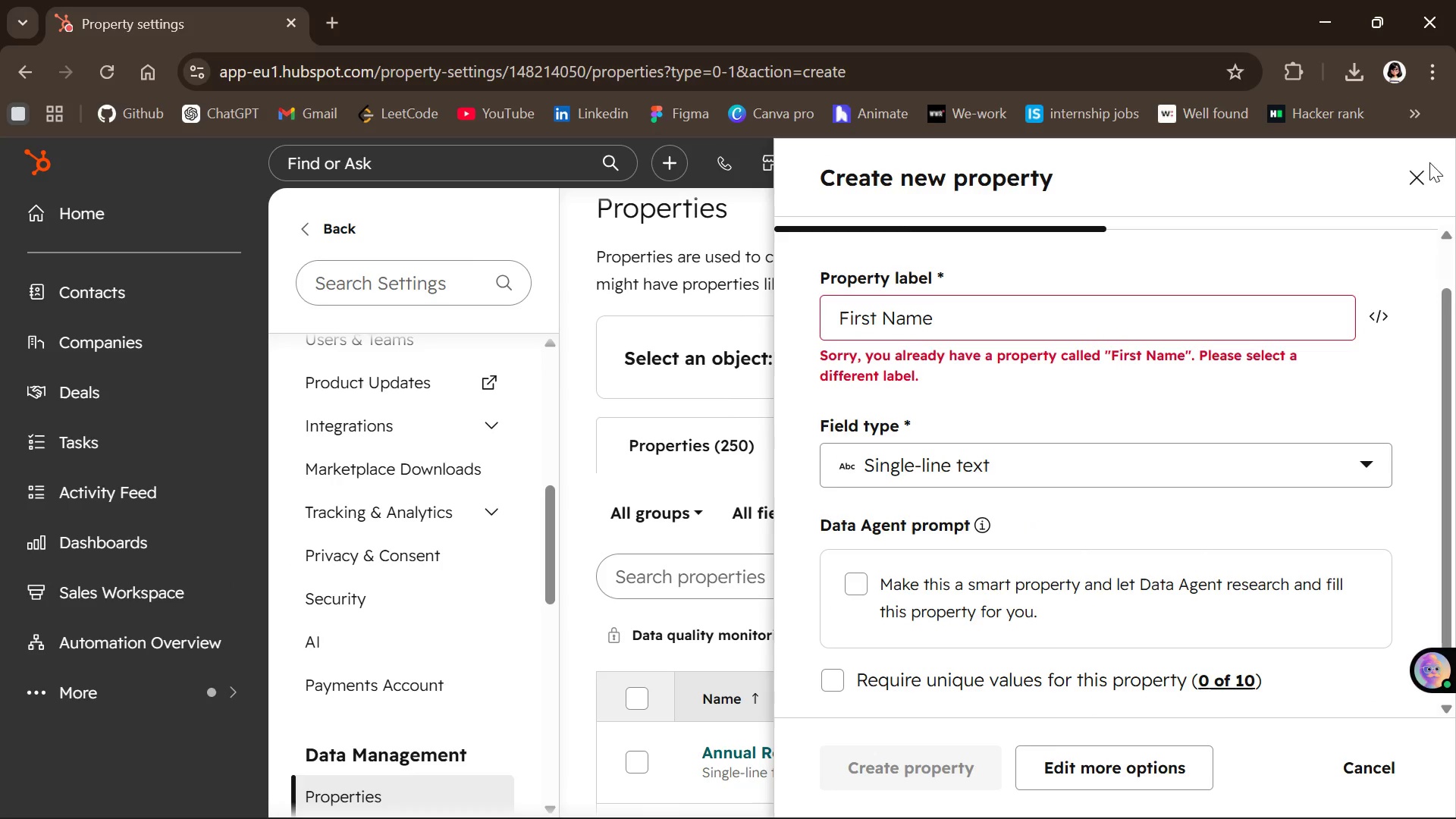 
left_click([1408, 166])
 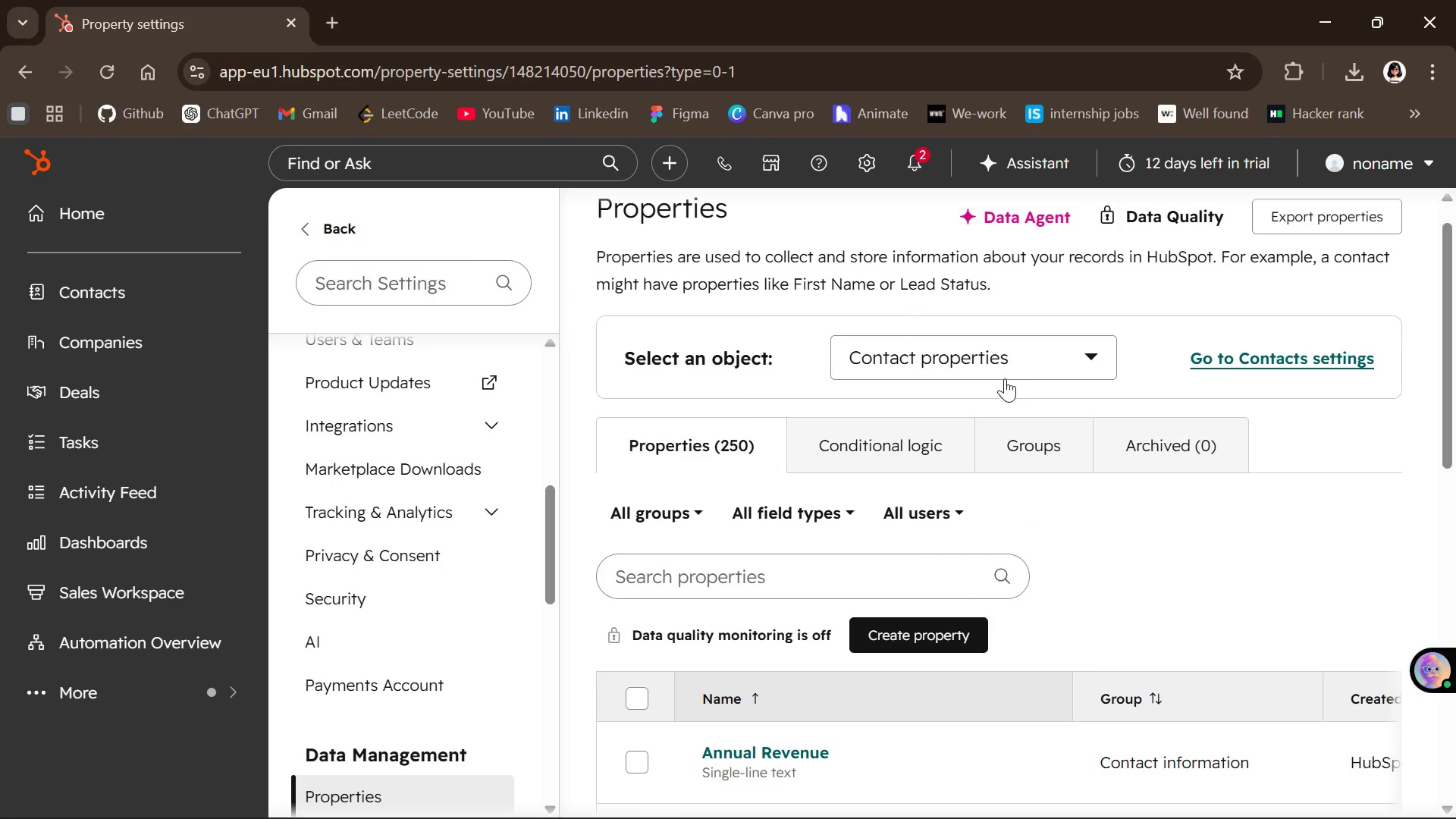 
left_click([985, 367])
 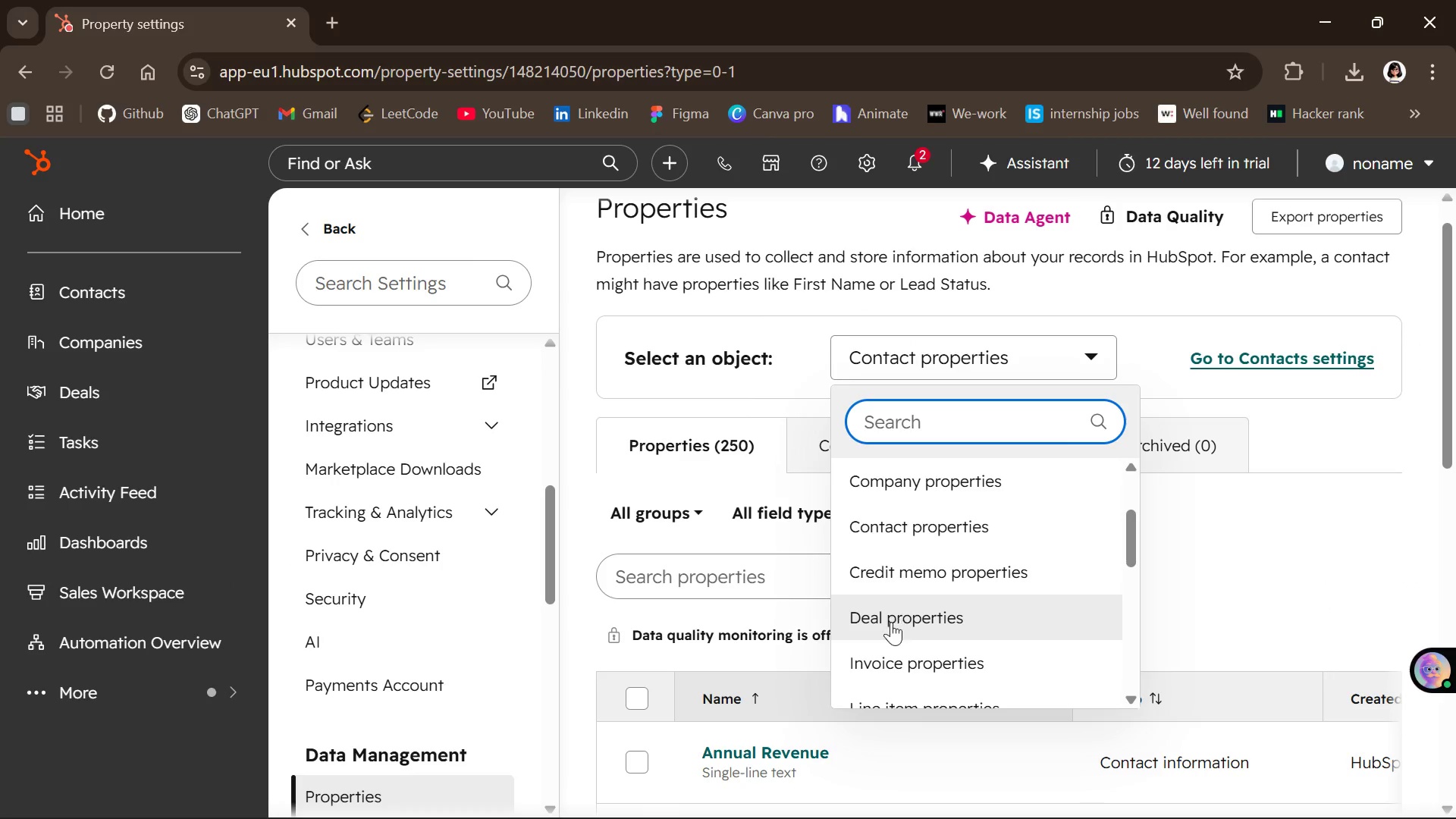 
left_click([891, 630])
 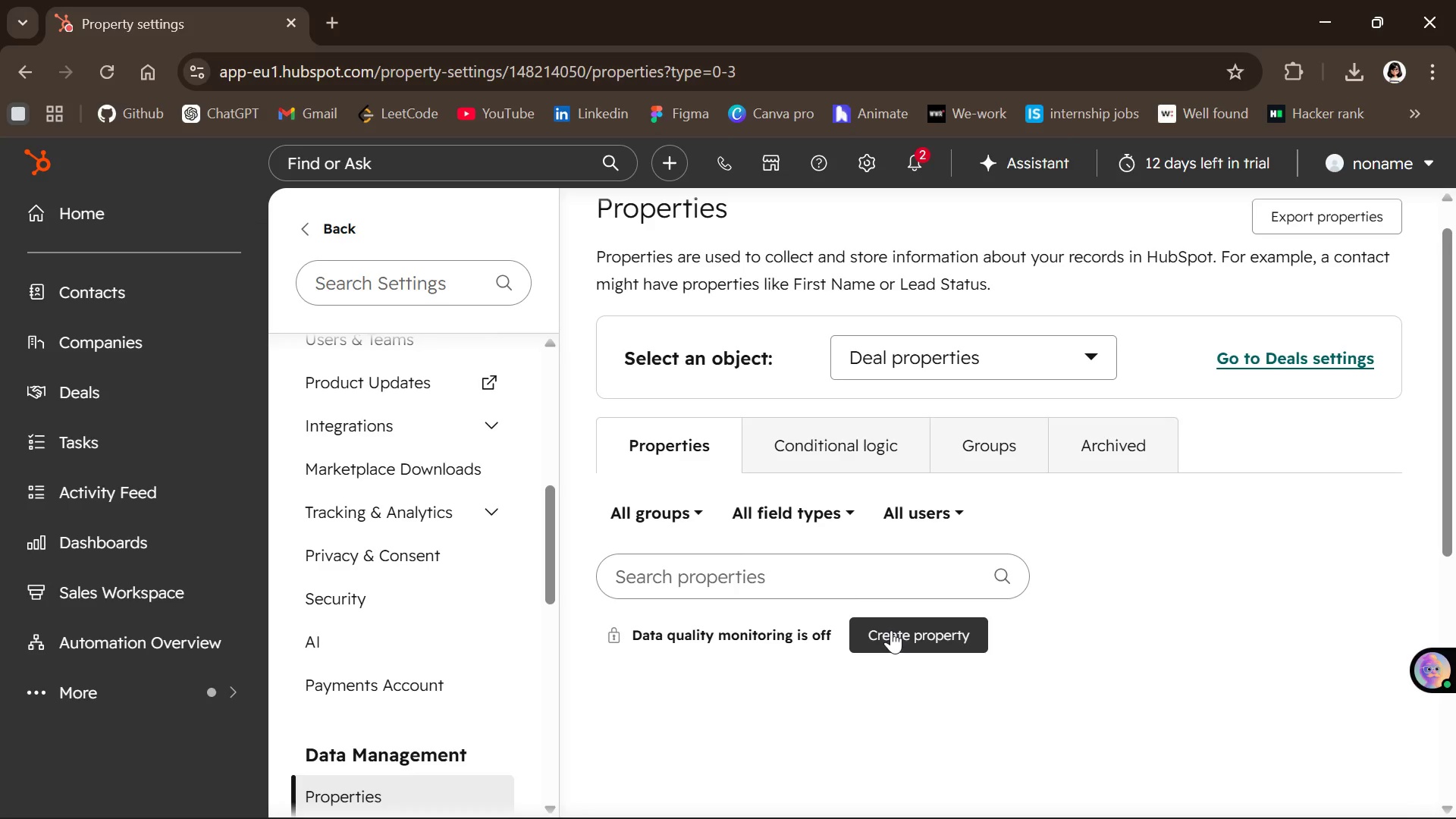 
mouse_move([827, 589])
 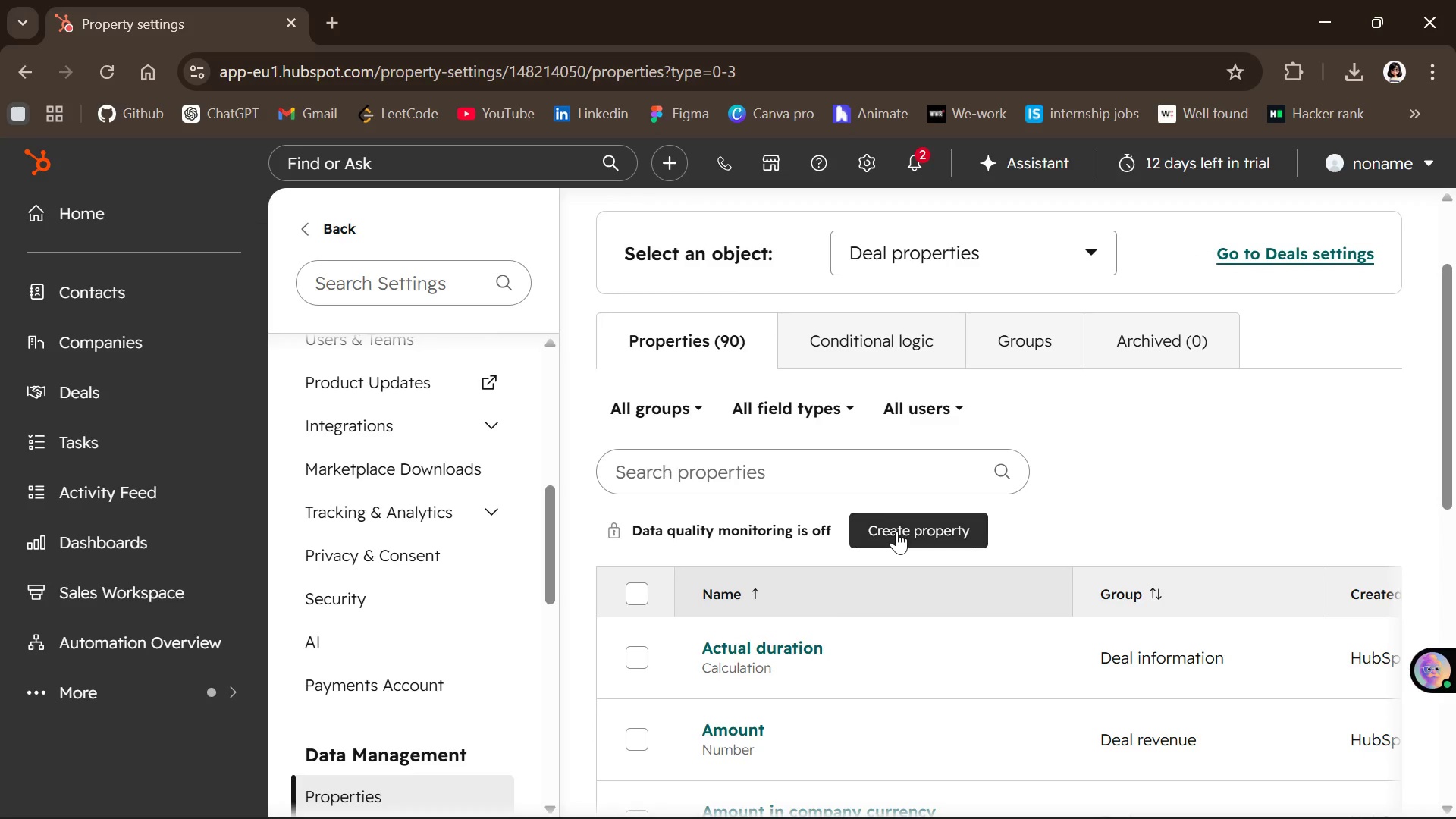 
left_click([896, 531])
 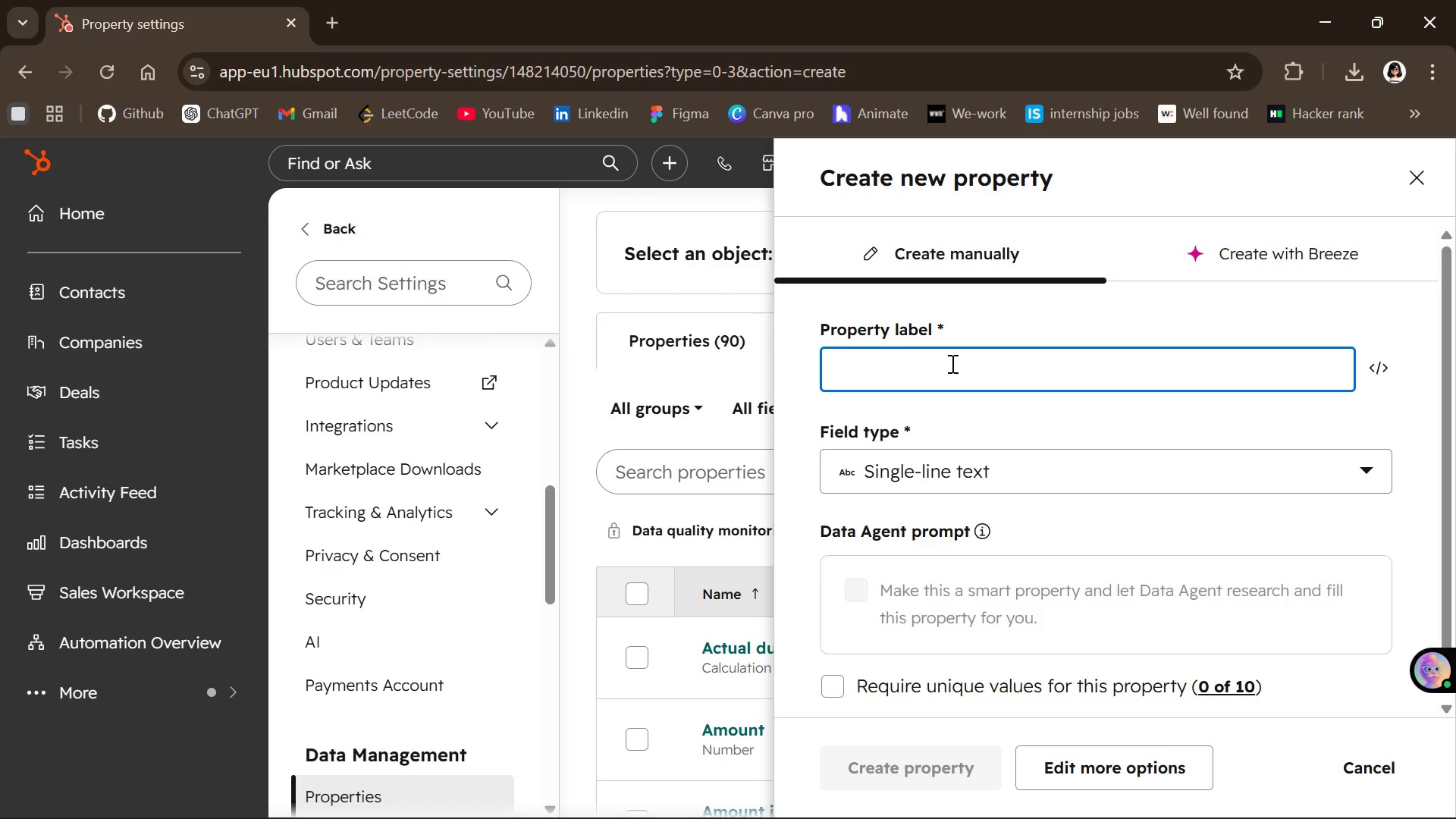 
type(First Name )
 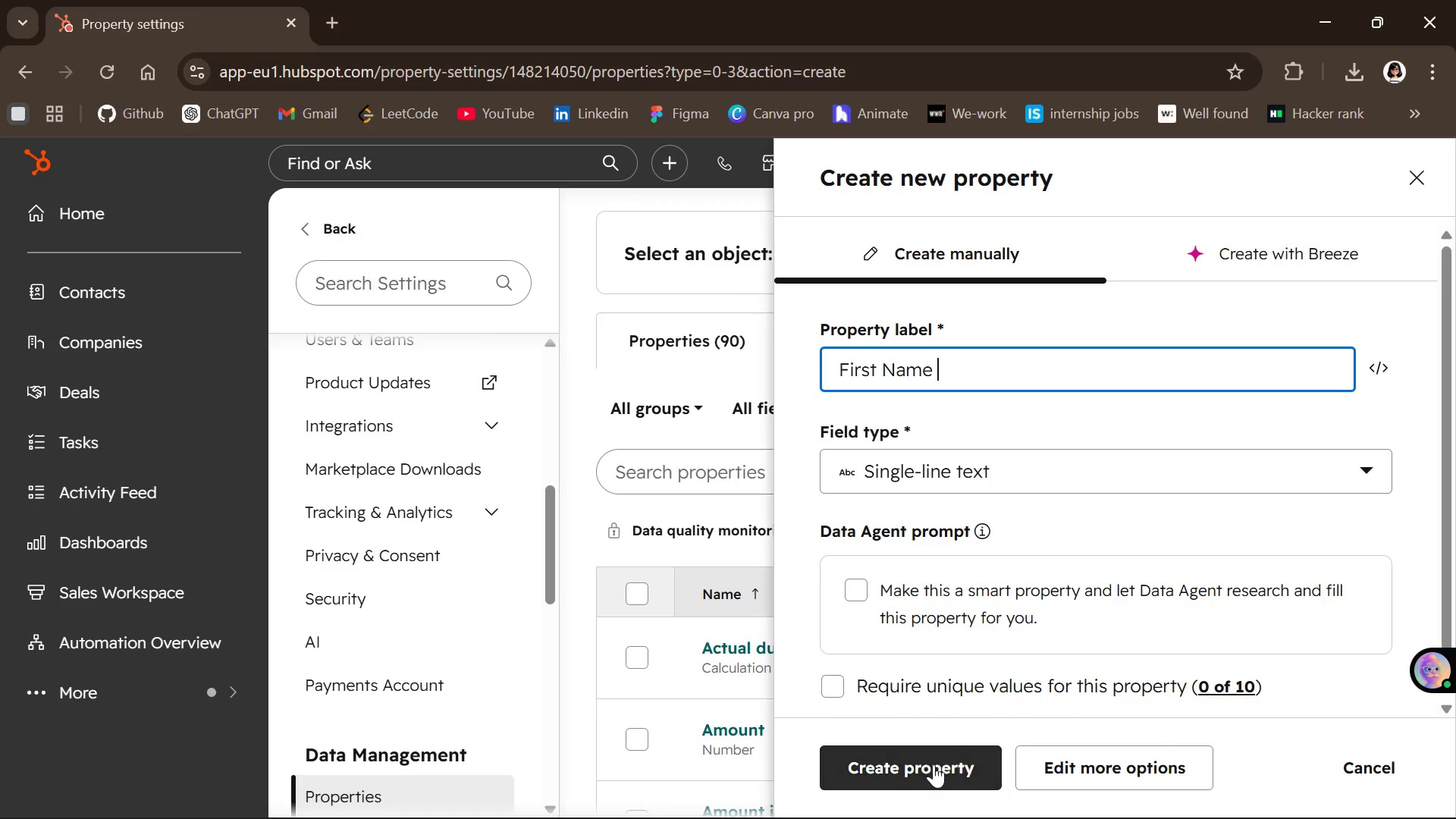 
left_click([927, 764])
 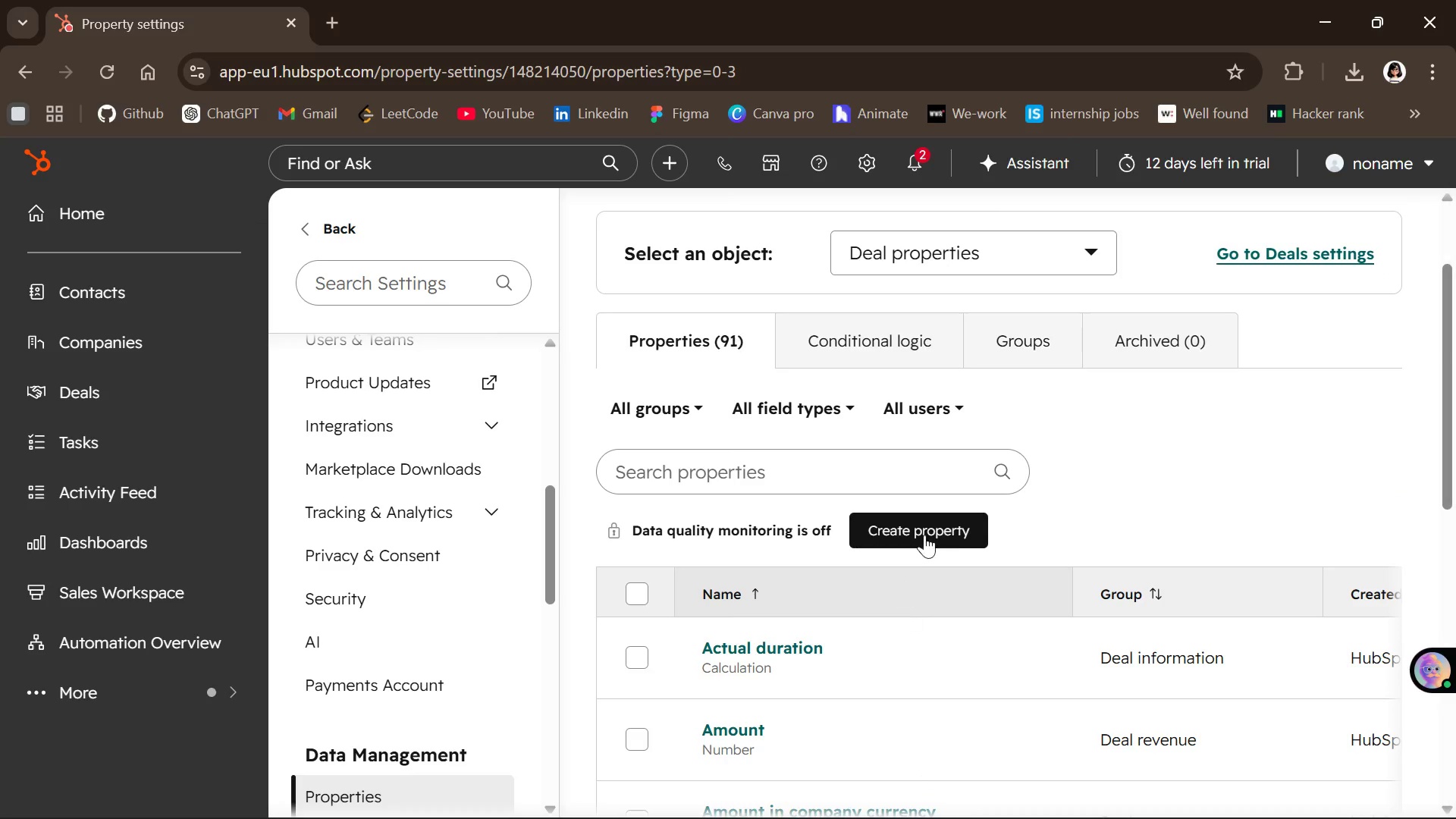 
left_click([925, 530])
 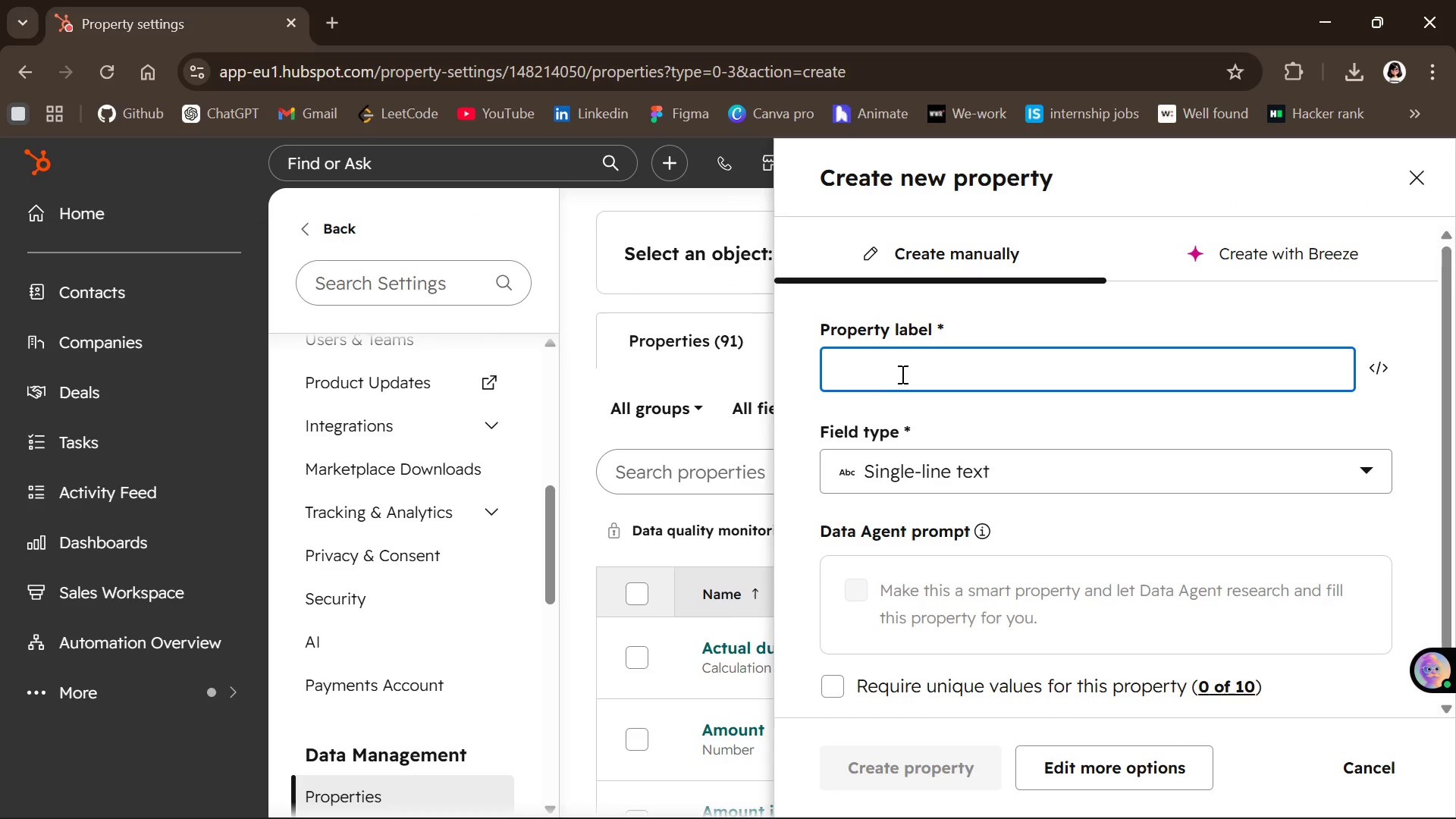 
type(Last )
 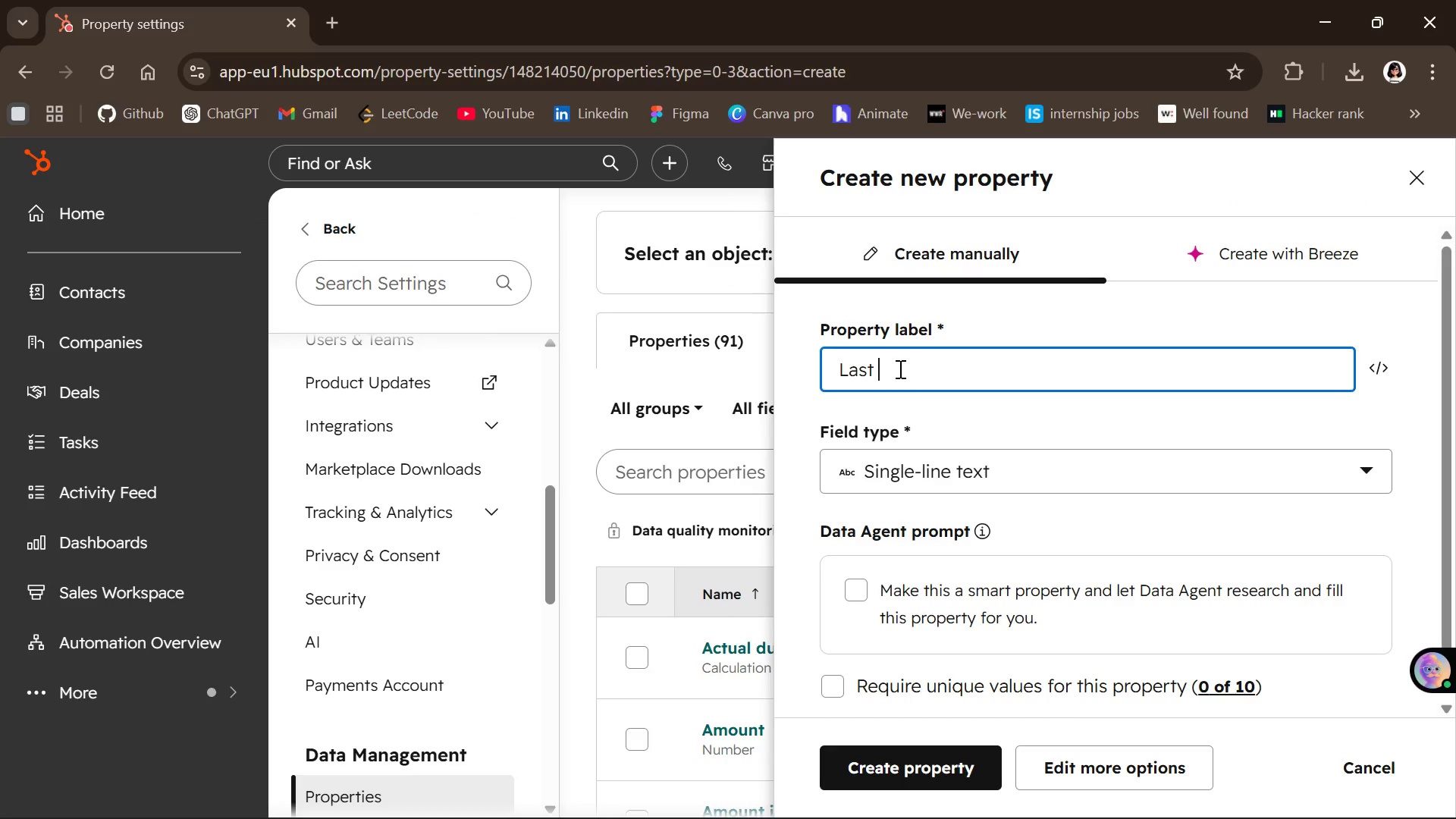 
wait(5.92)
 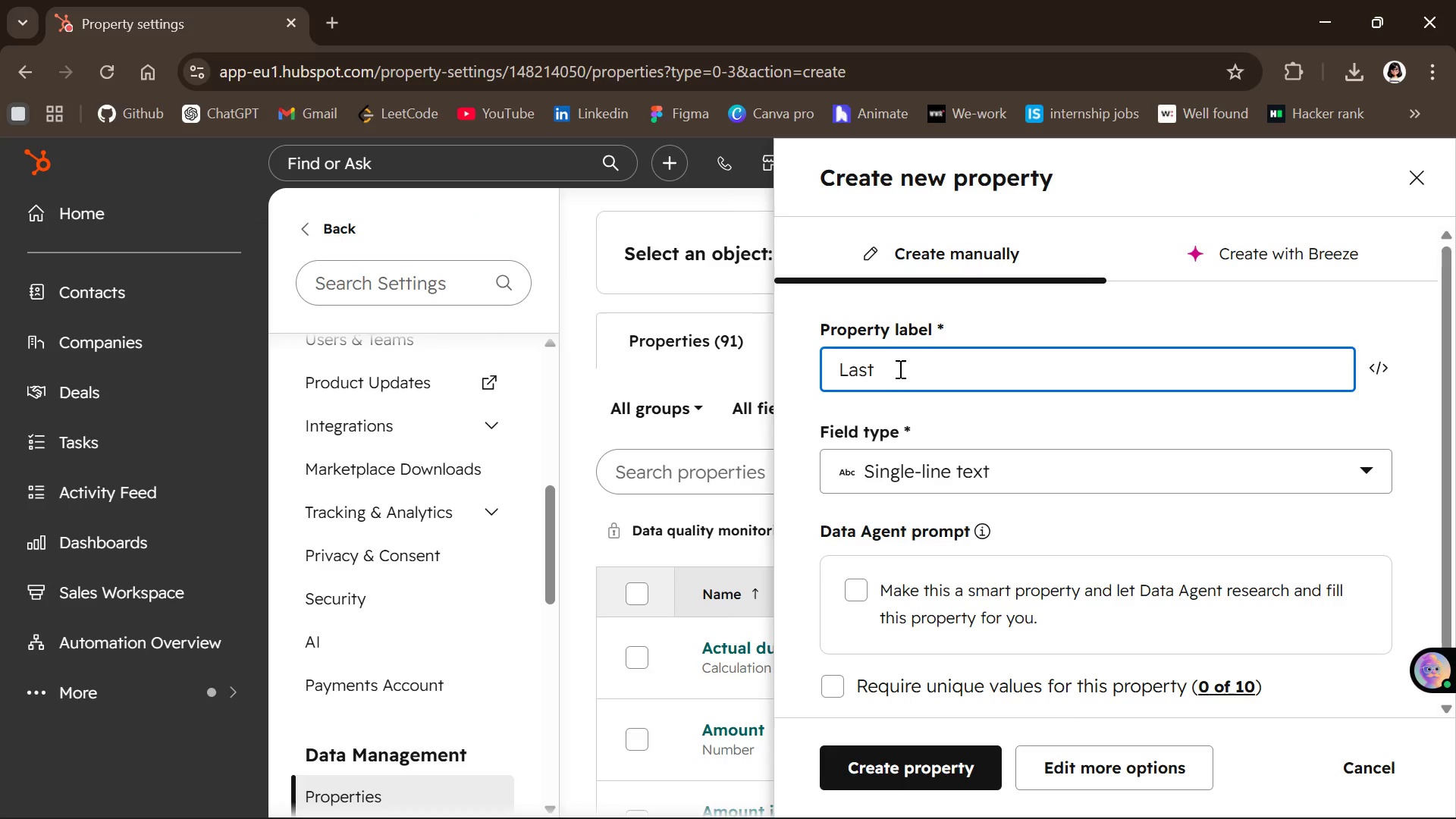 
type(Name)
 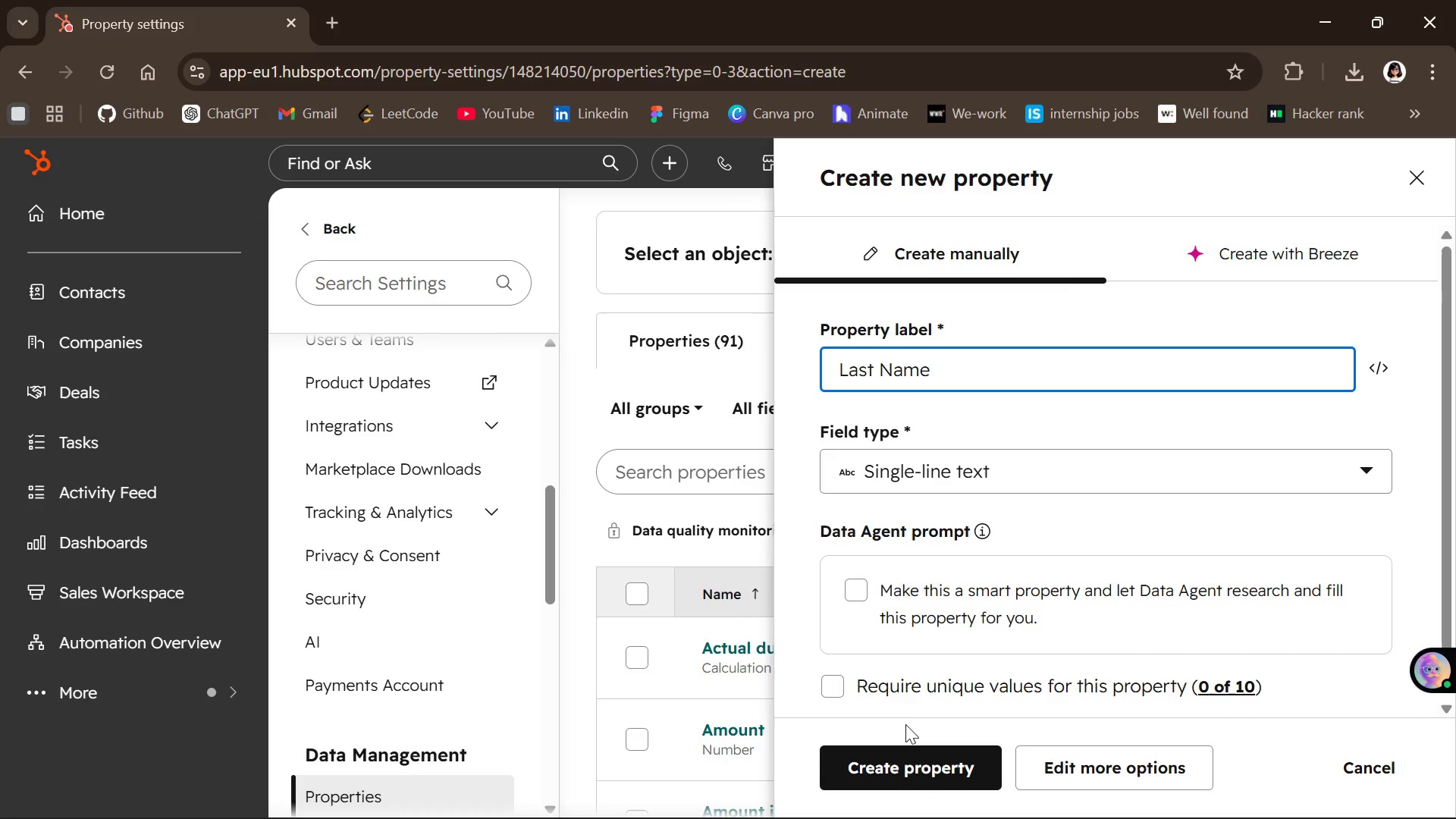 
left_click([902, 761])
 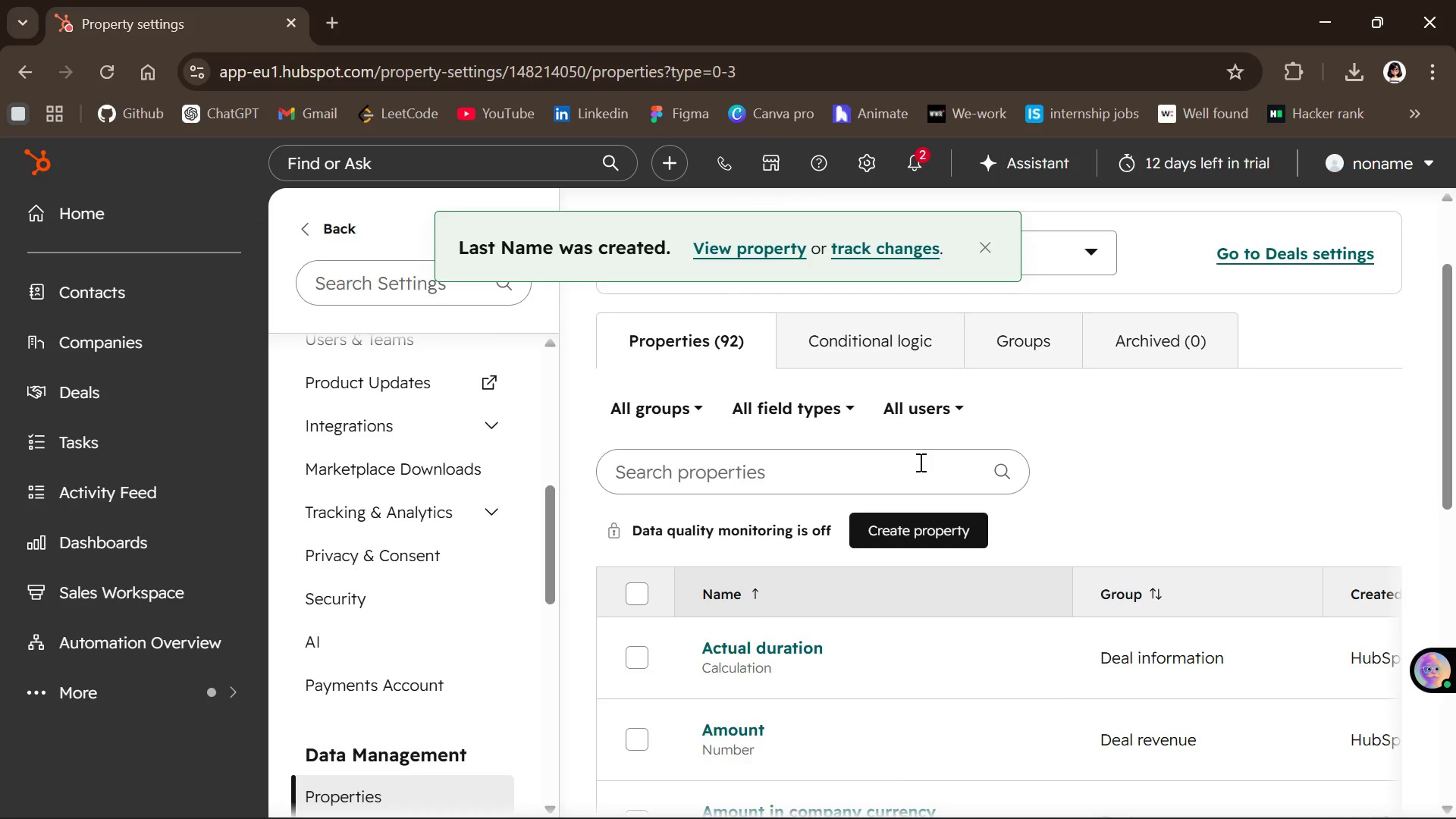 
wait(6.0)
 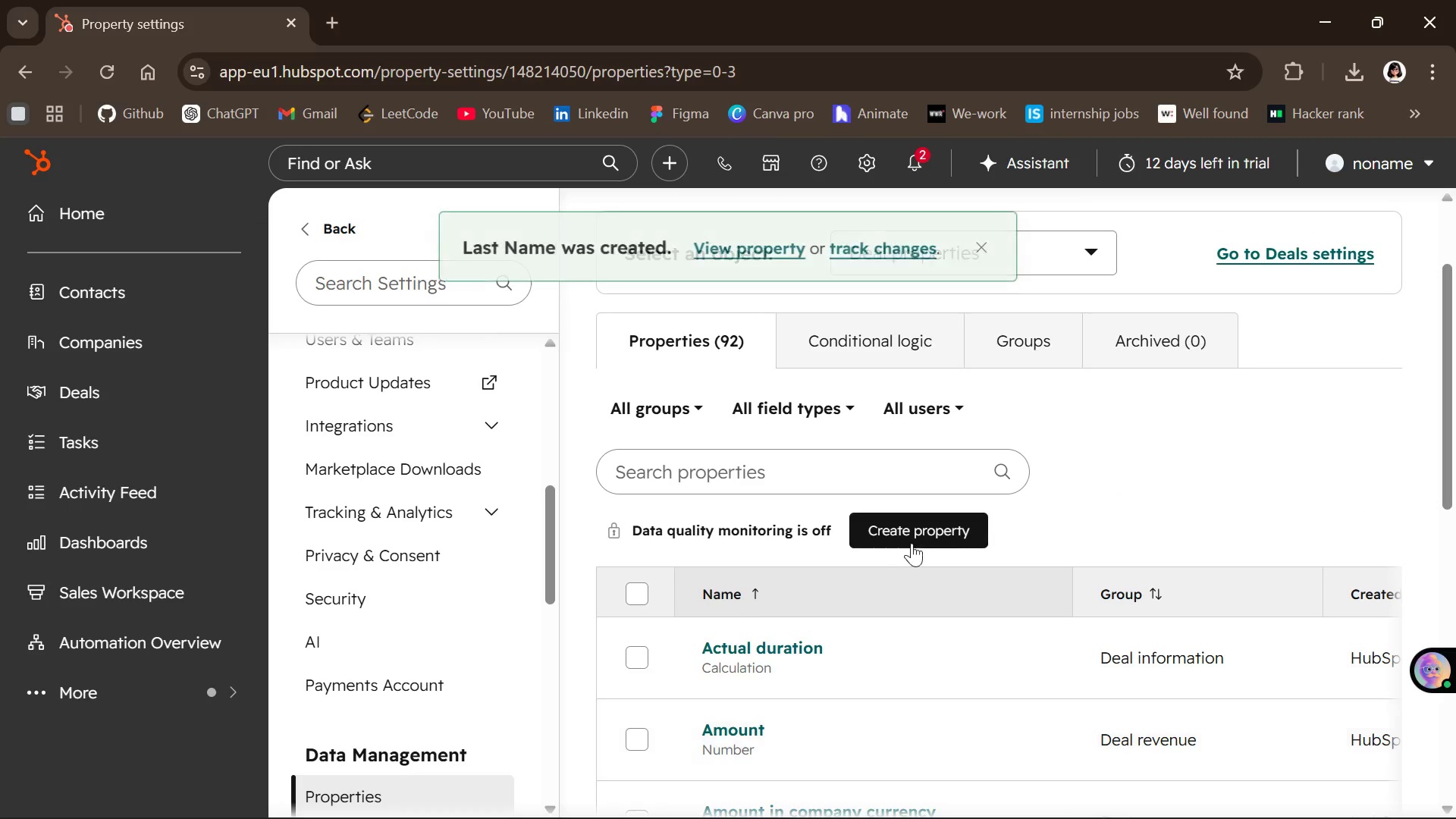 
left_click([906, 529])
 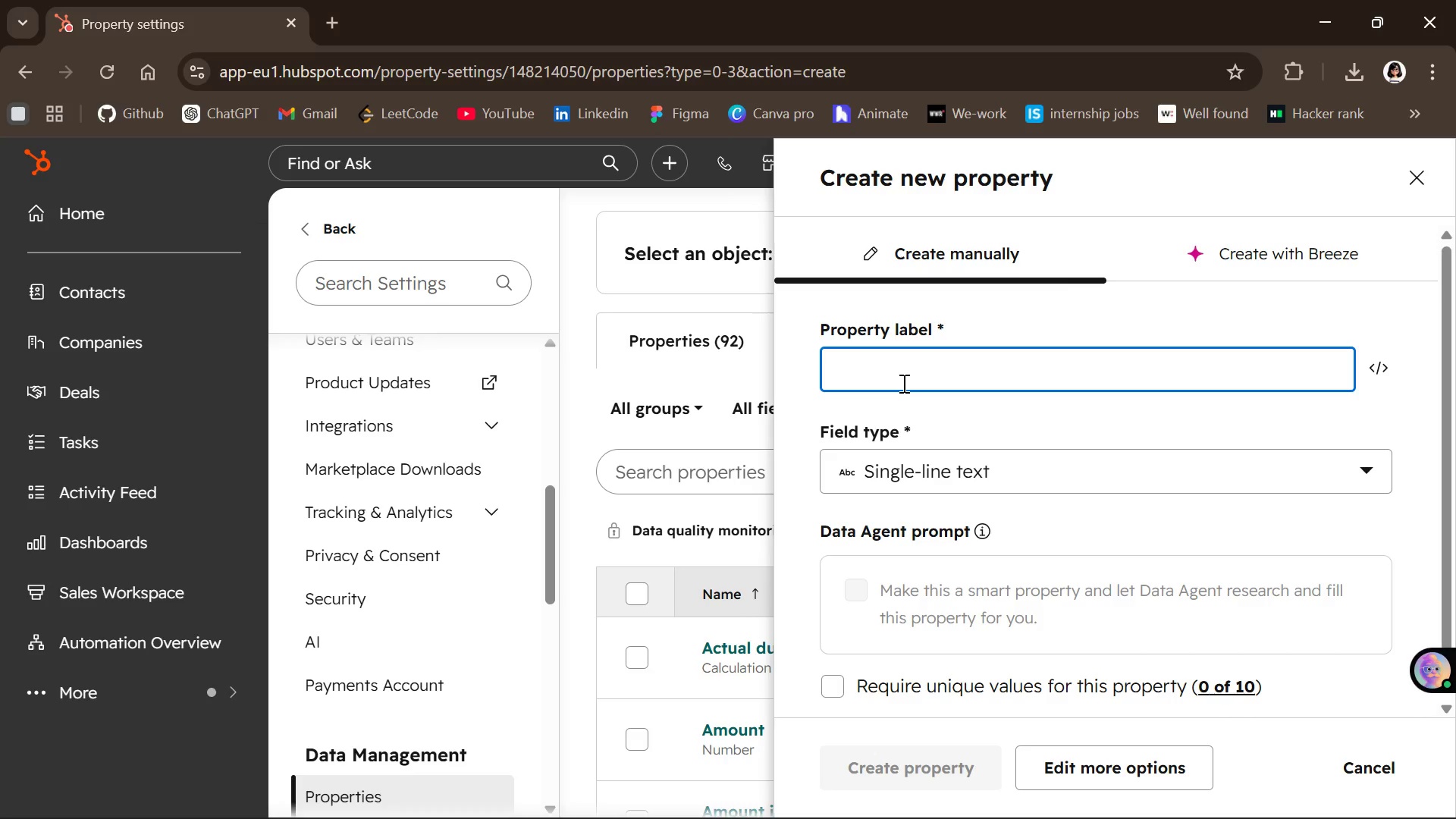 
type(Email)
 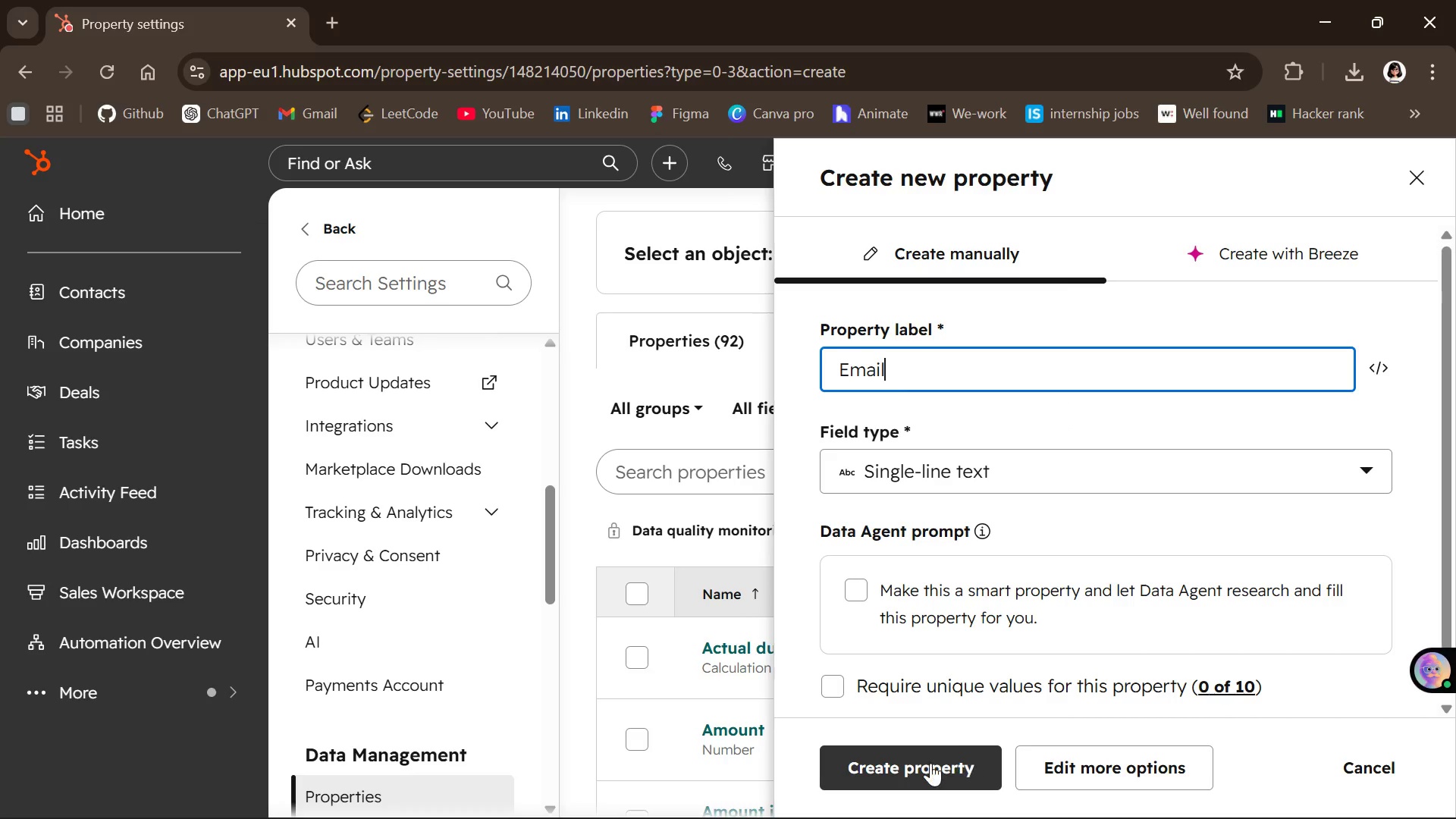 
left_click([922, 766])
 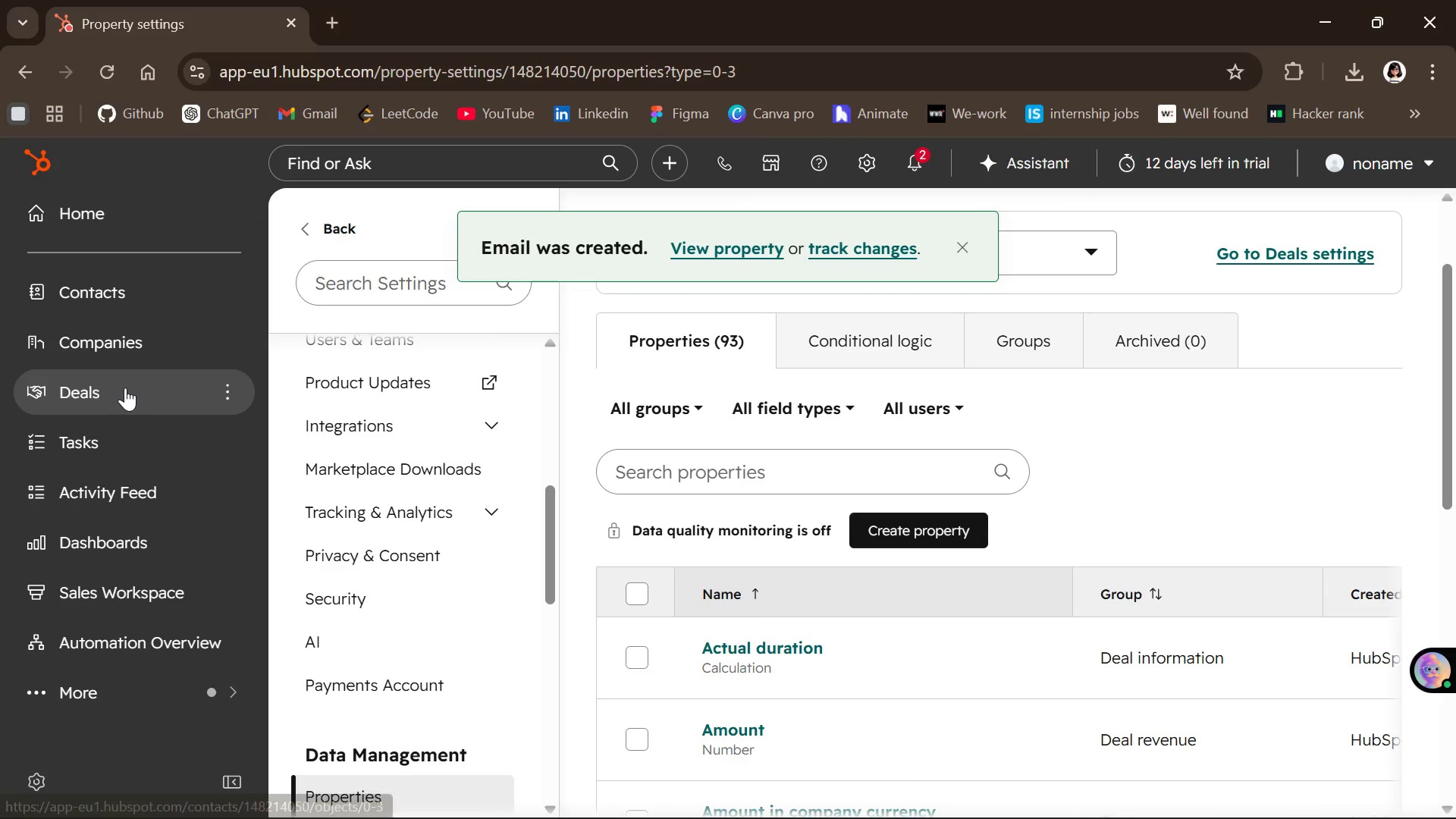 
left_click([105, 279])
 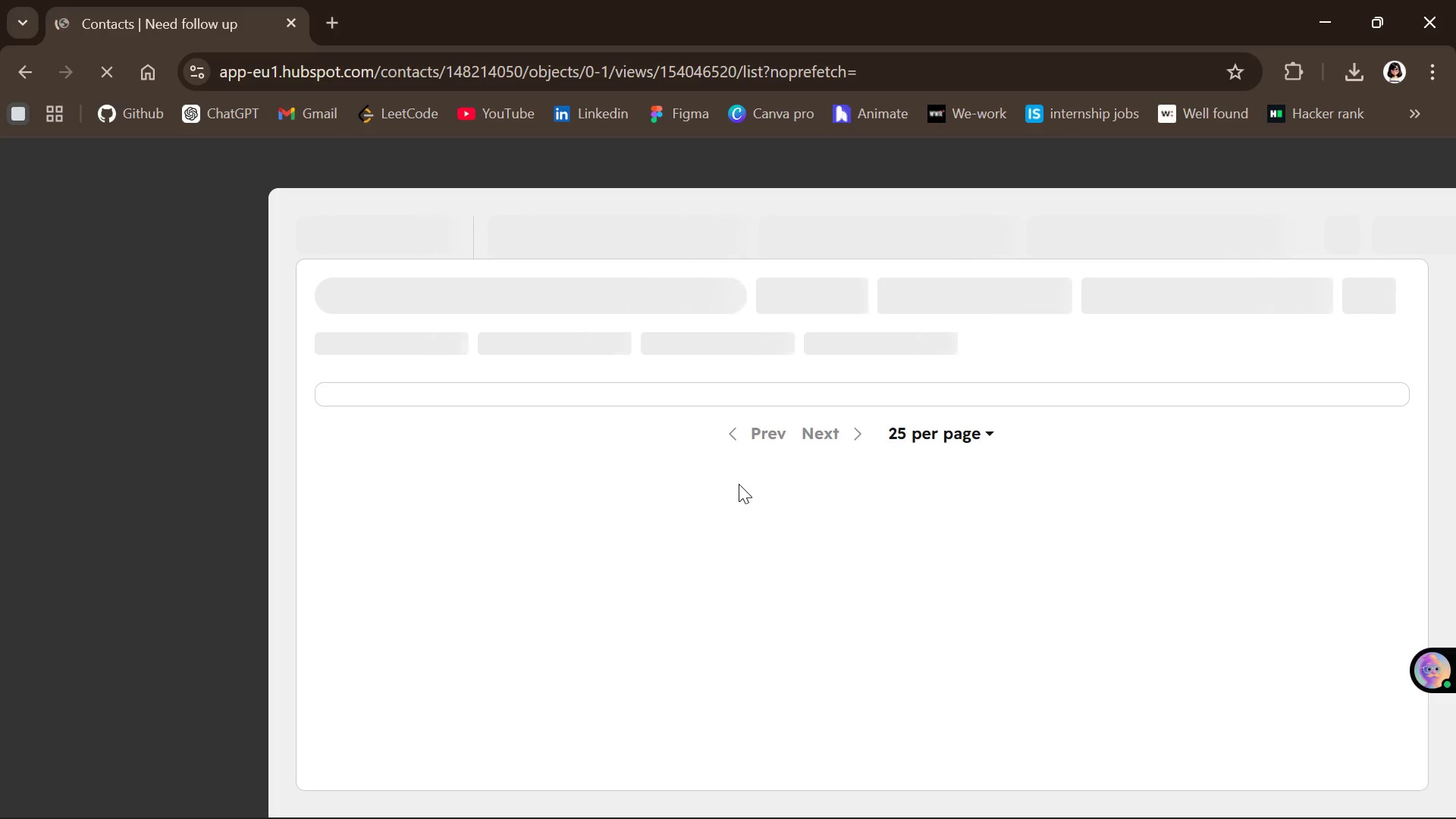 
wait(11.62)
 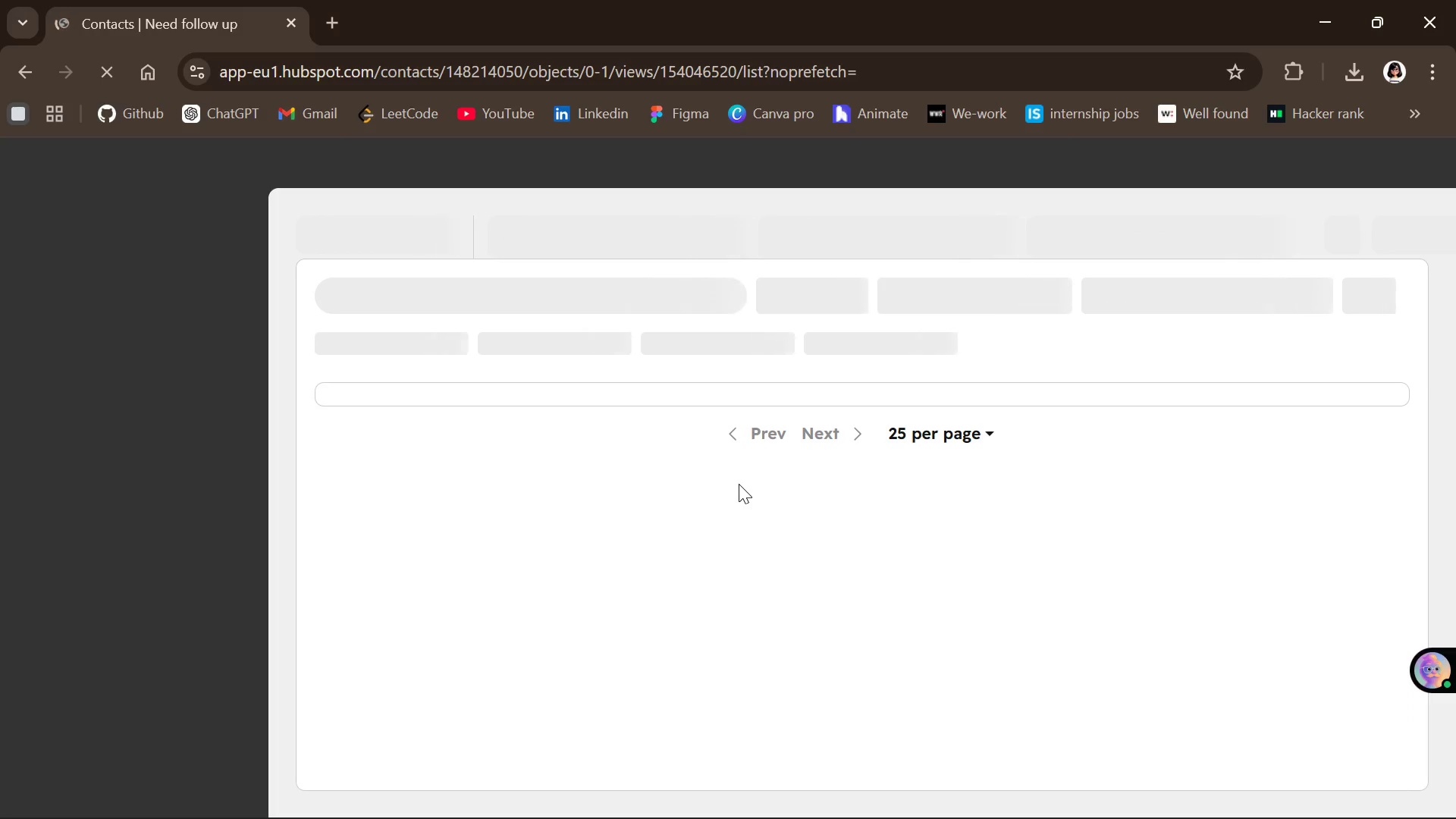 
left_click([1345, 228])
 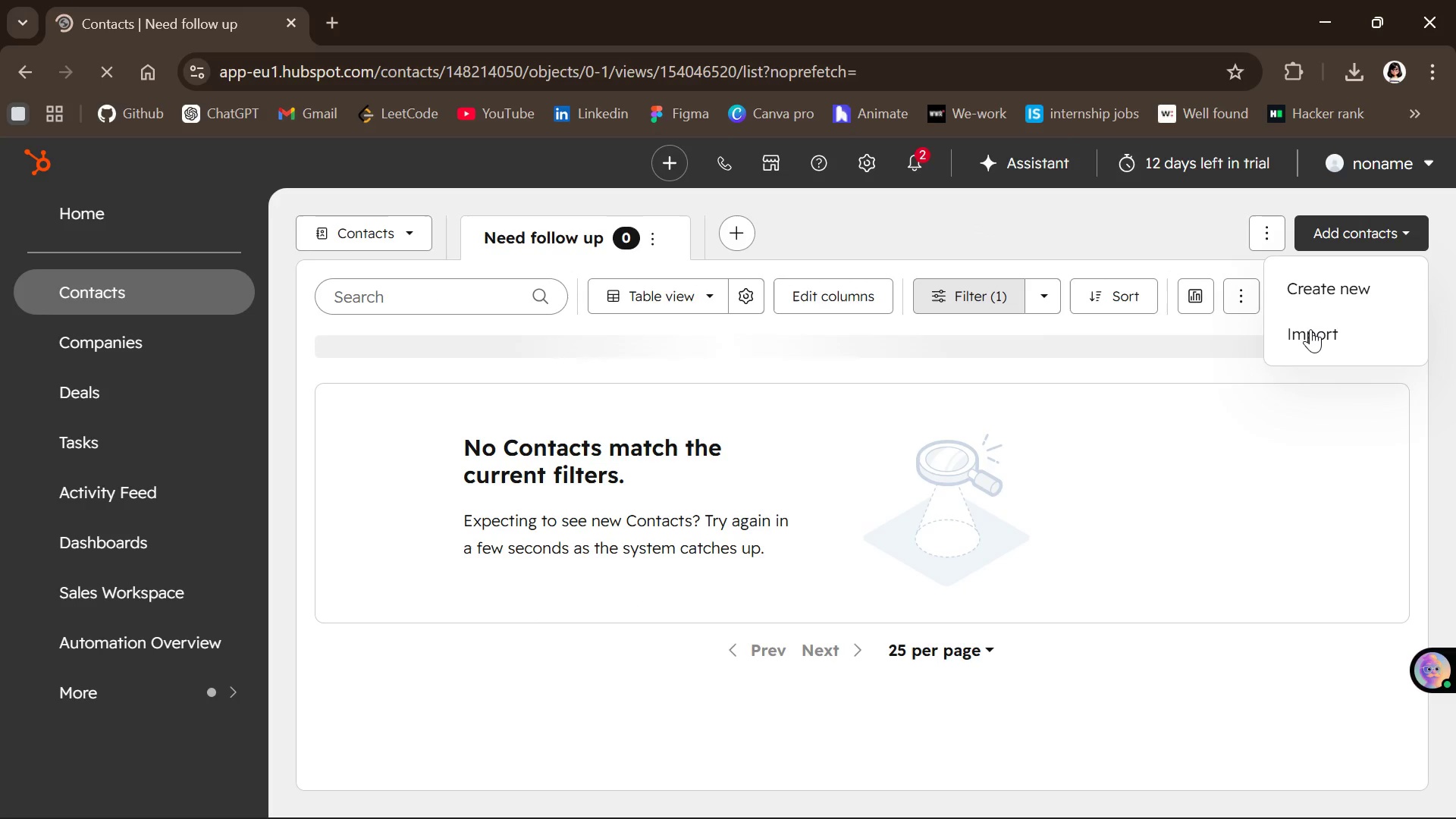 
left_click([1310, 329])
 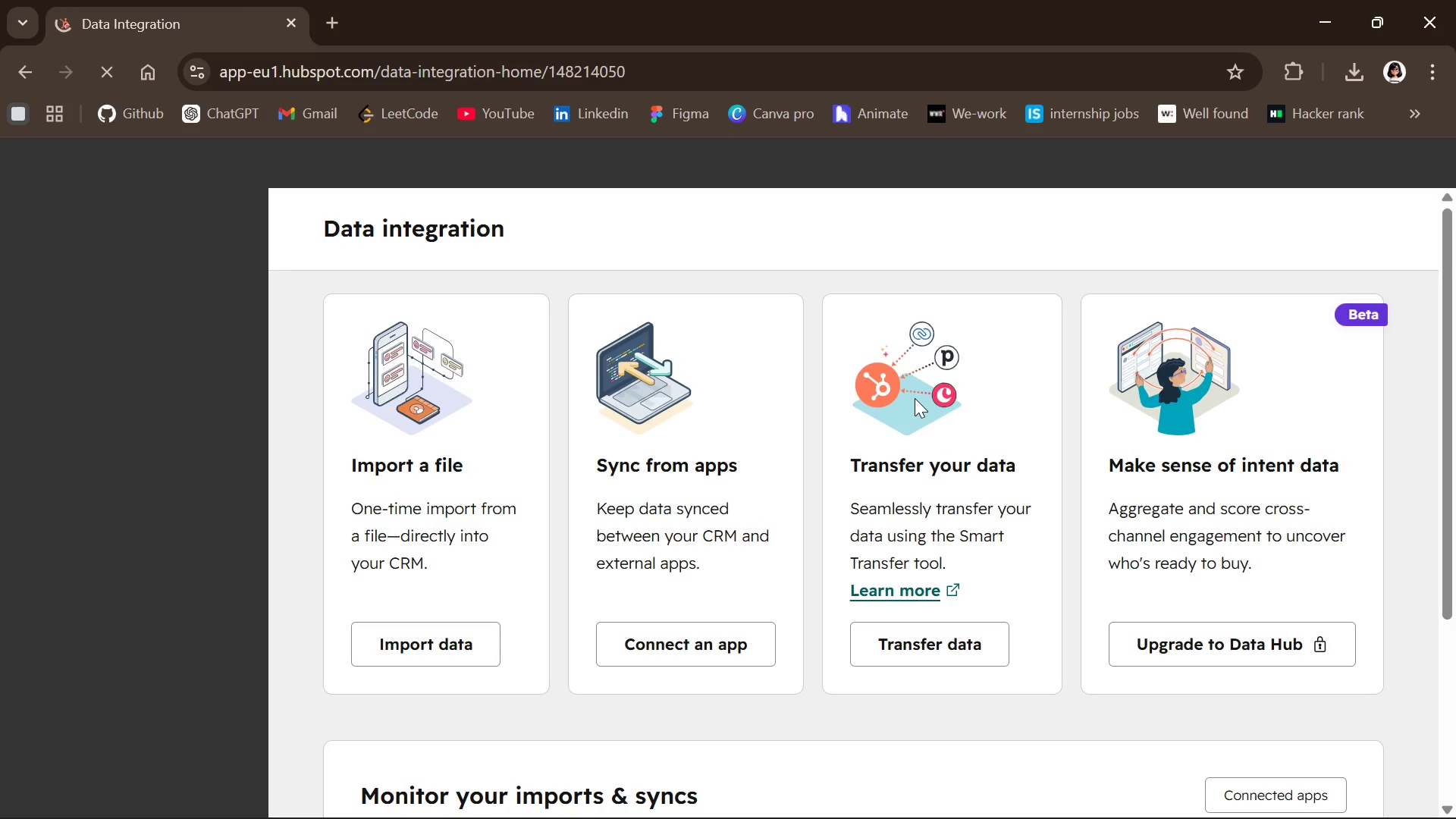 
left_click([444, 645])
 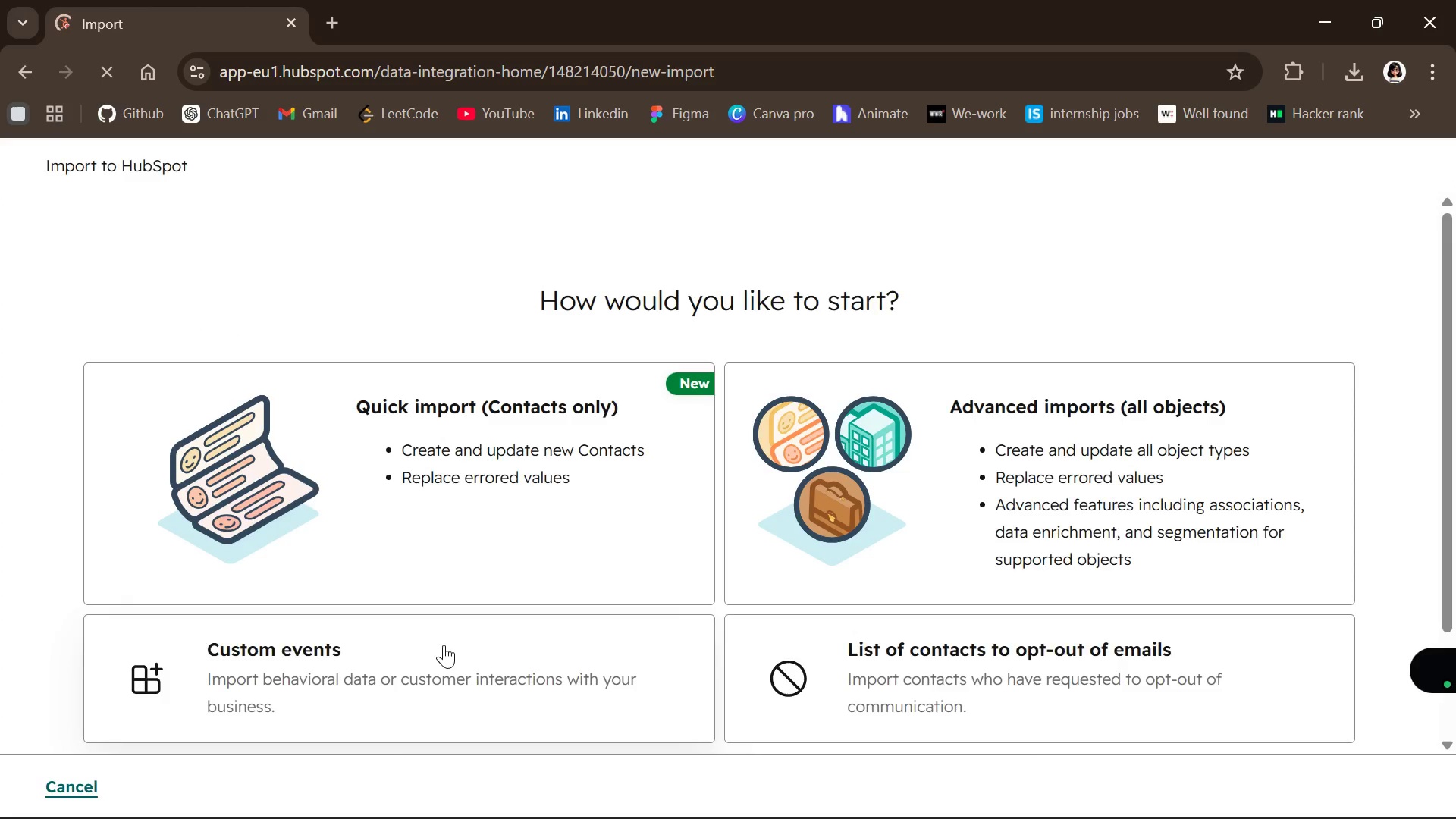 
left_click([469, 522])
 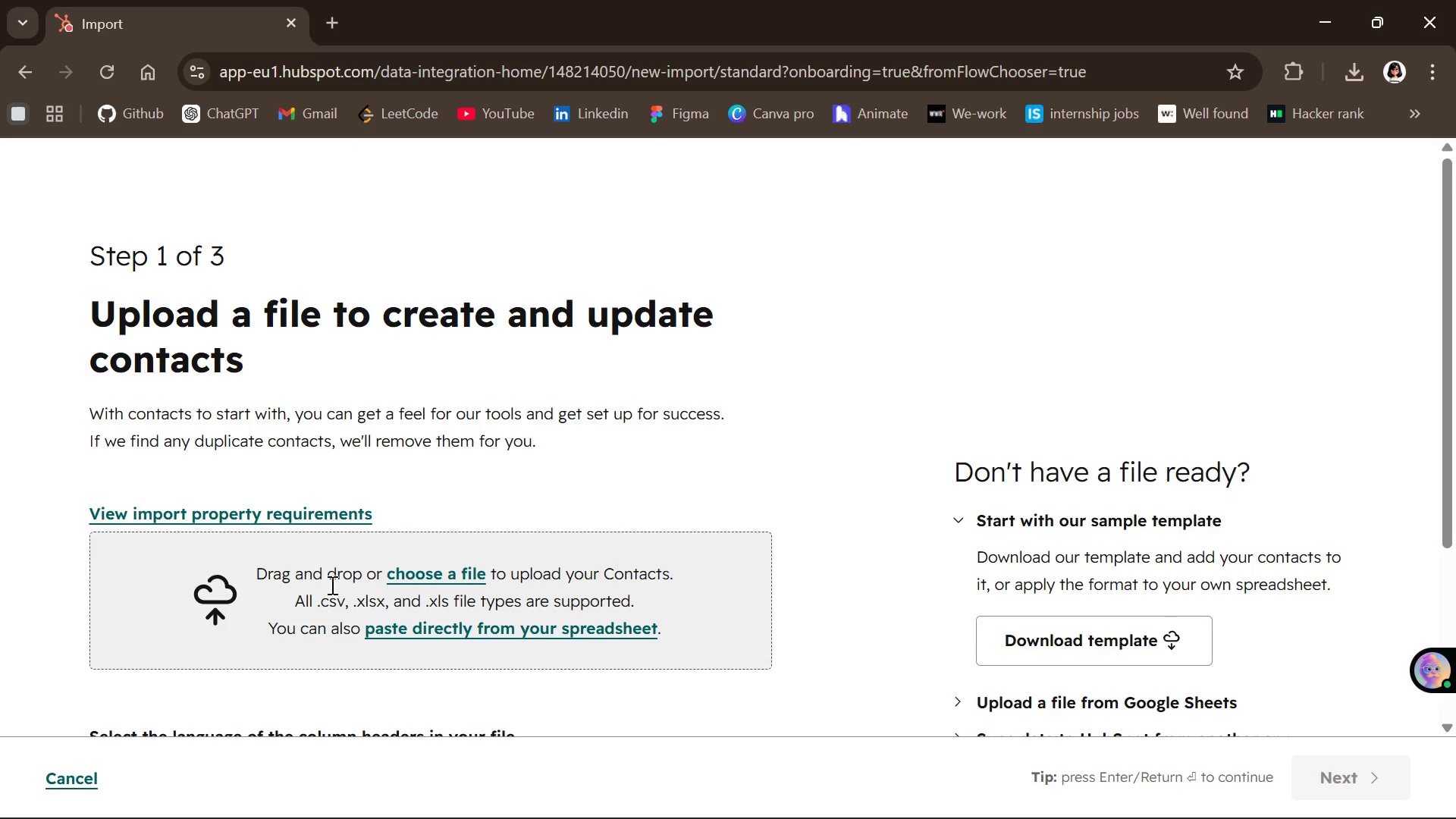 
left_click([422, 563])
 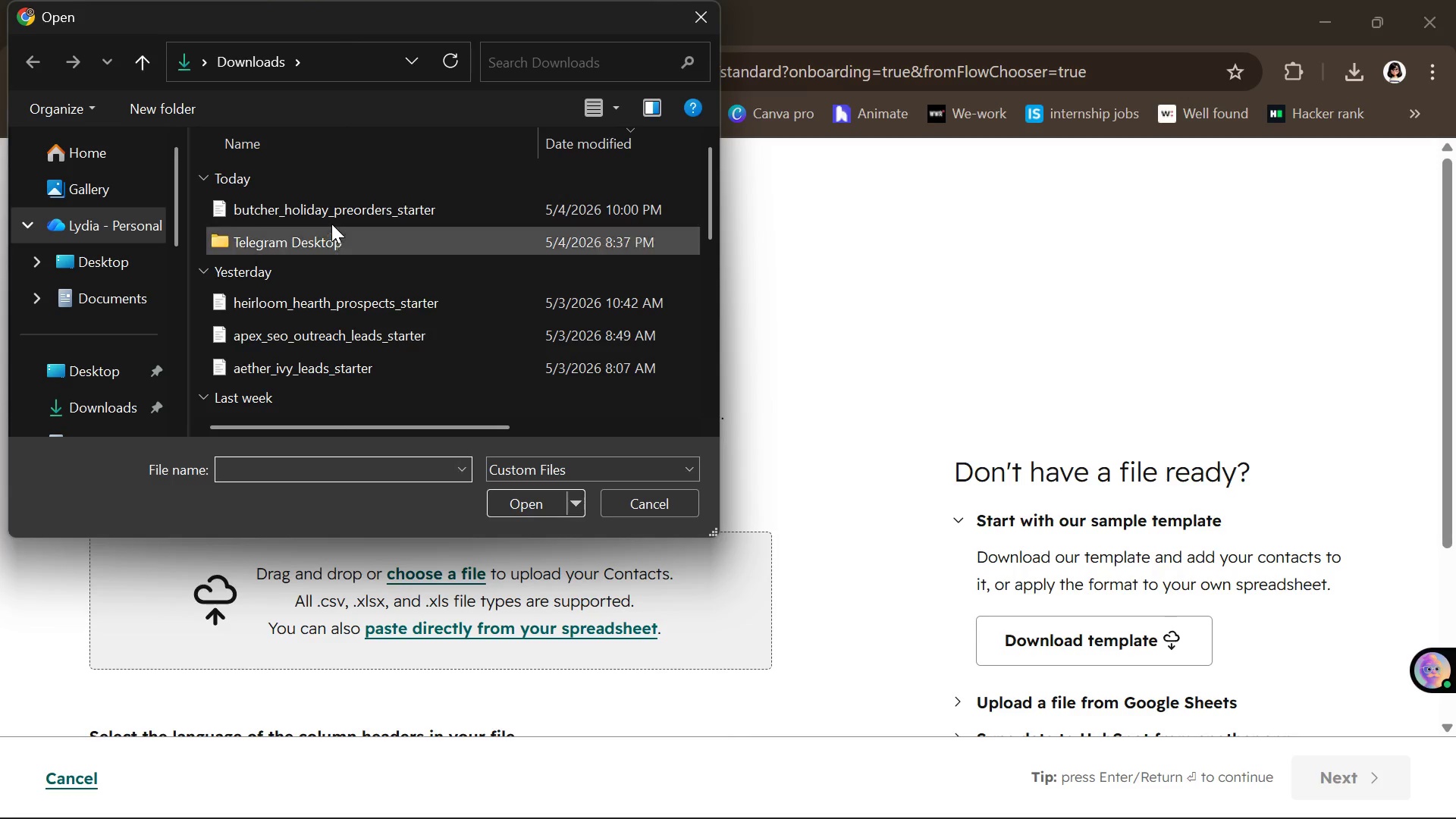 
left_click([330, 217])
 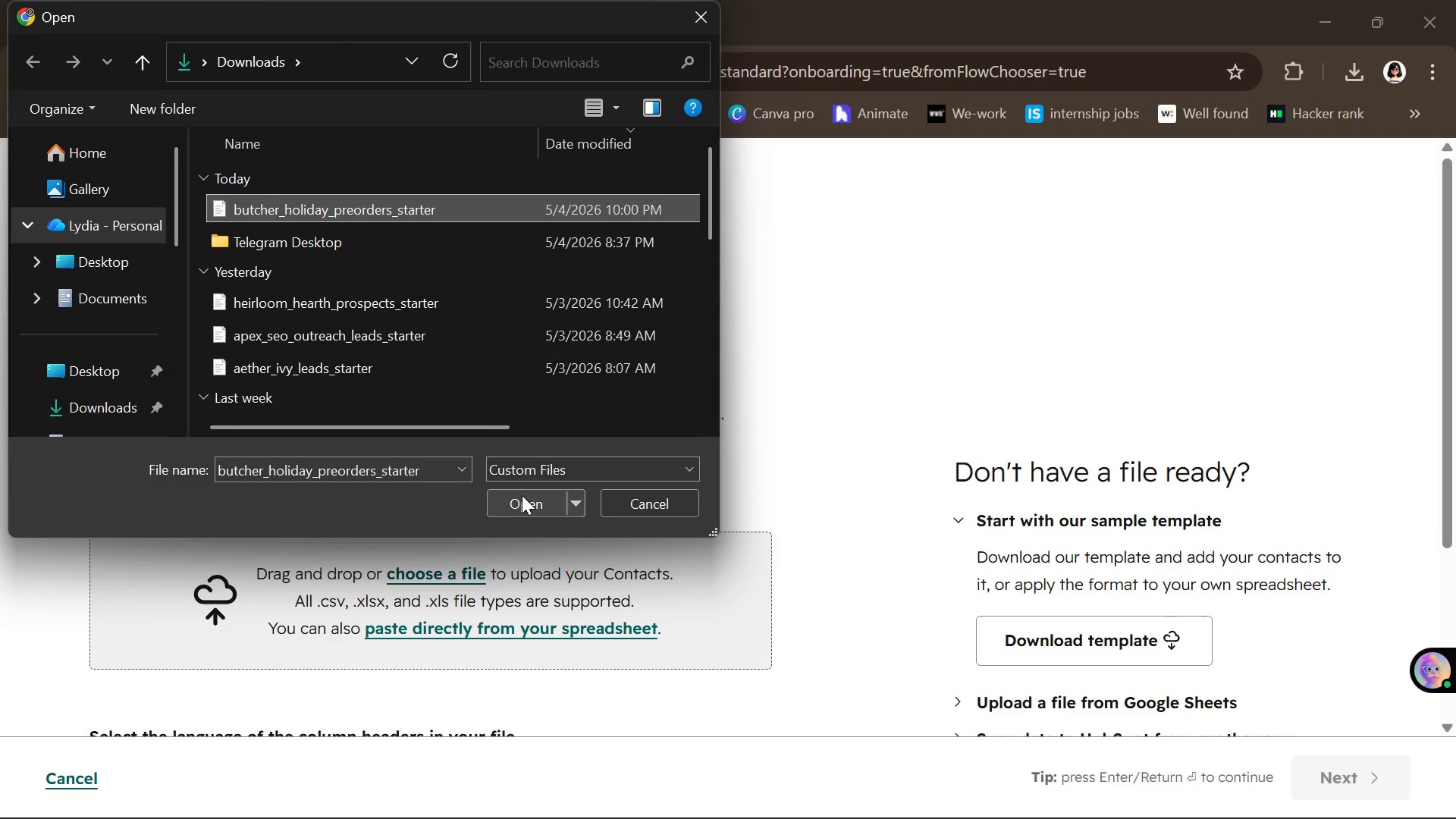 
left_click([518, 500])
 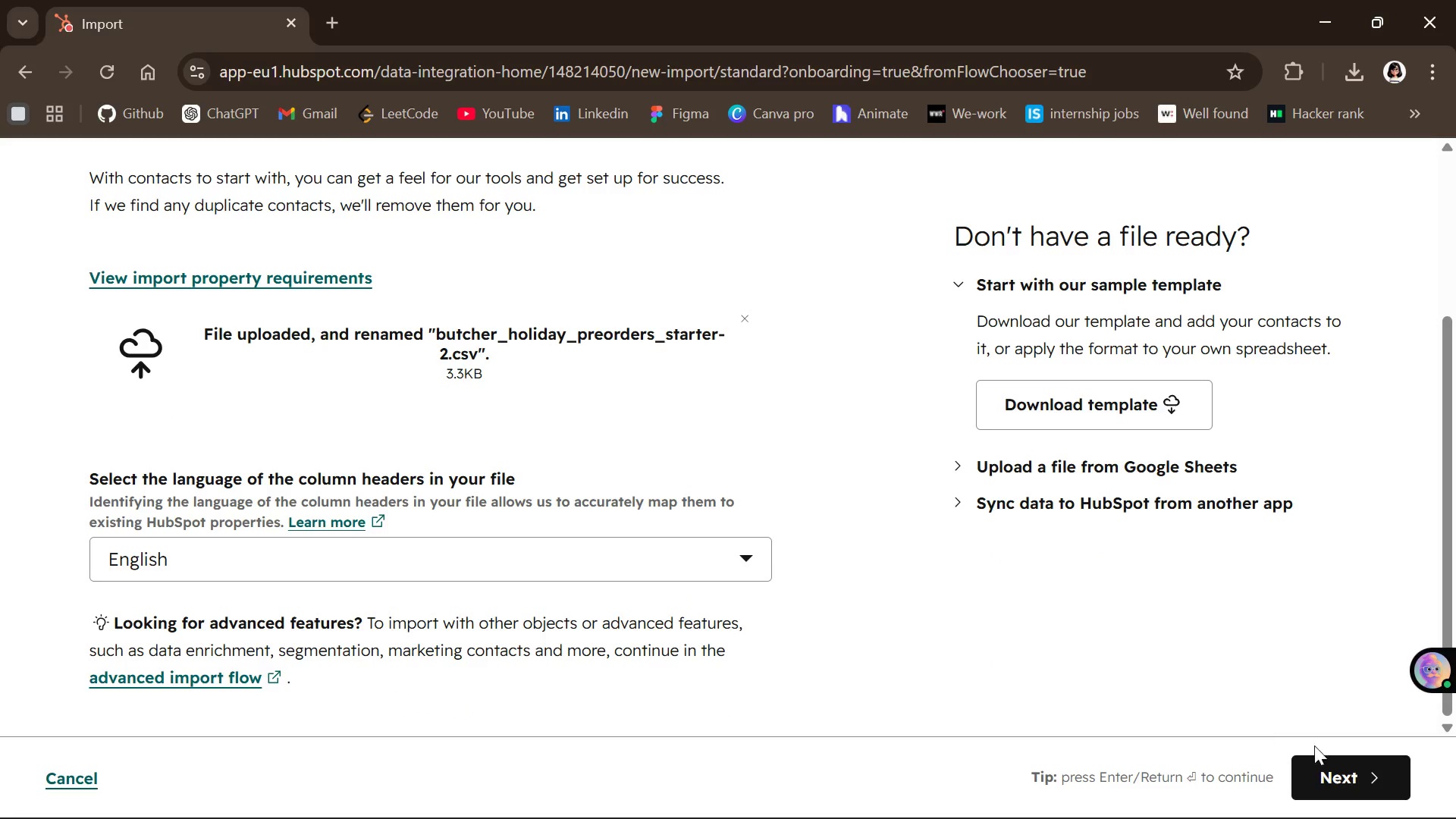 
left_click([1328, 774])
 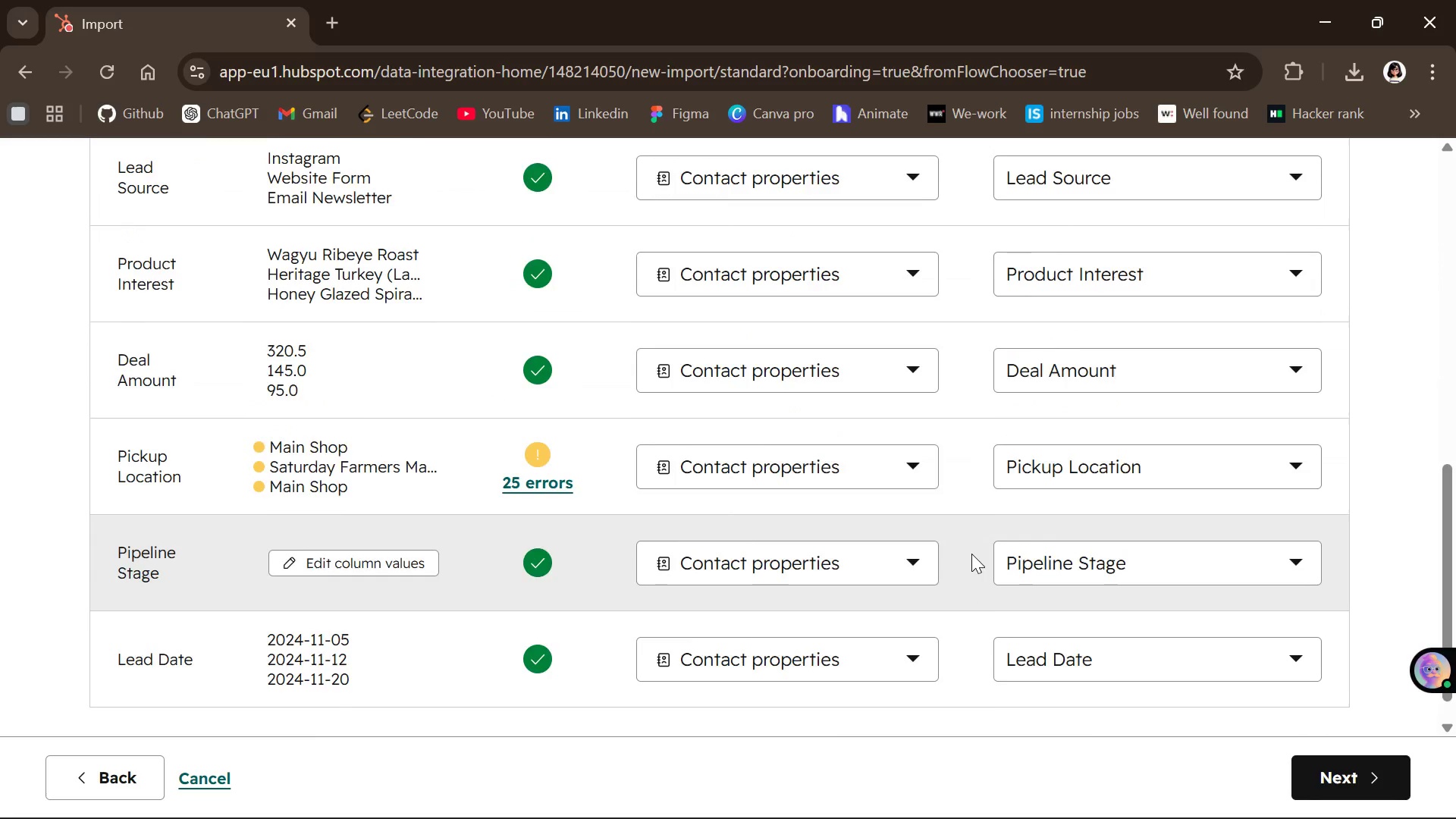 
wait(6.77)
 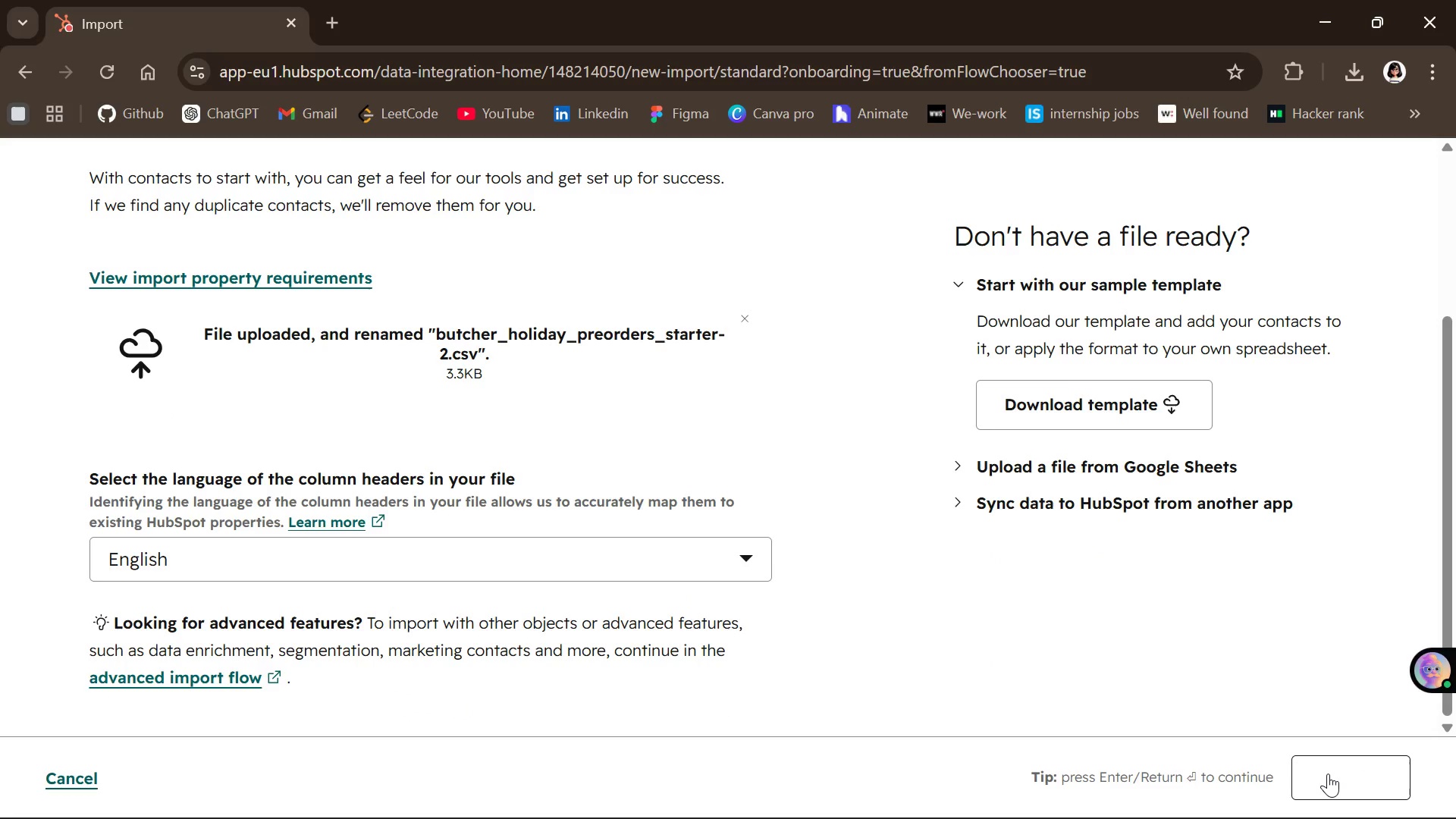 
left_click([1050, 280])
 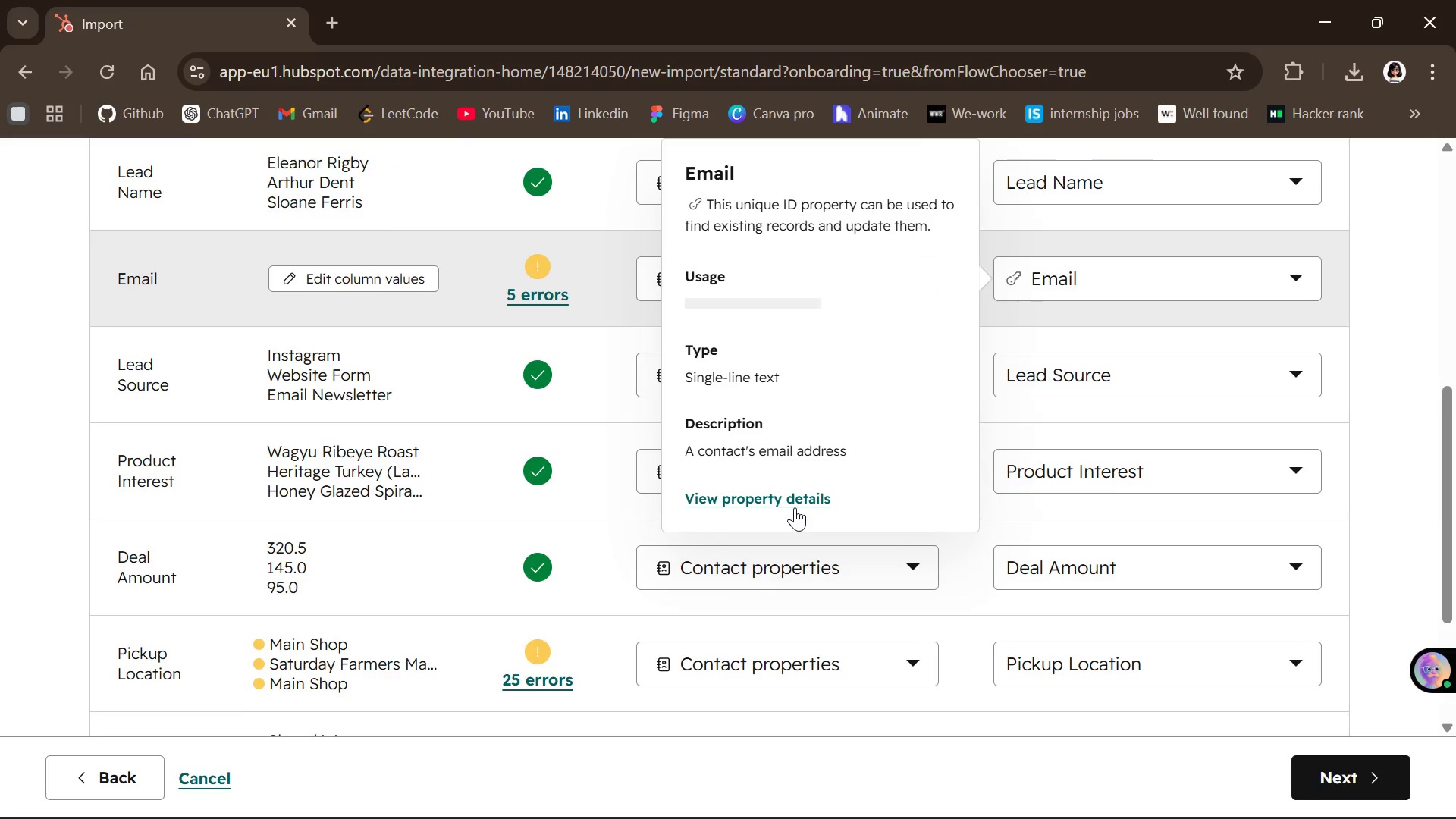 
left_click([795, 507])
 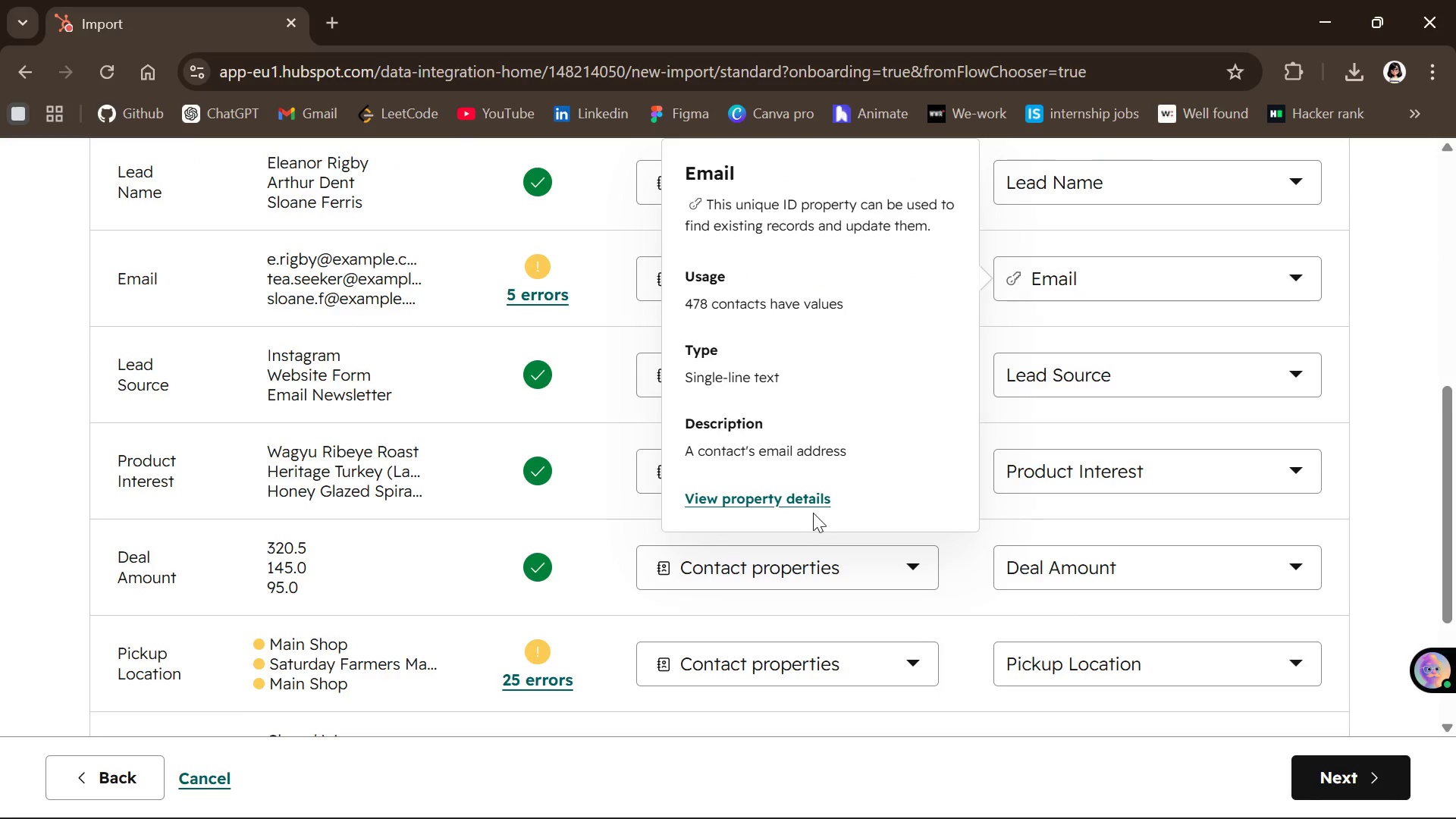 
mouse_move([1080, 279])
 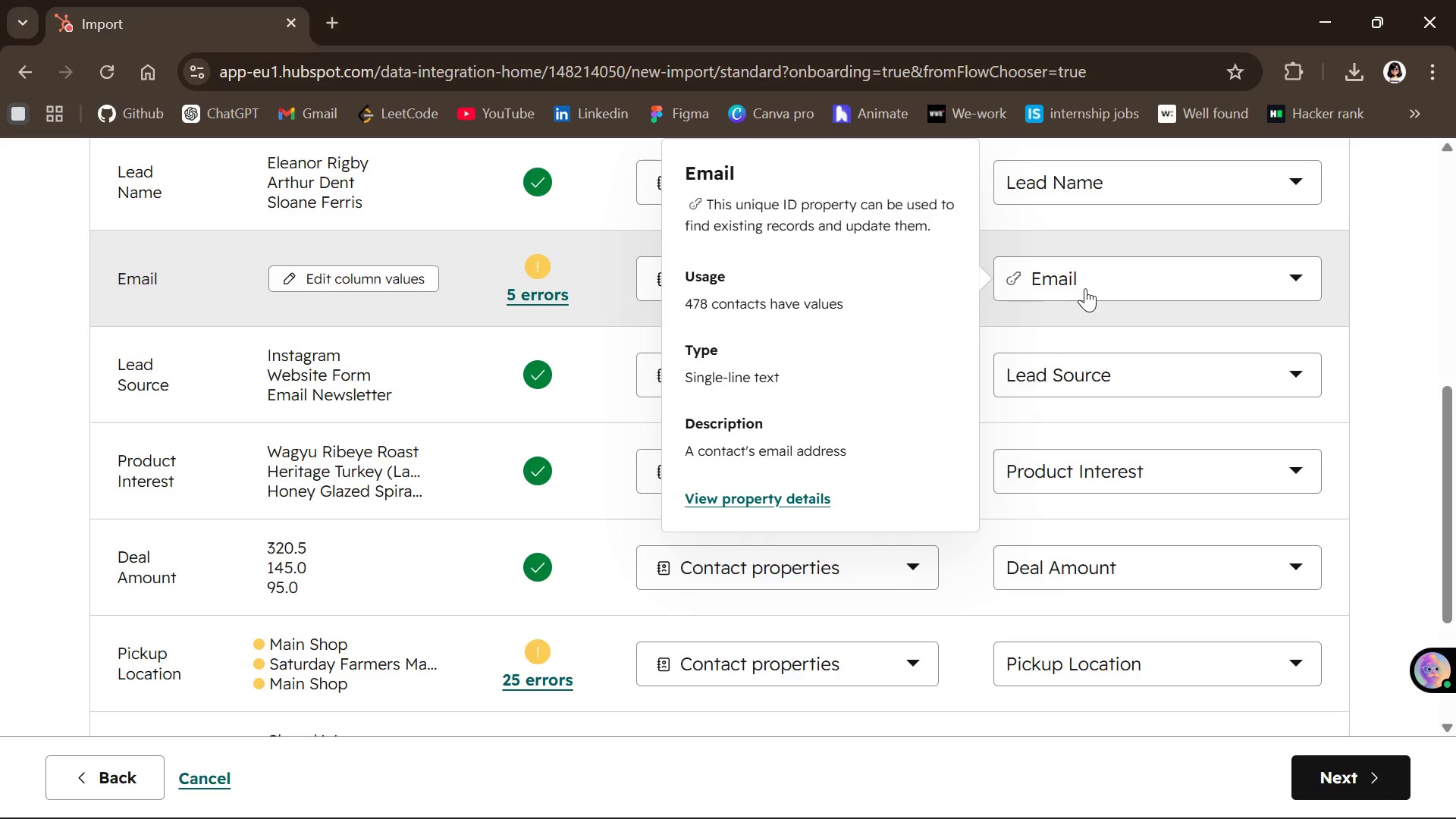 
left_click_drag(start_coordinate=[1085, 288], to_coordinate=[569, 301])
 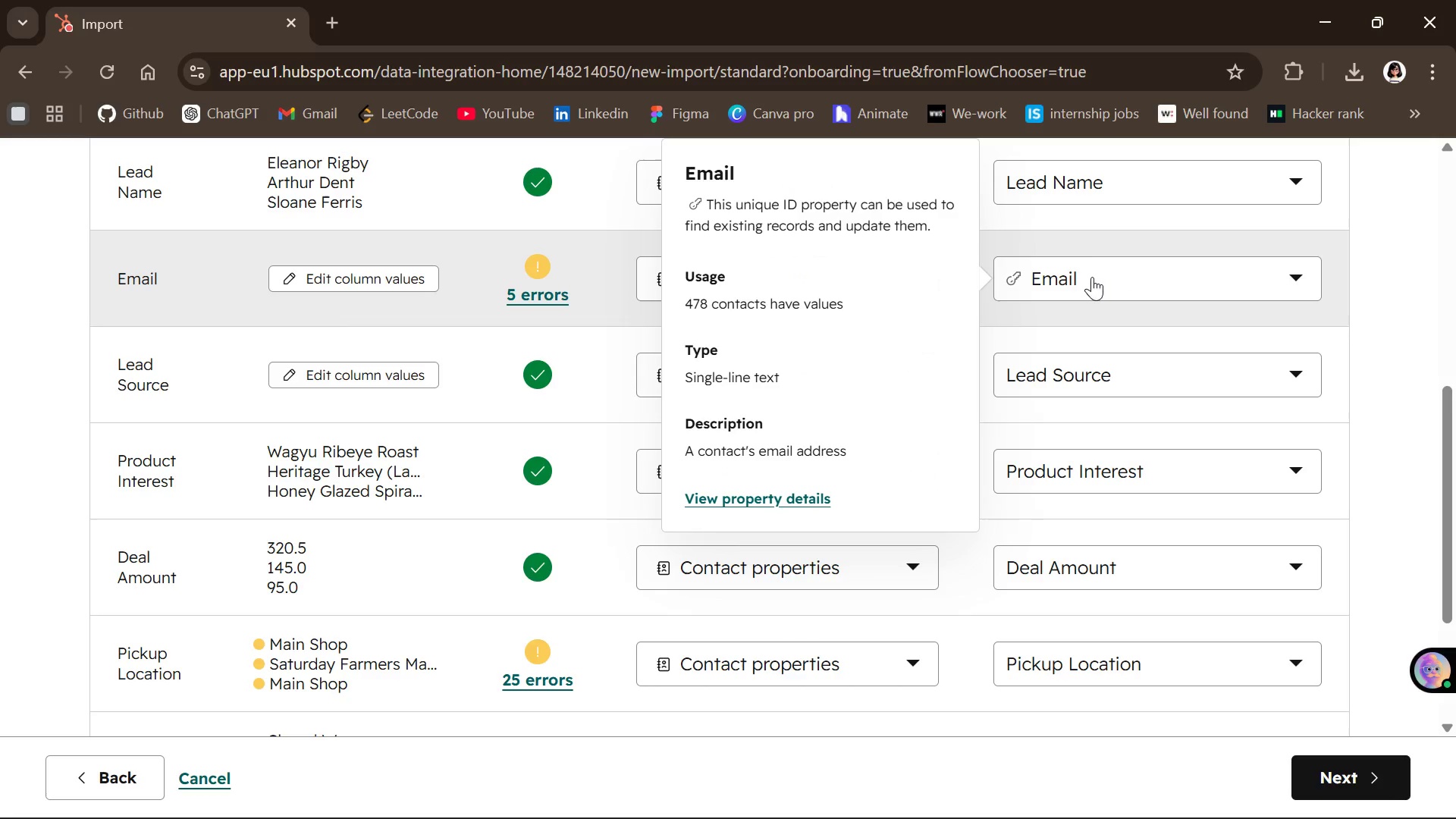 
wait(5.38)
 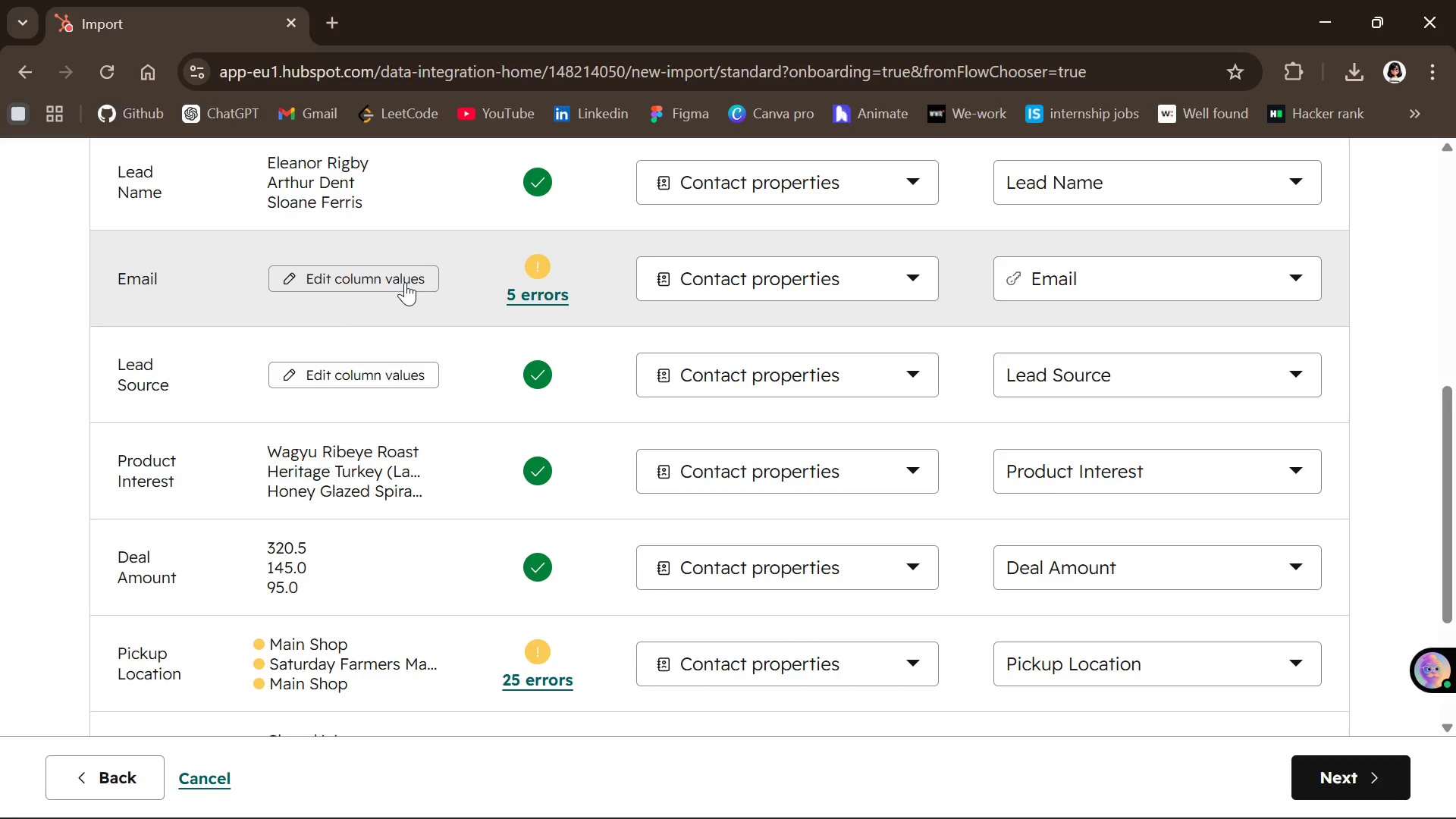 
left_click([1159, 286])
 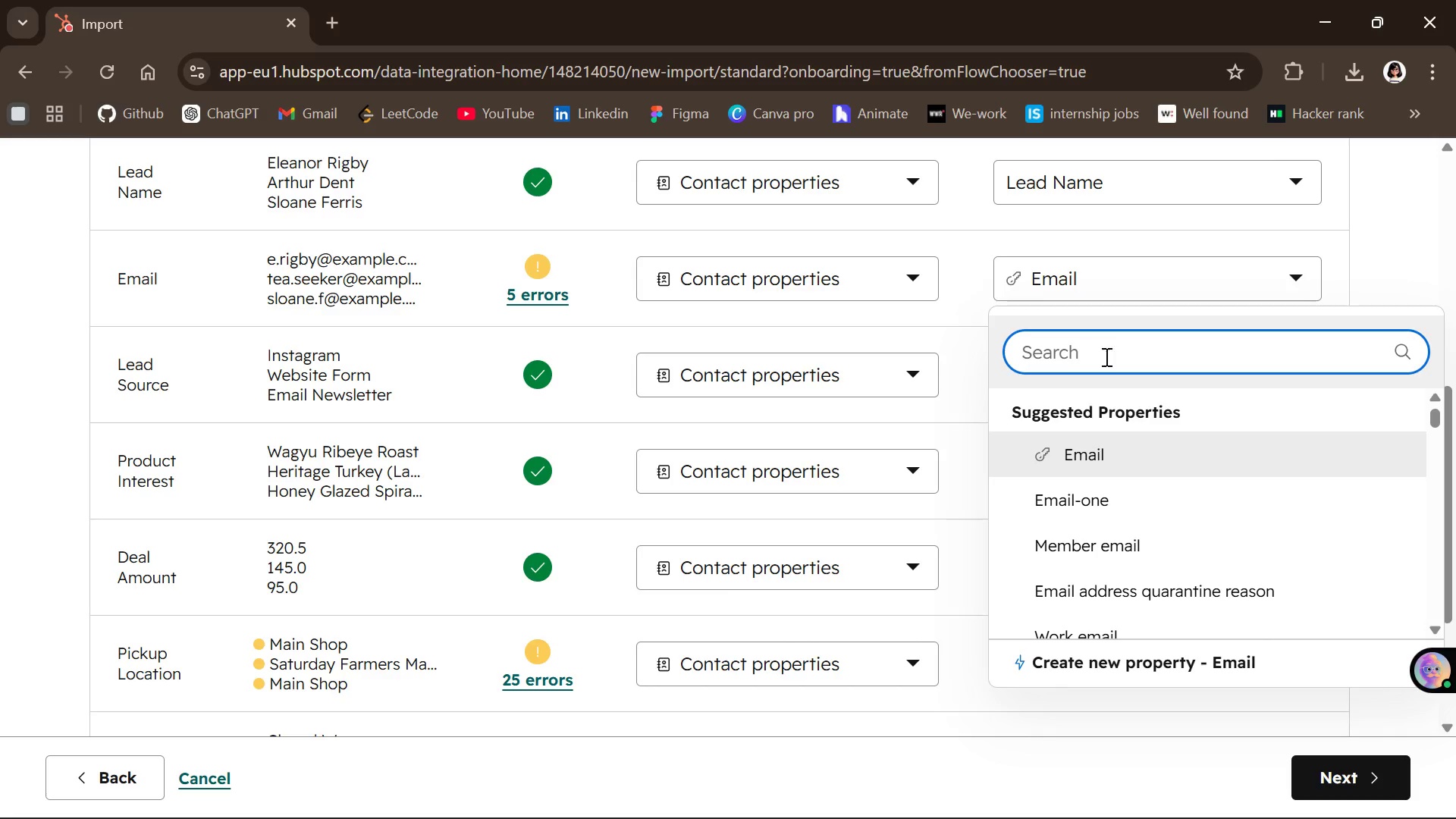 
left_click([1098, 490])
 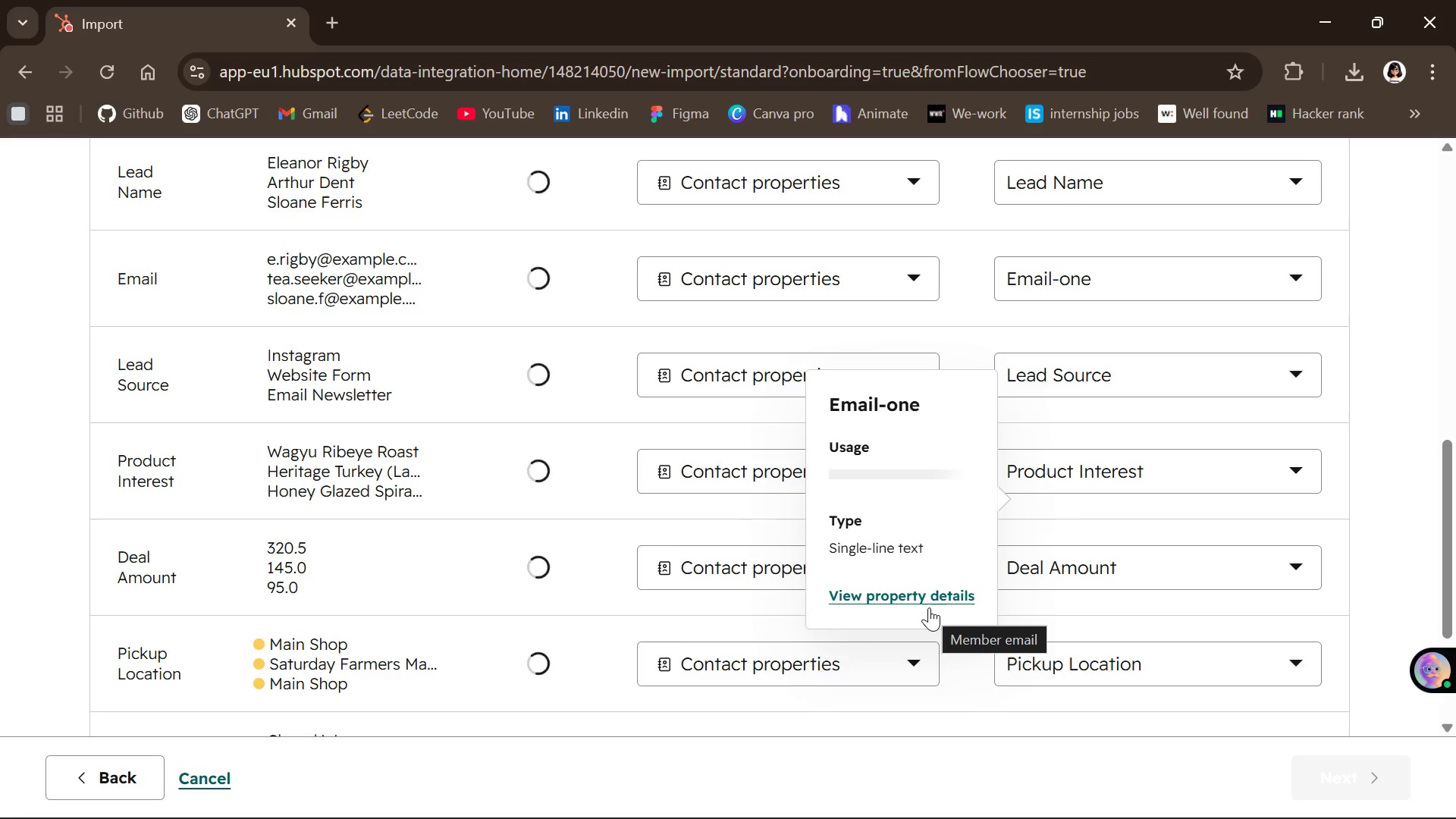 
mouse_move([1097, 529])
 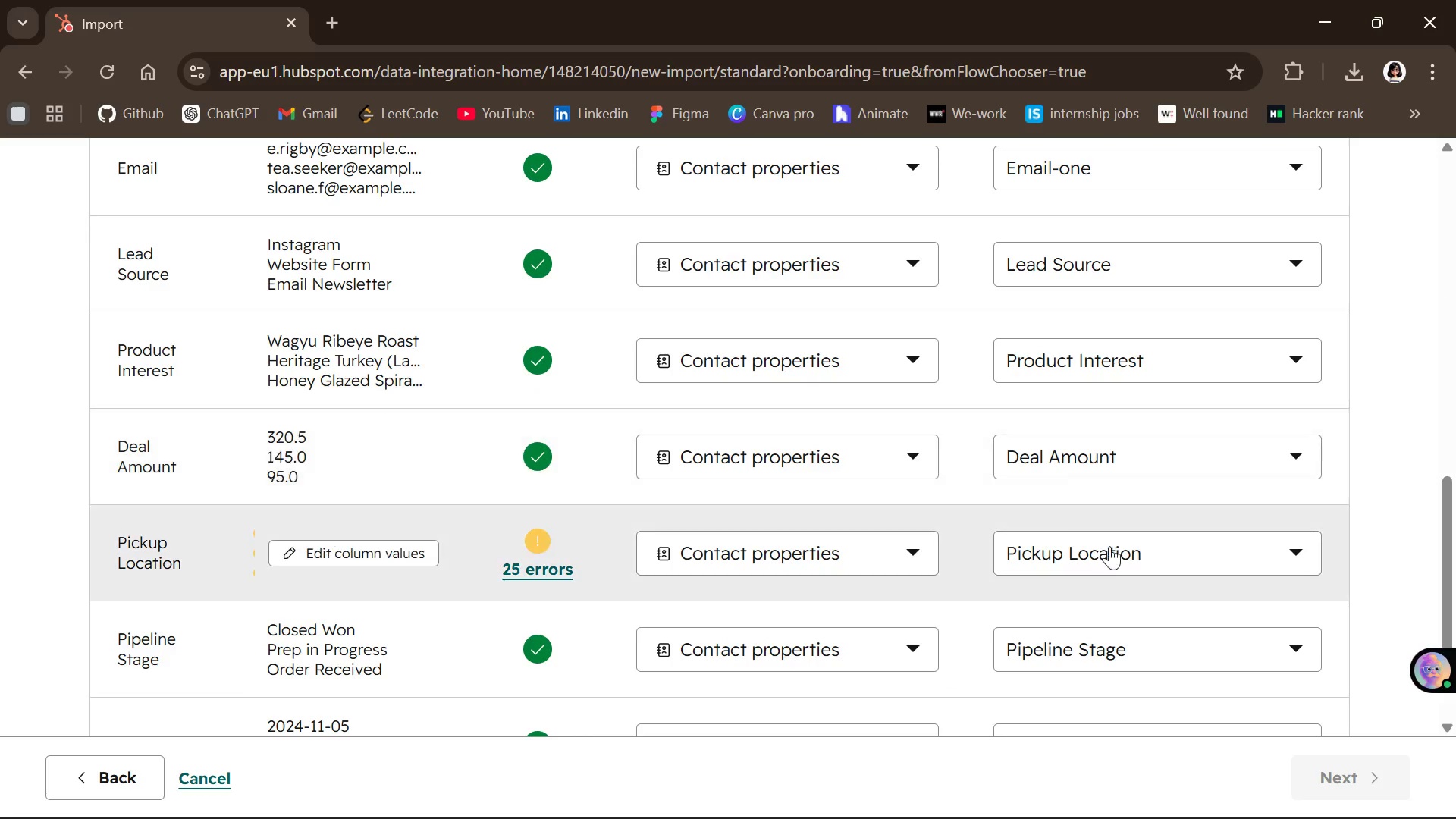 
left_click([1109, 553])
 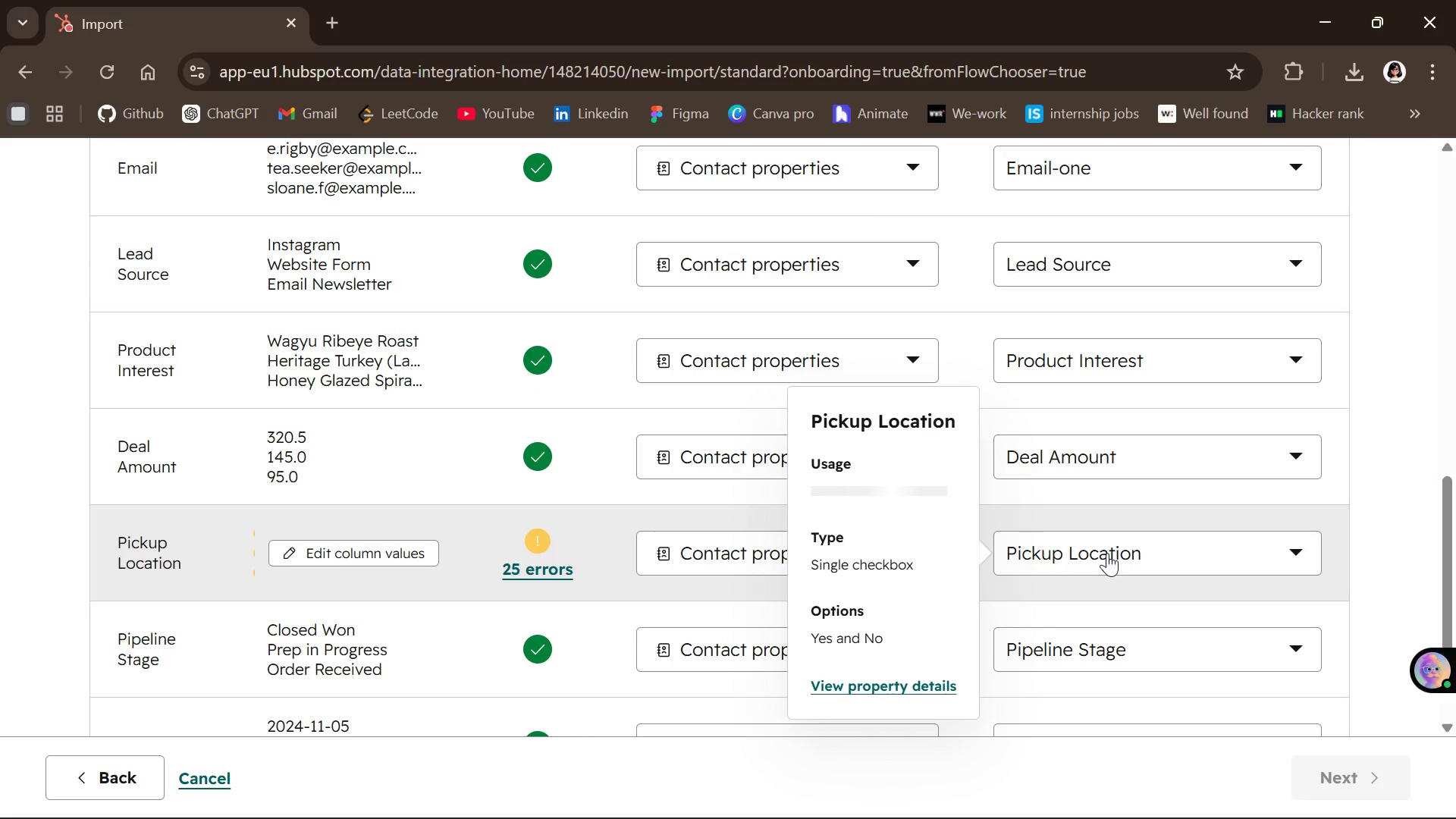 
left_click([1103, 554])
 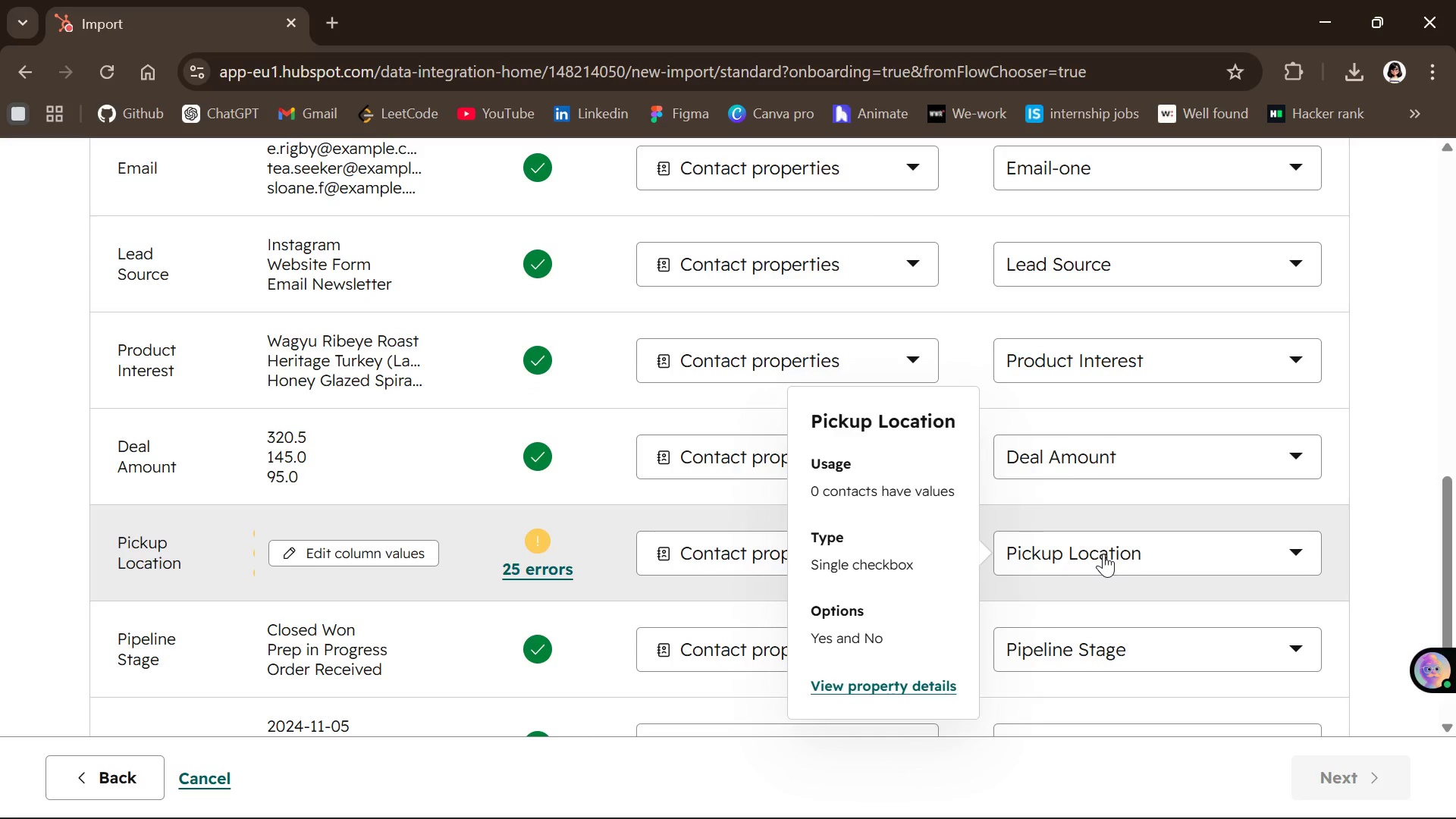 
left_click([1103, 554])
 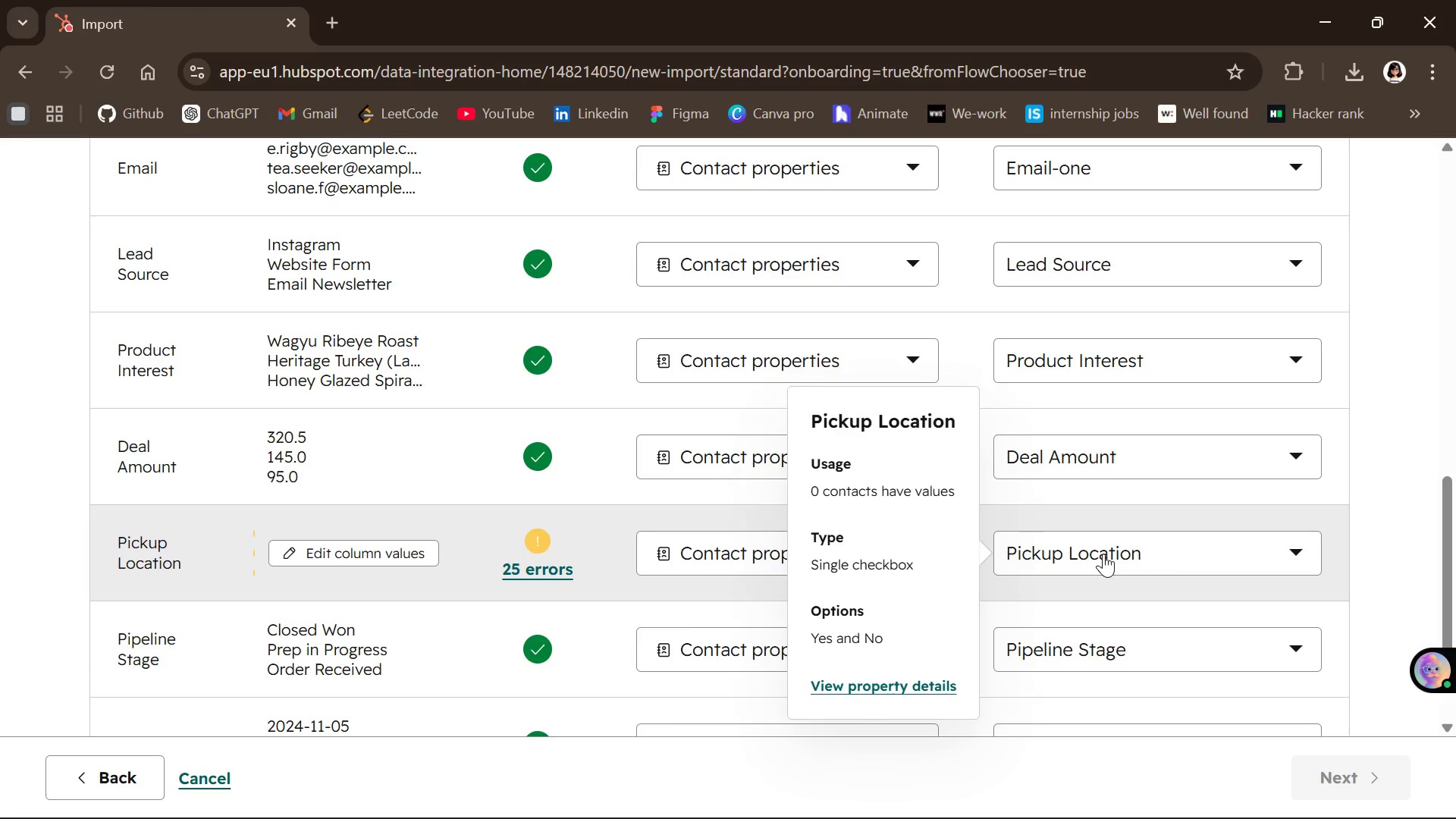 
left_click([1103, 554])
 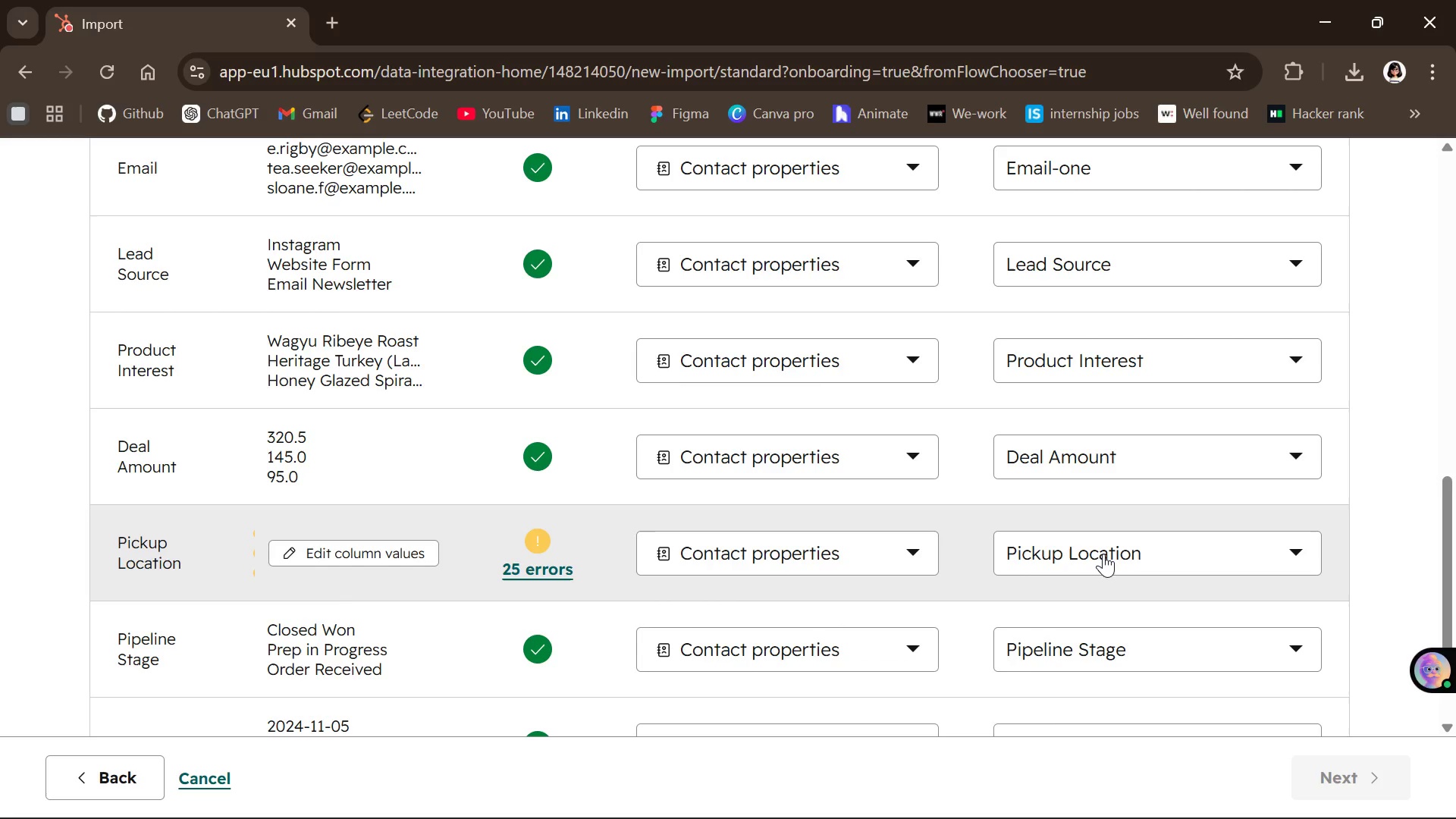 
left_click([1103, 554])
 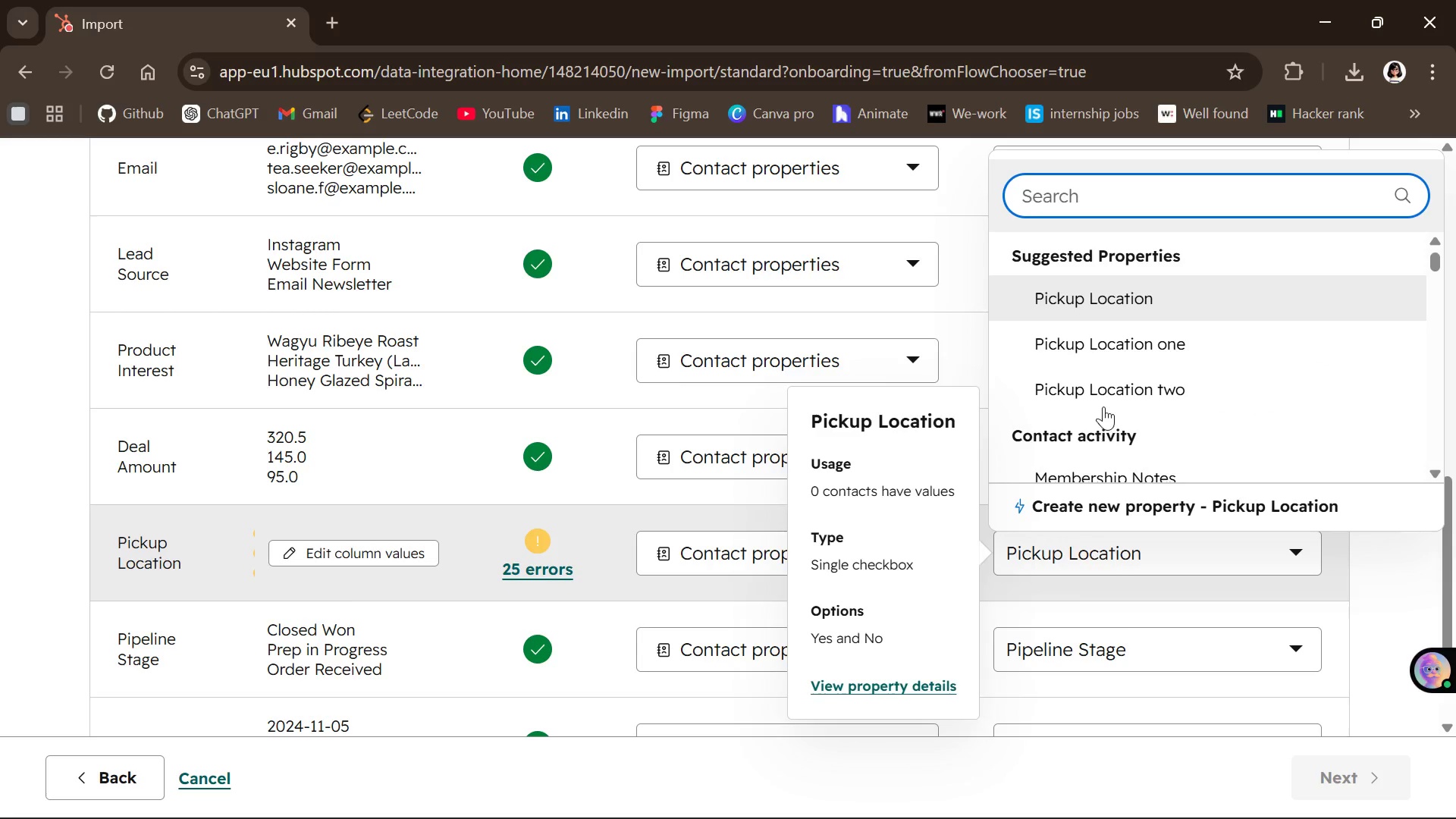 
left_click([1106, 391])
 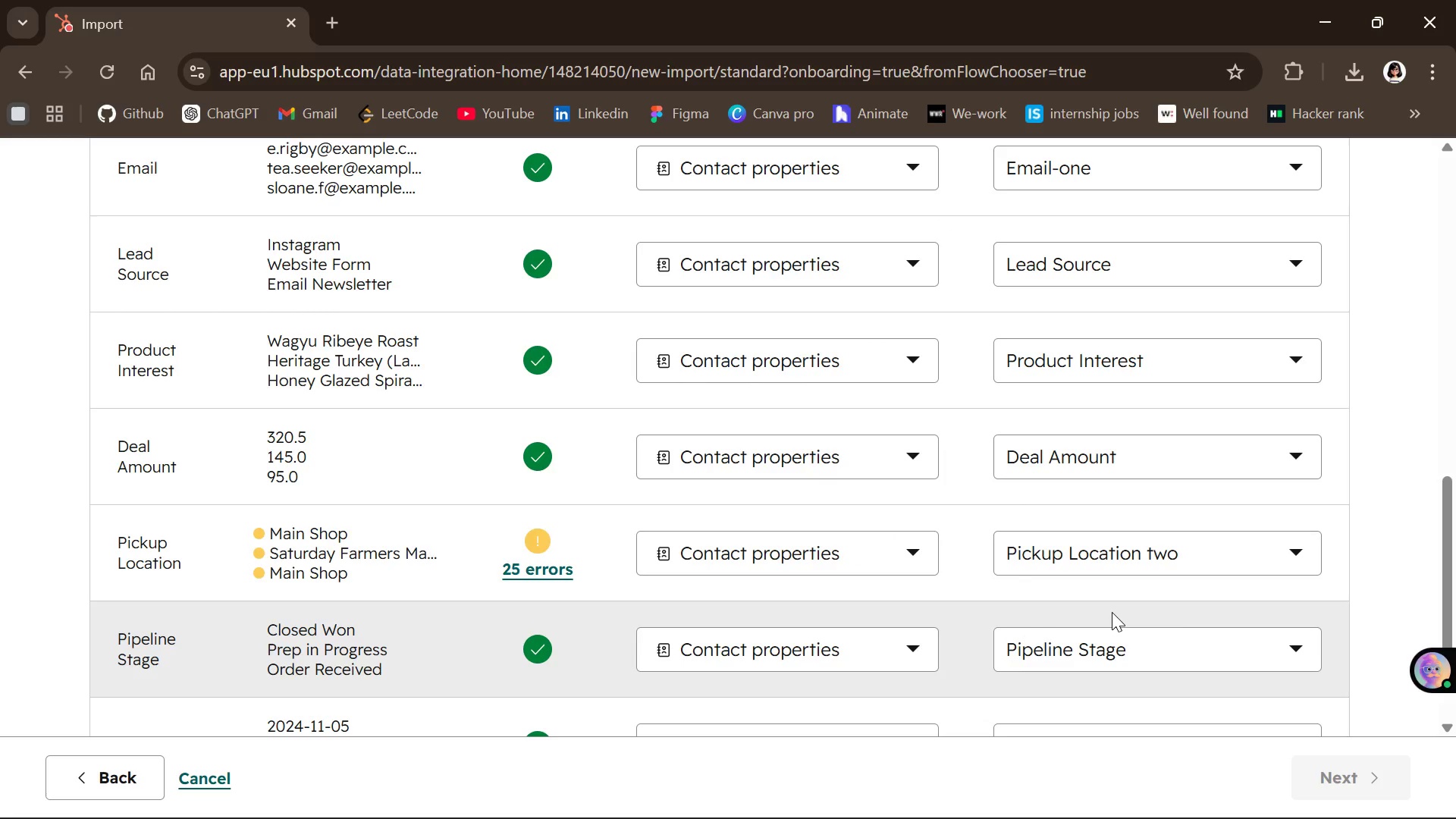 
wait(8.47)
 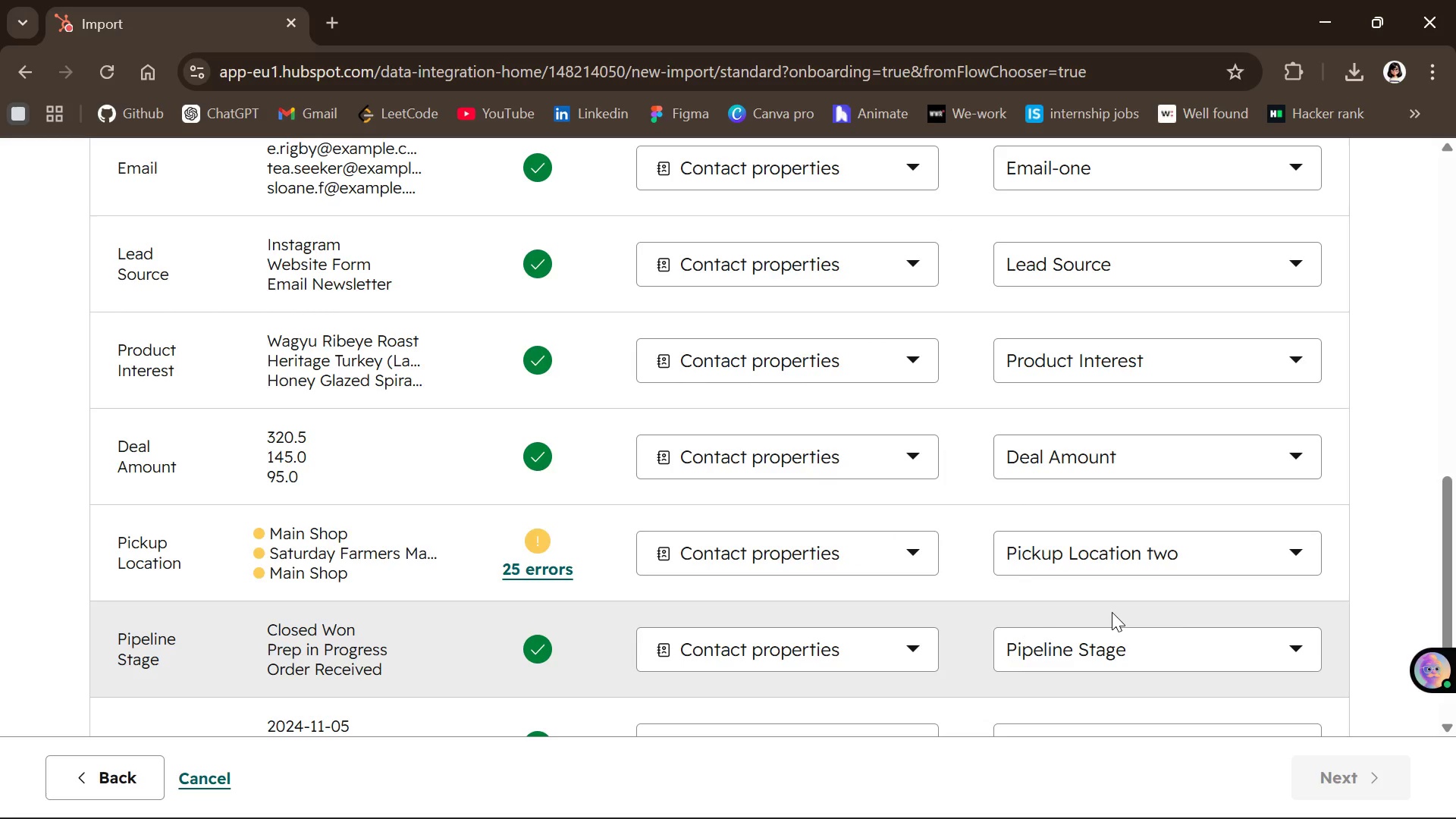 
mouse_move([1043, 575])
 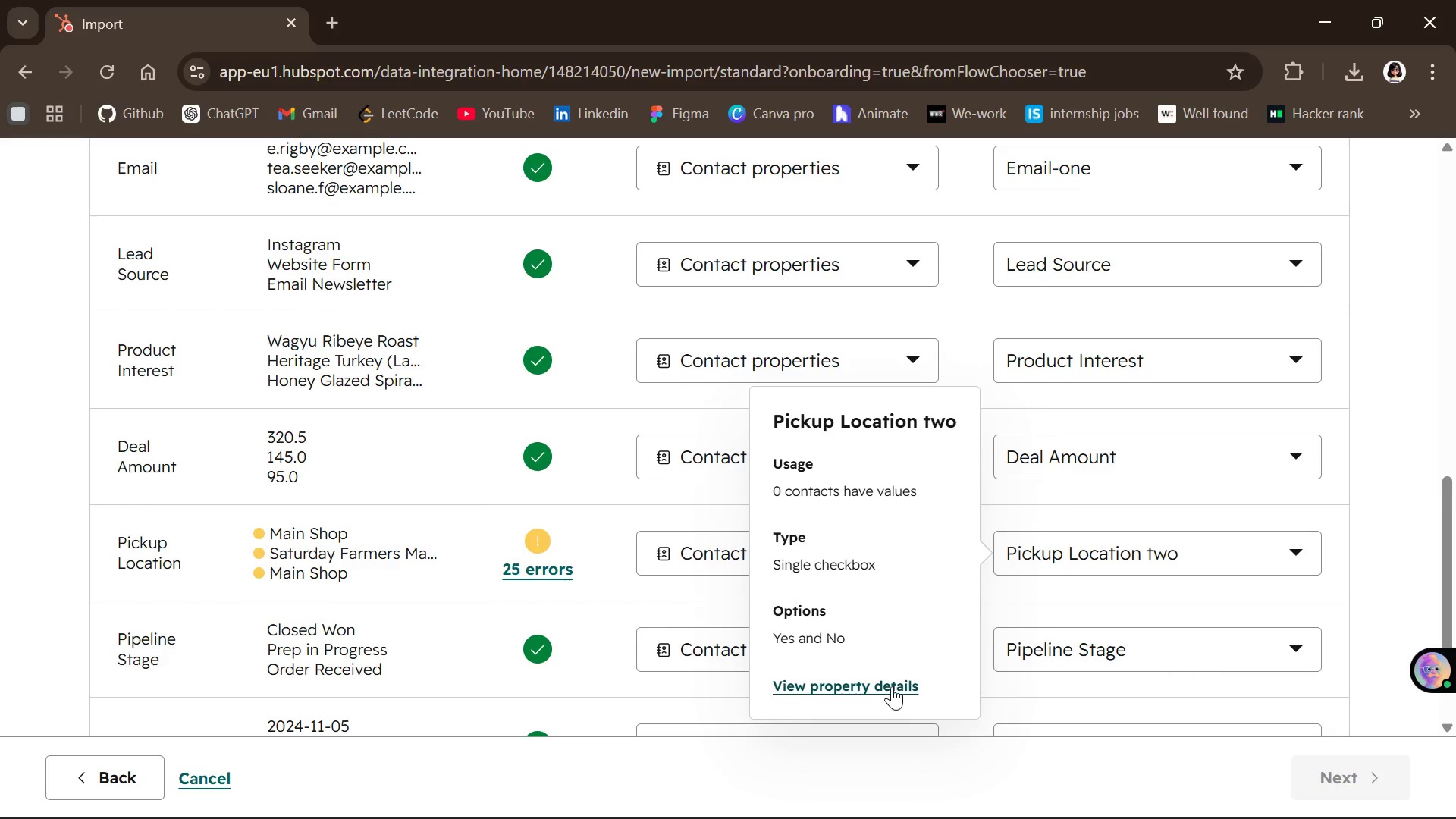 
left_click([892, 686])
 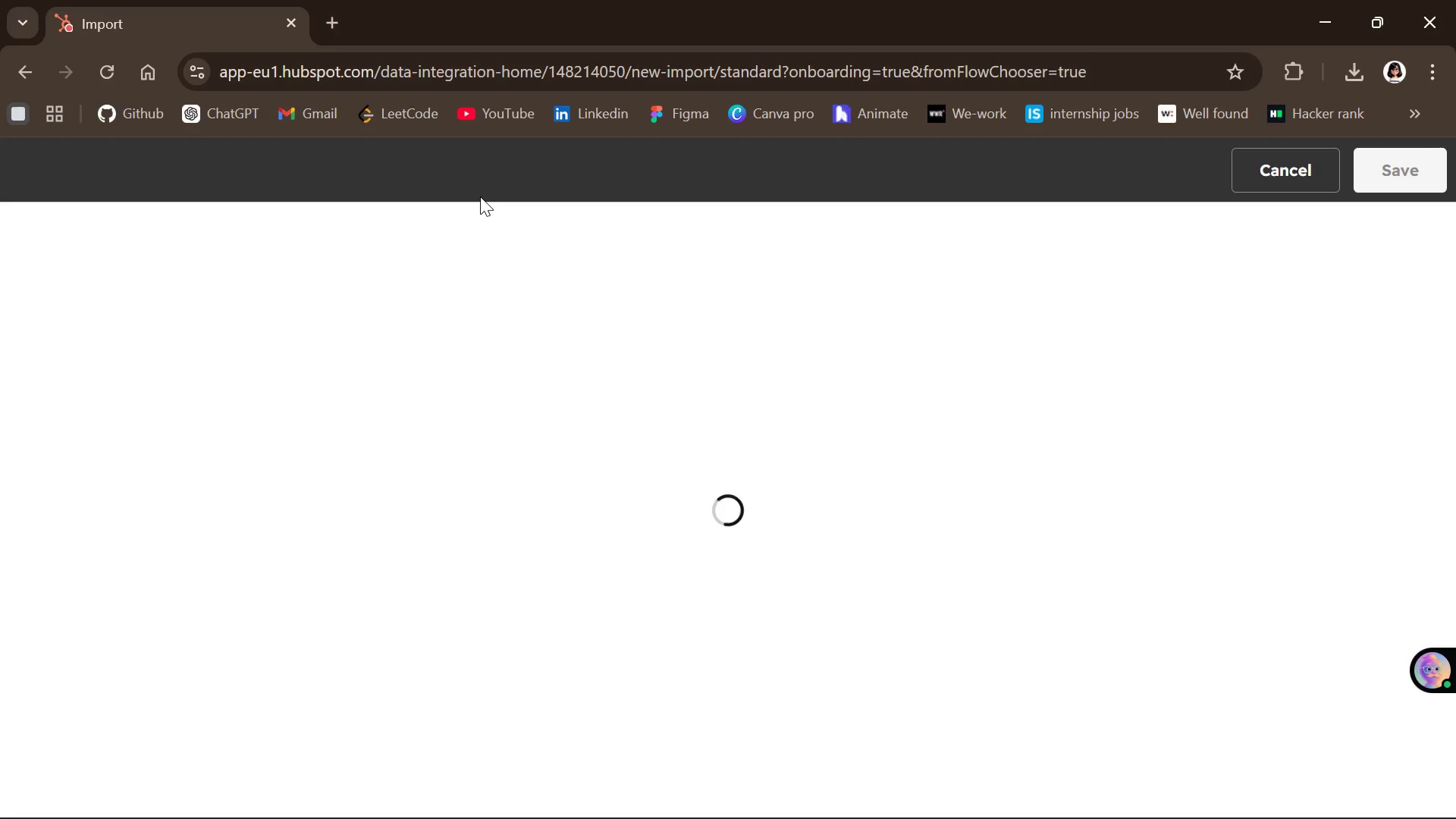 
wait(12.17)
 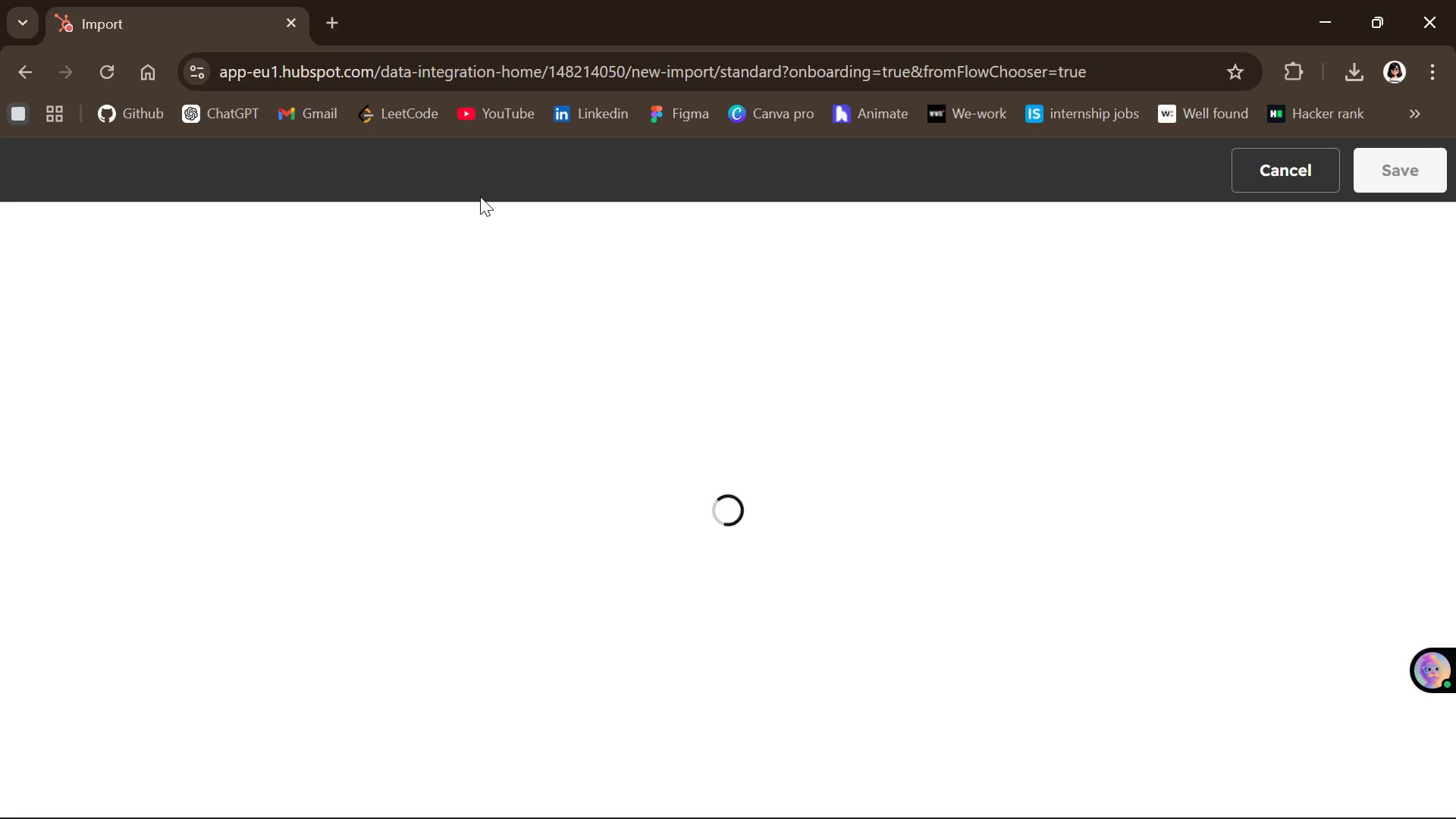 
left_click([662, 522])
 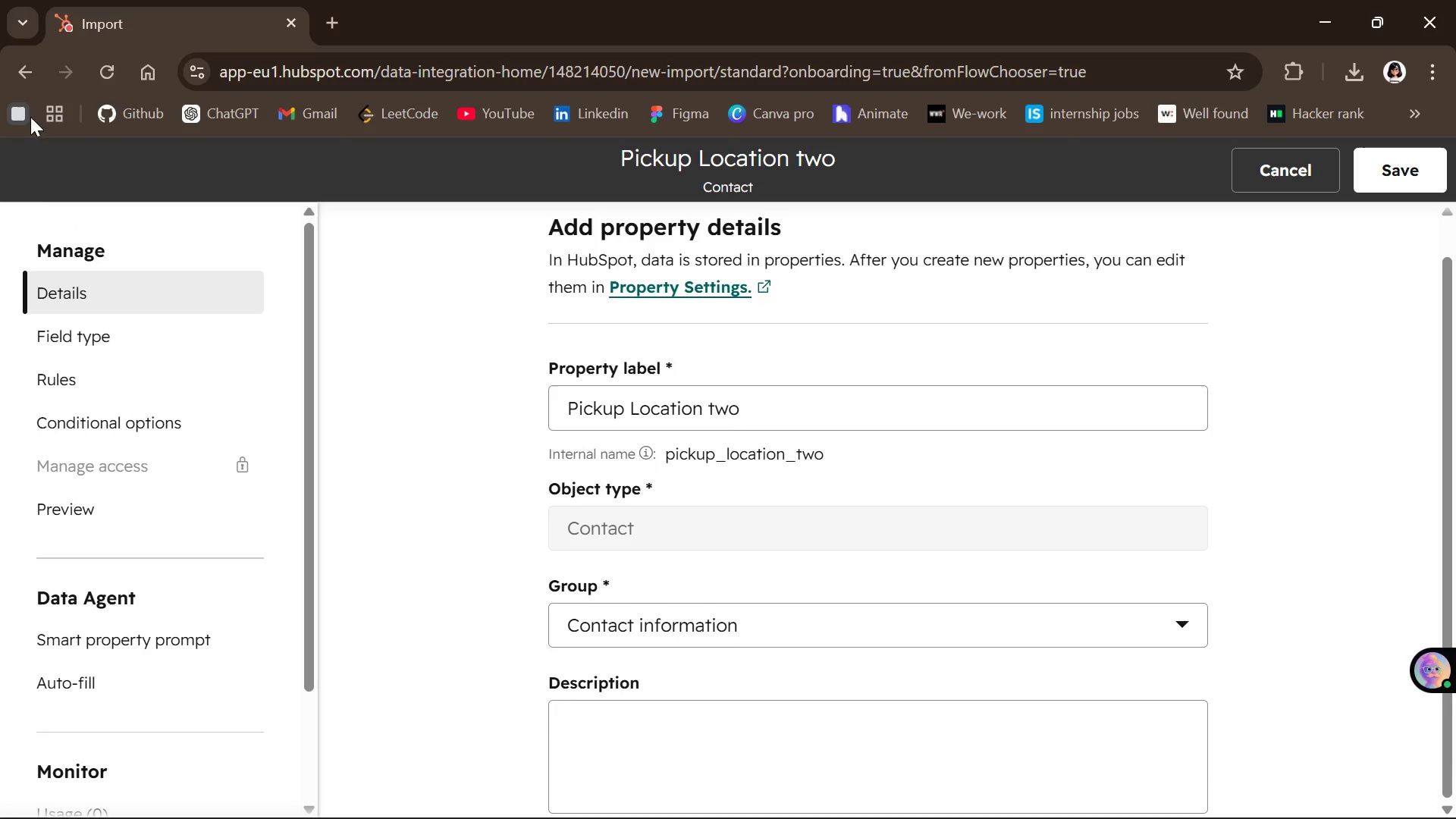 
left_click([20, 80])
 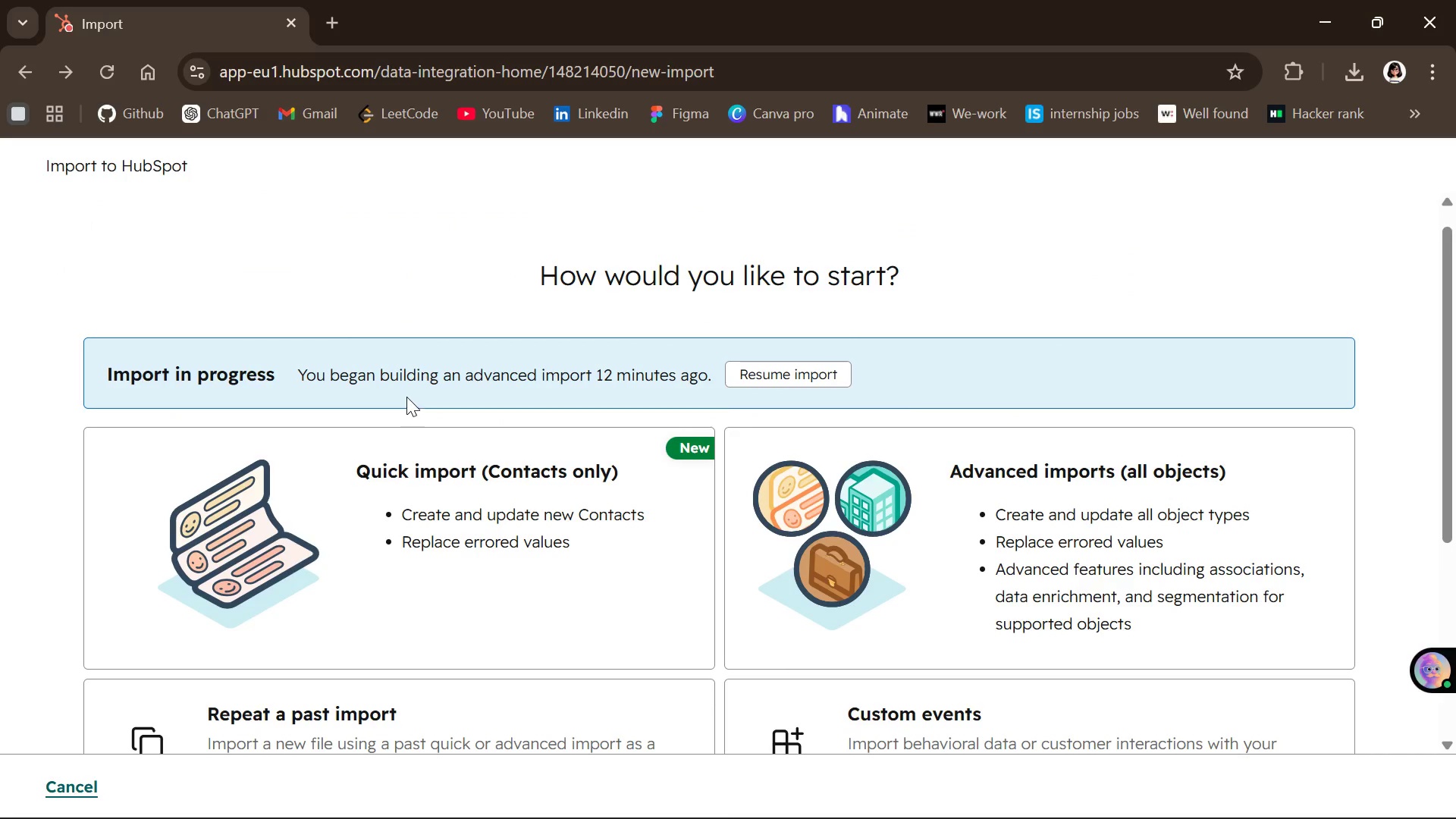 
wait(5.89)
 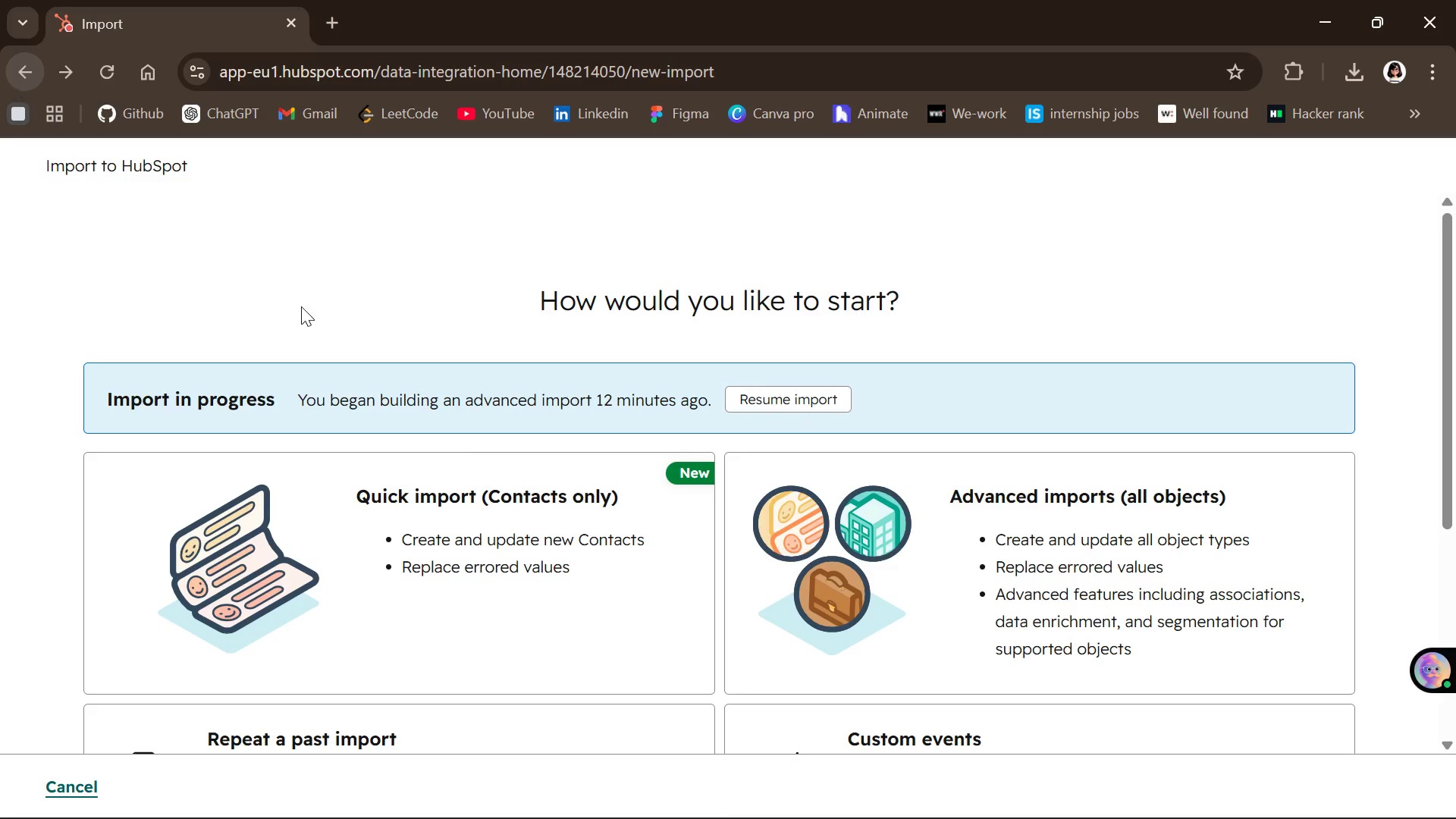 
left_click([27, 58])
 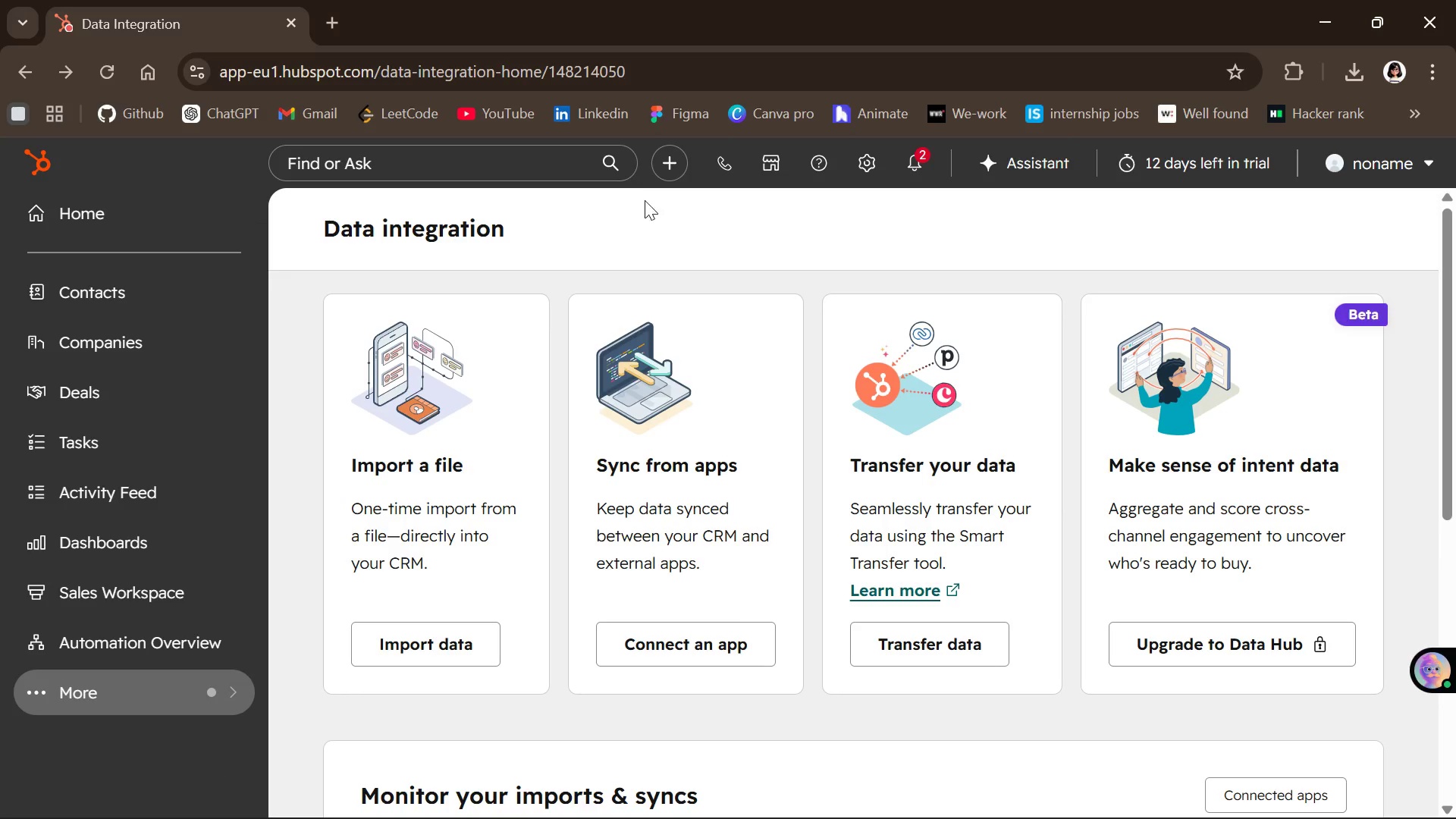 
wait(9.98)
 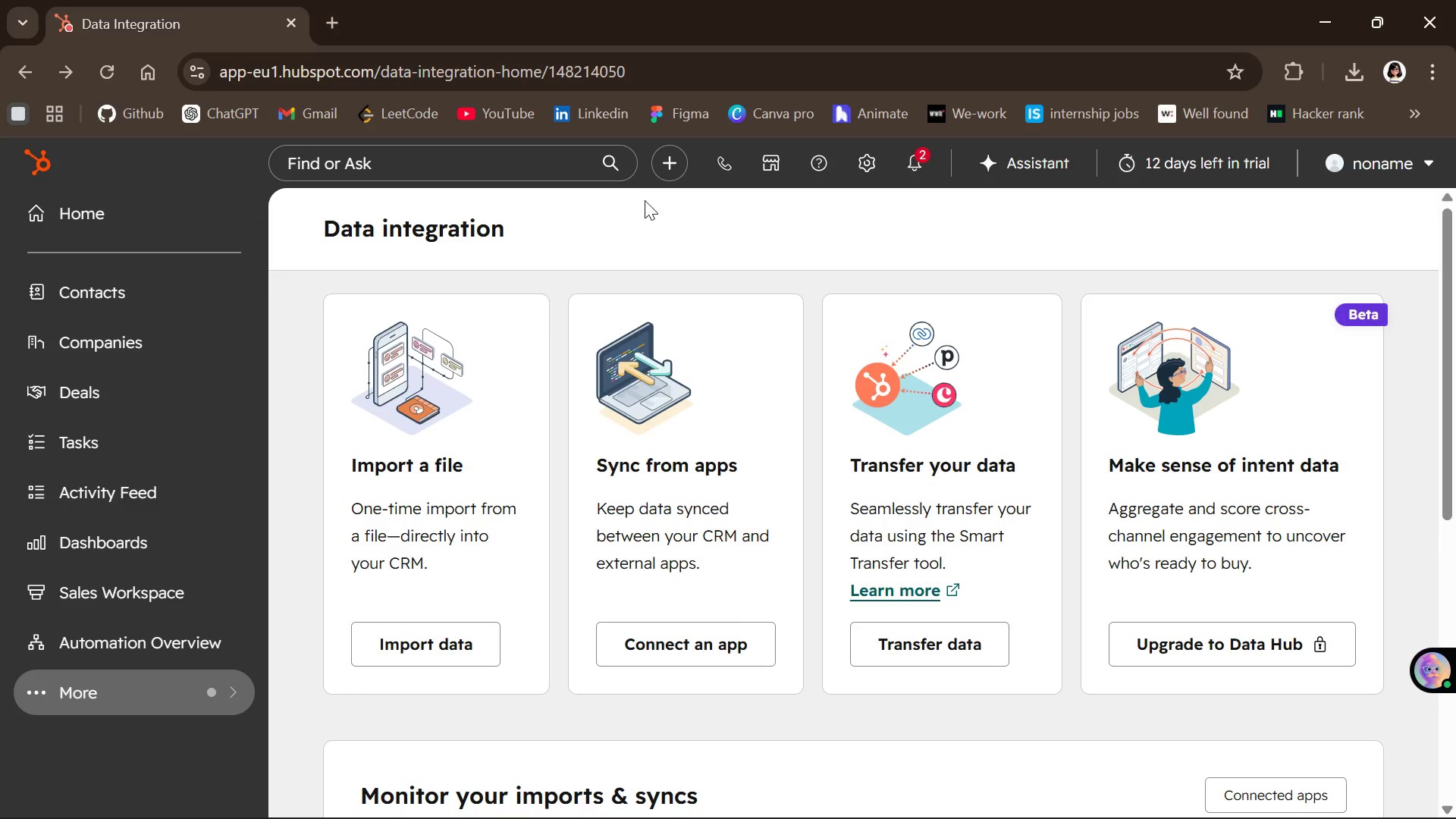 
left_click([865, 167])
 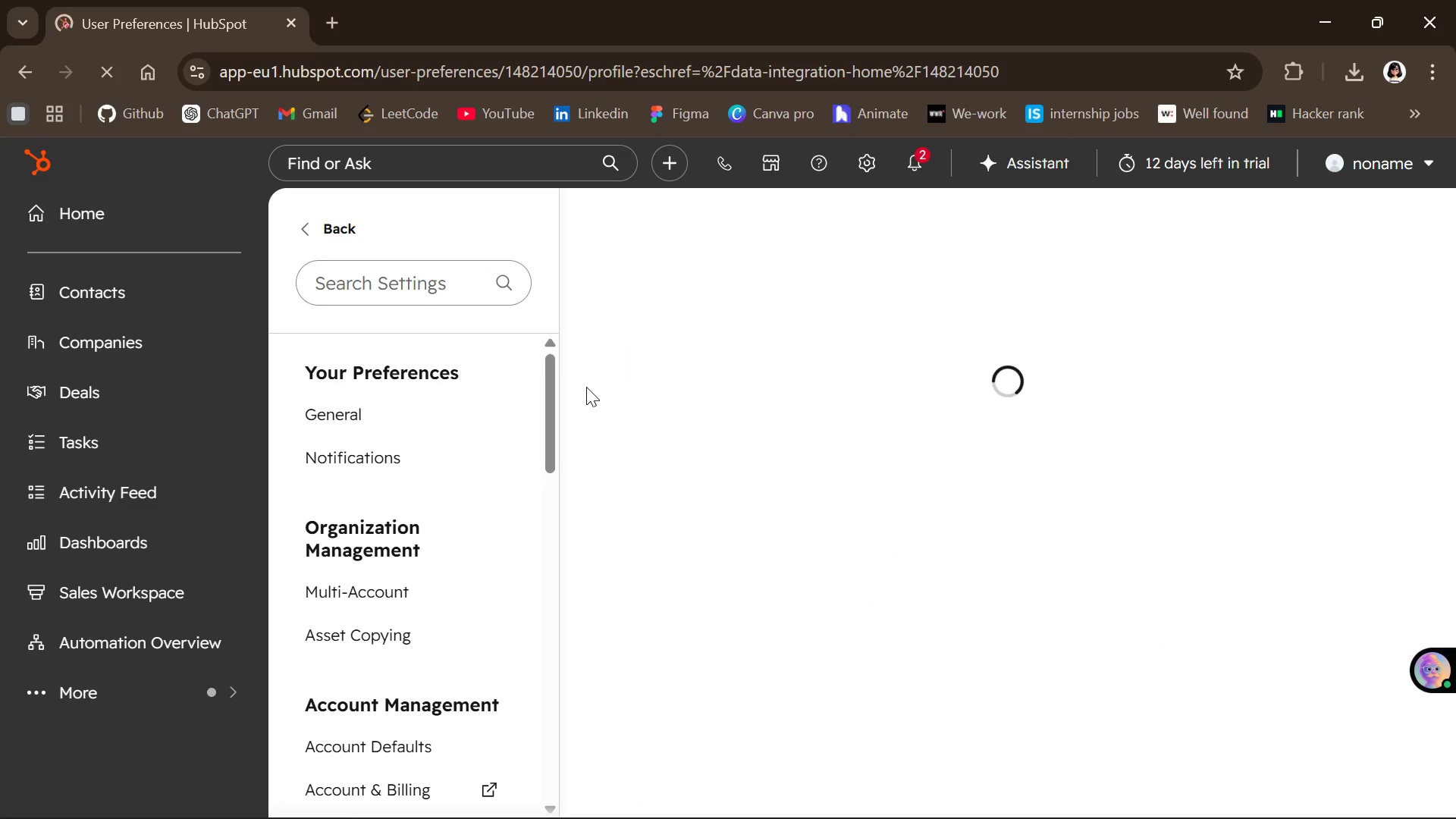 
wait(8.55)
 